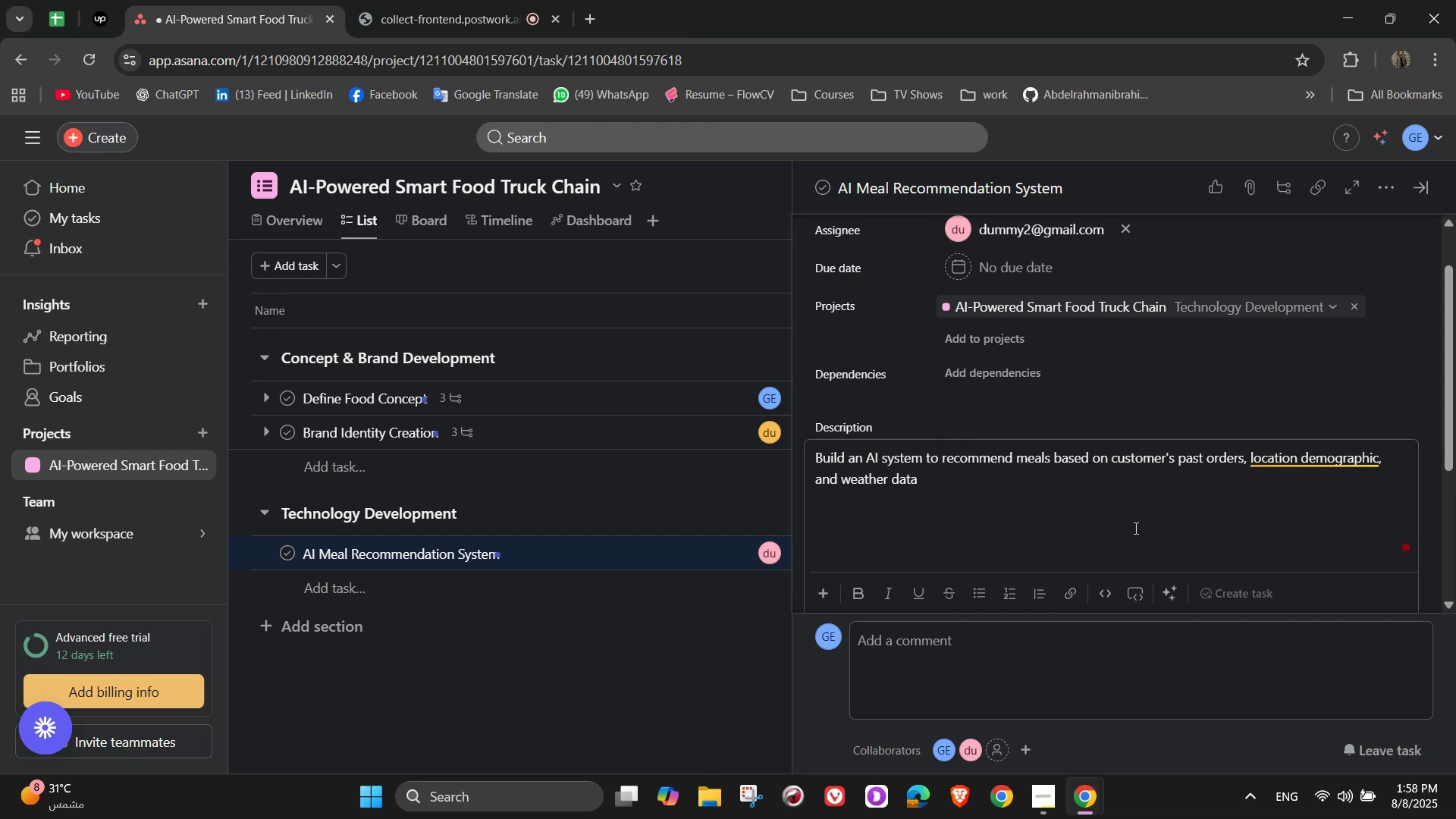 
wait(10.22)
 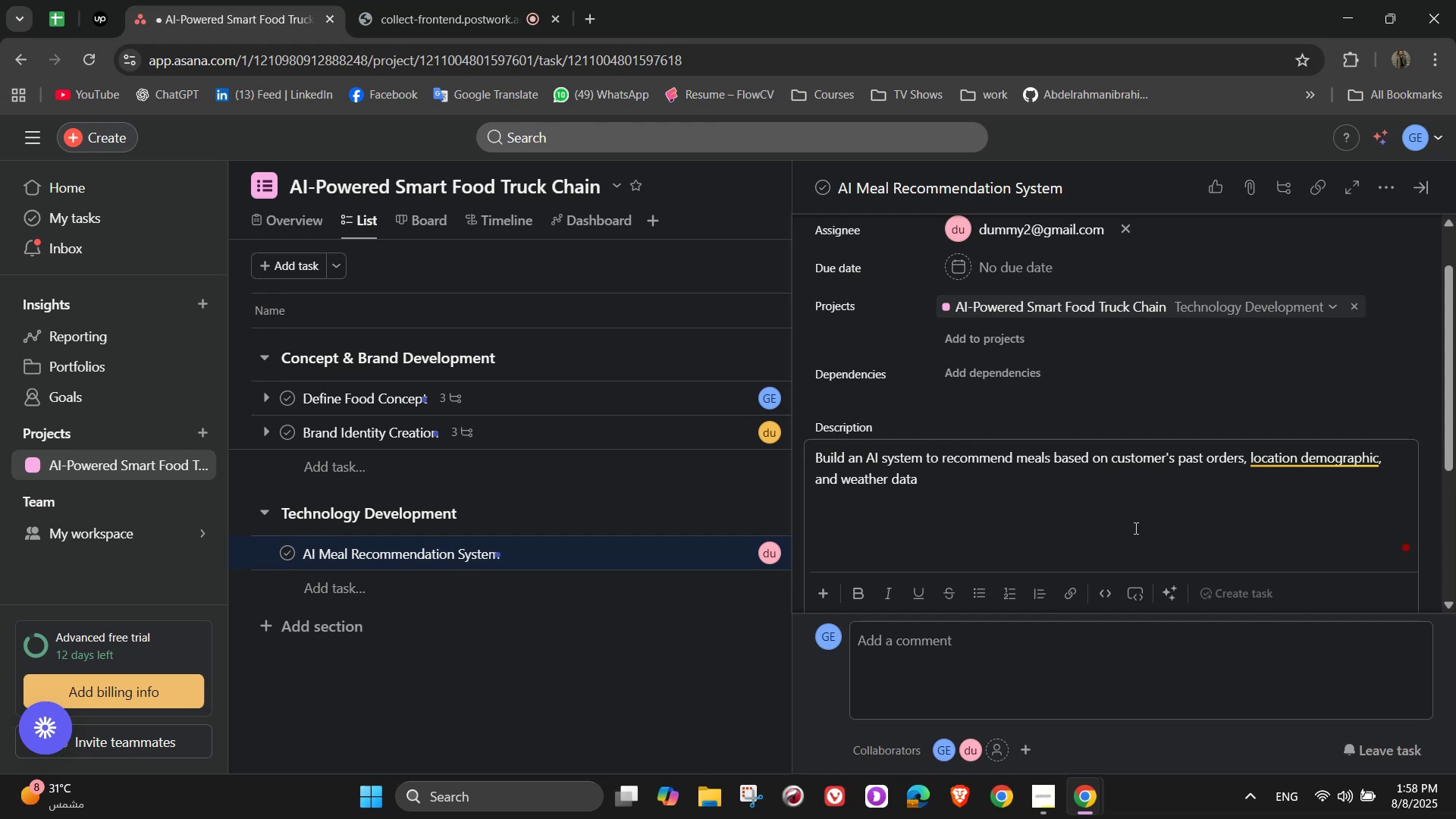 
left_click([1379, 465])
 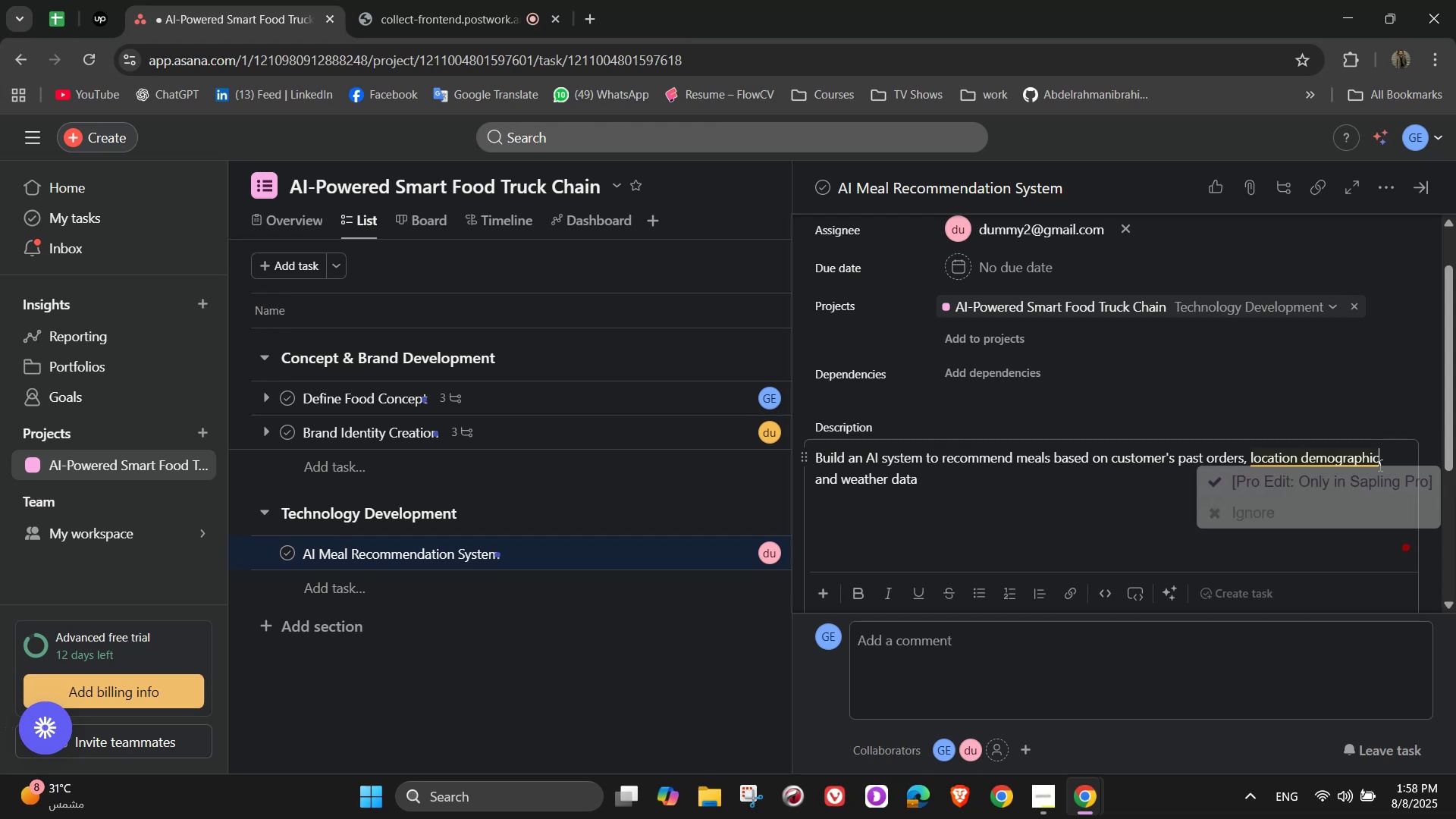 
key(S)
 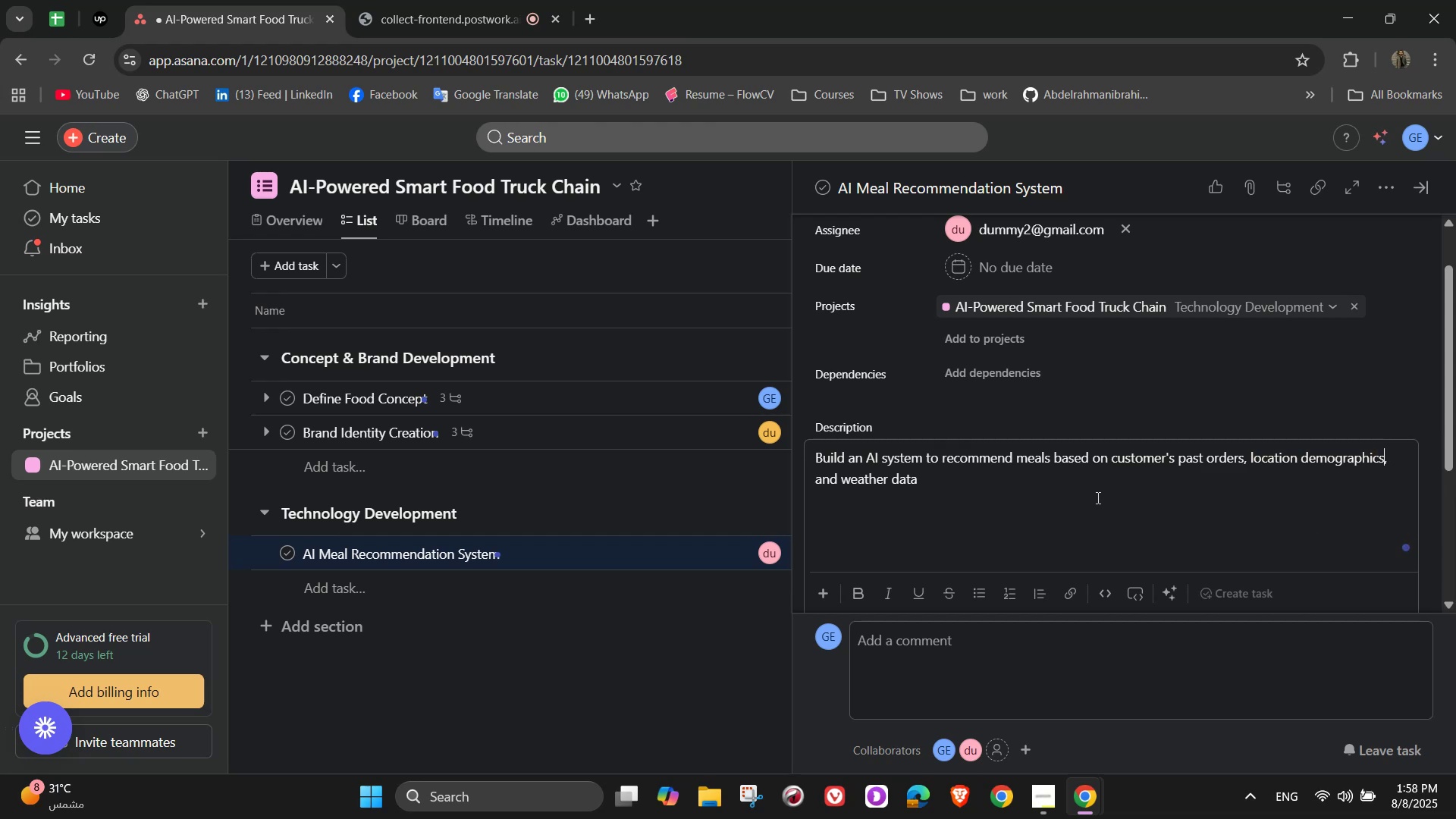 
left_click([1097, 486])
 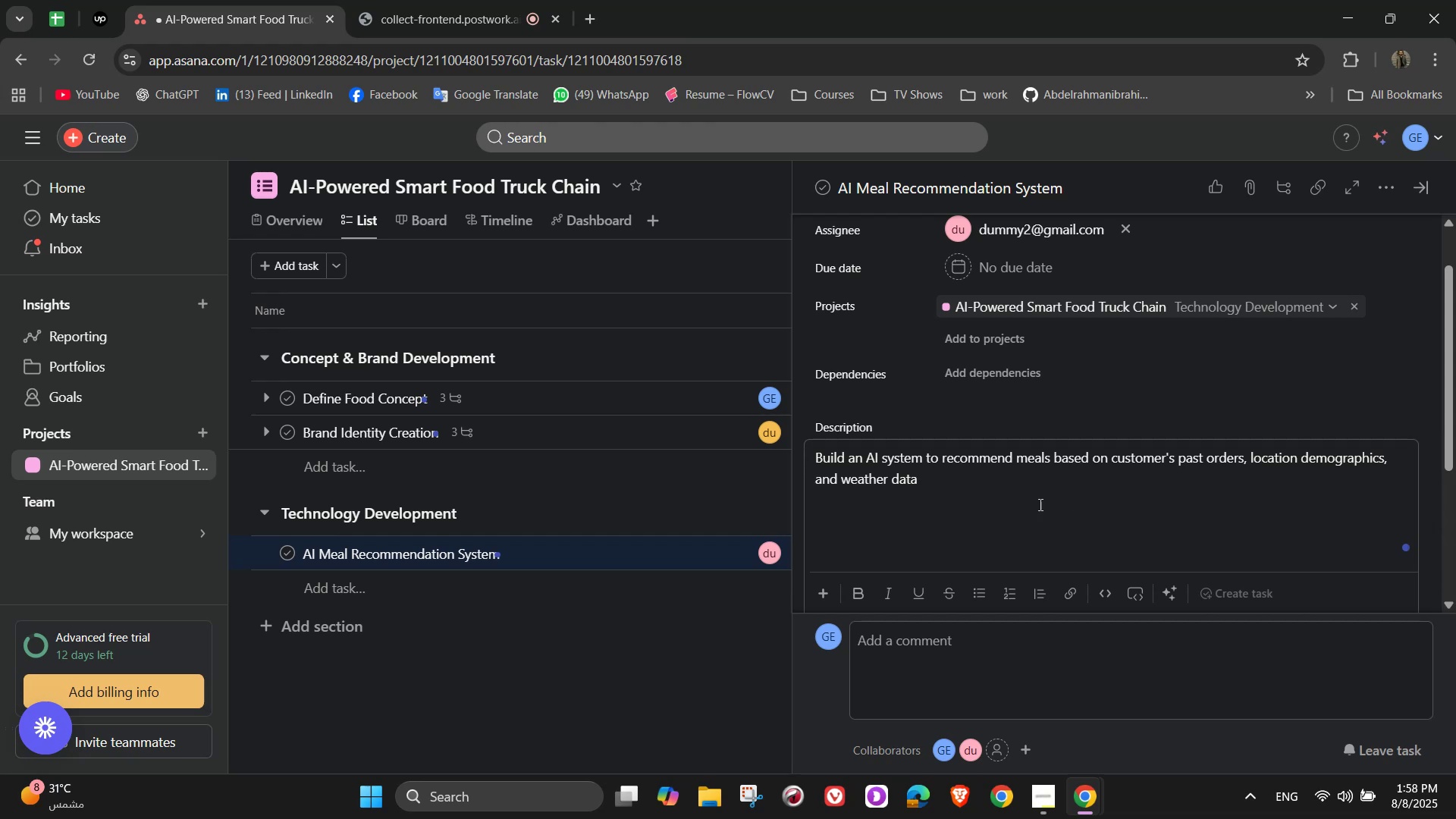 
scroll: coordinate [973, 513], scroll_direction: down, amount: 2.0
 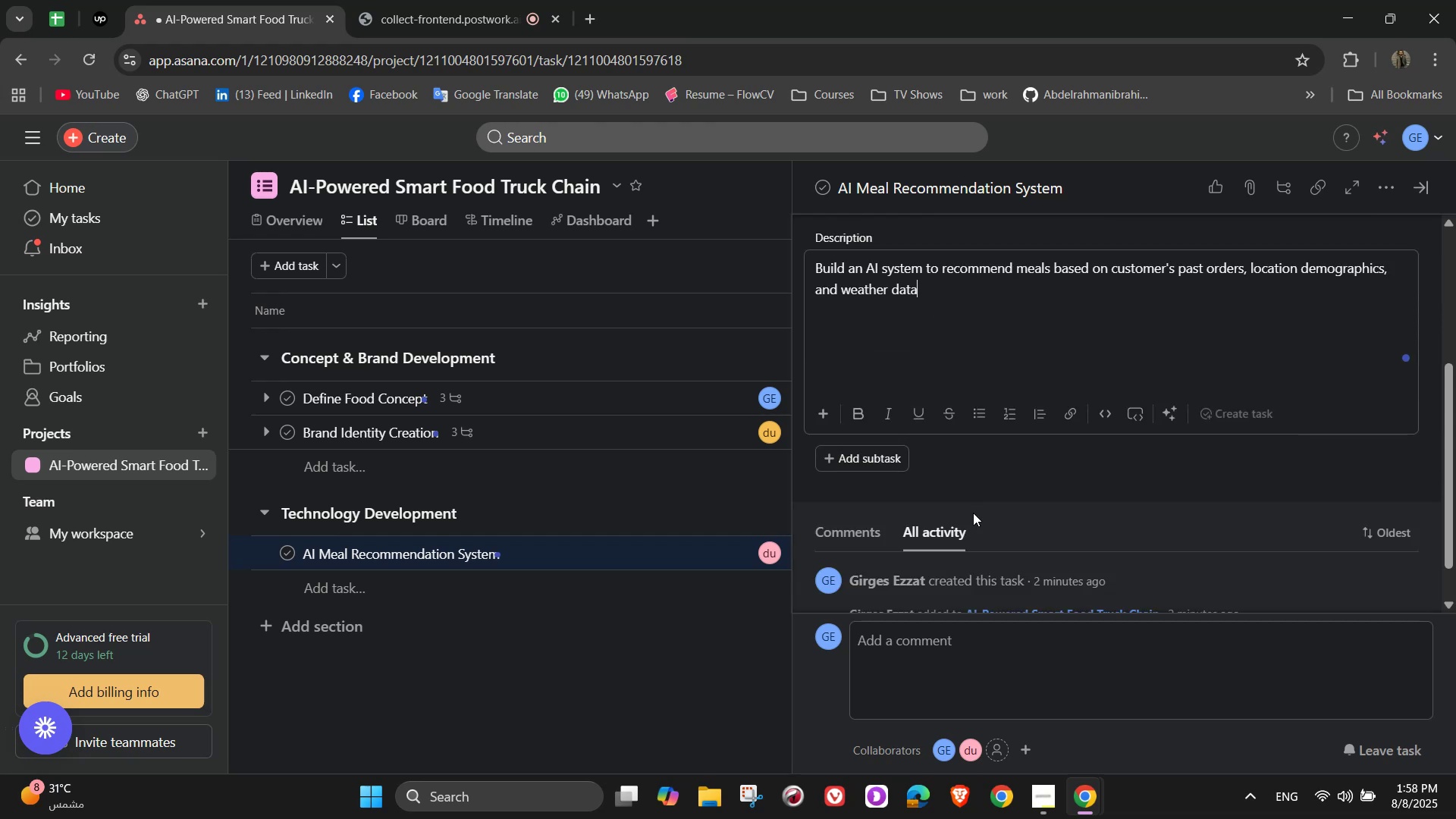 
left_click([988, 489])
 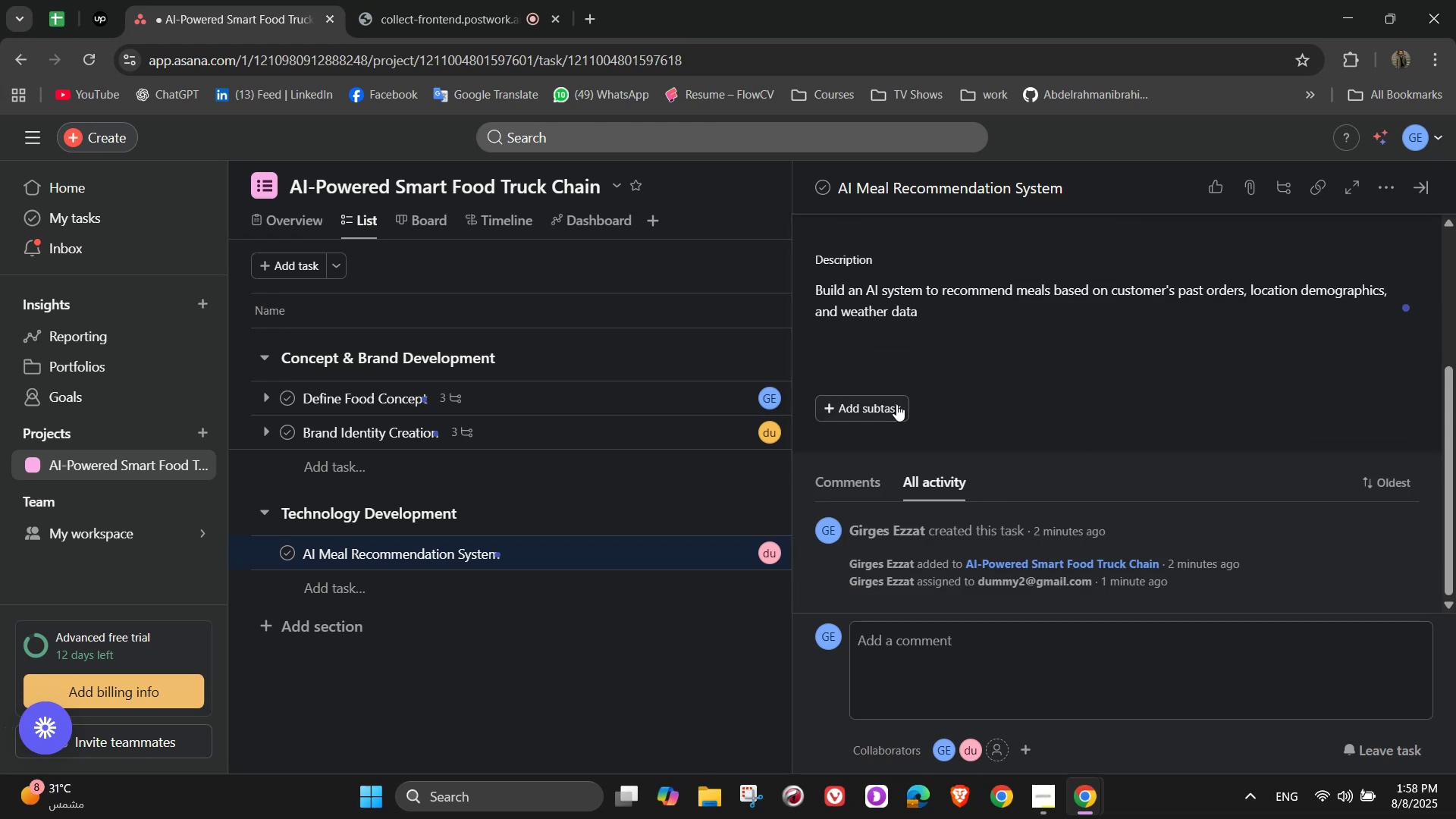 
left_click([896, 404])
 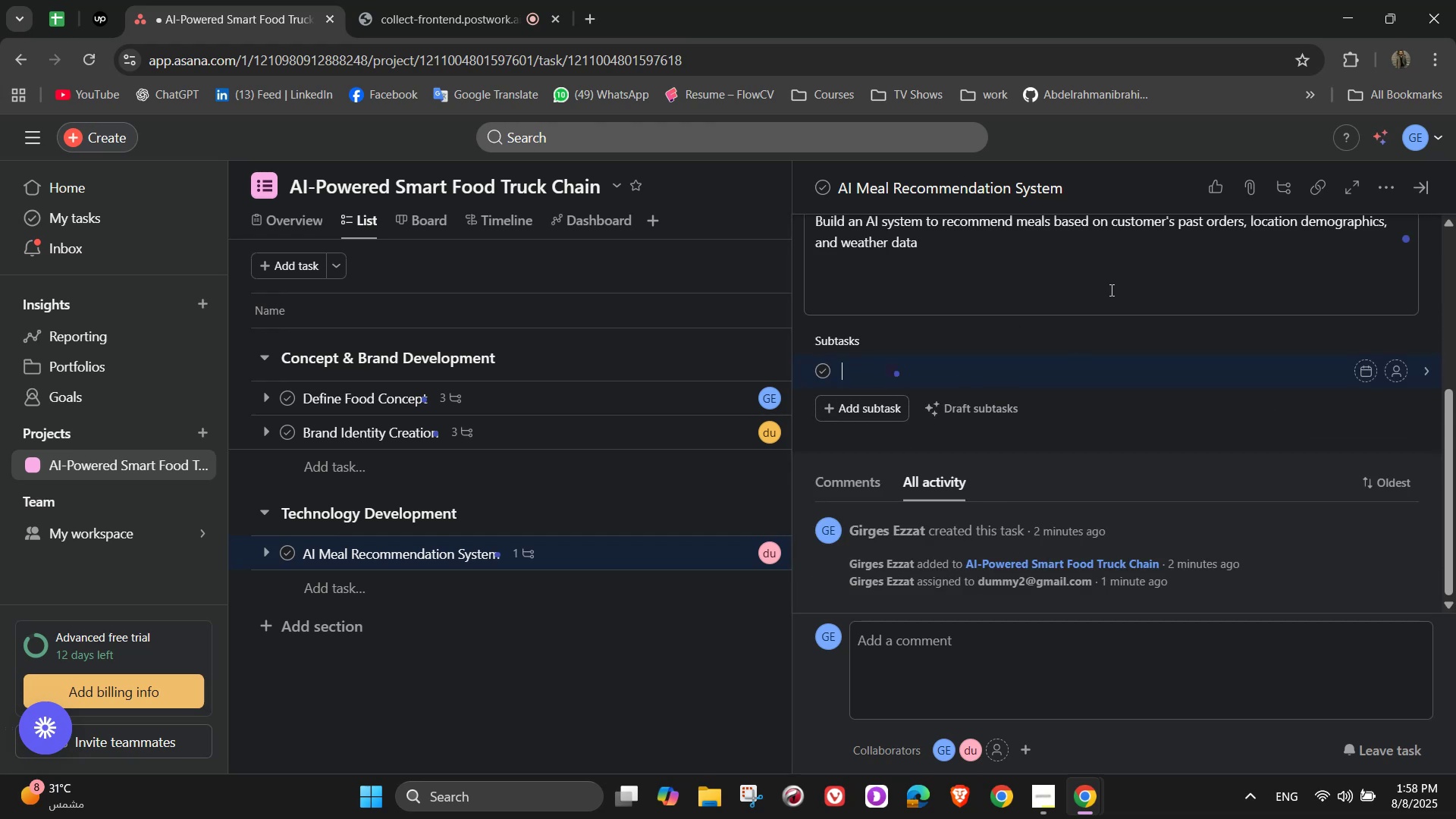 
type(Define data )
 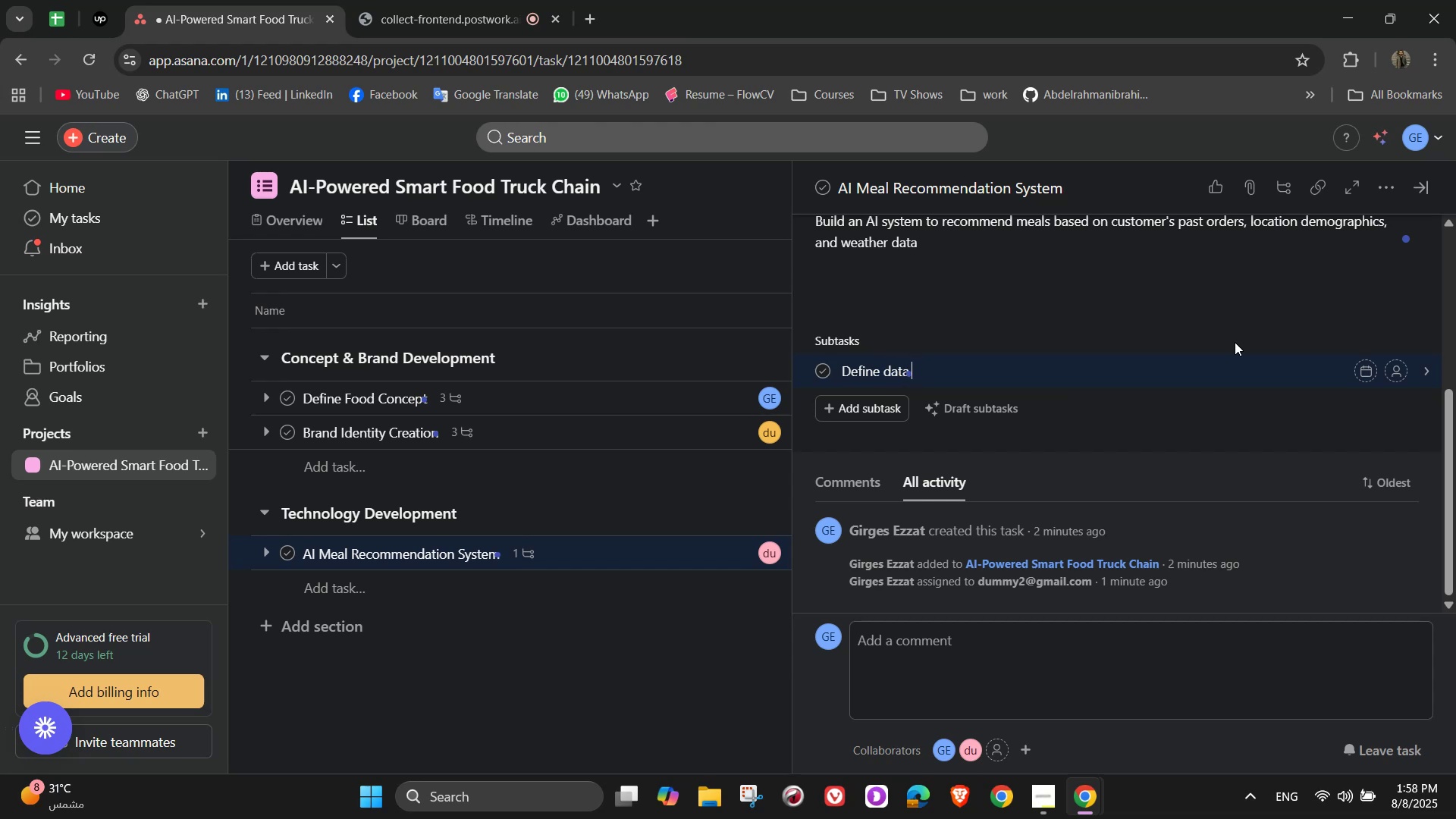 
type(source (POS data)
 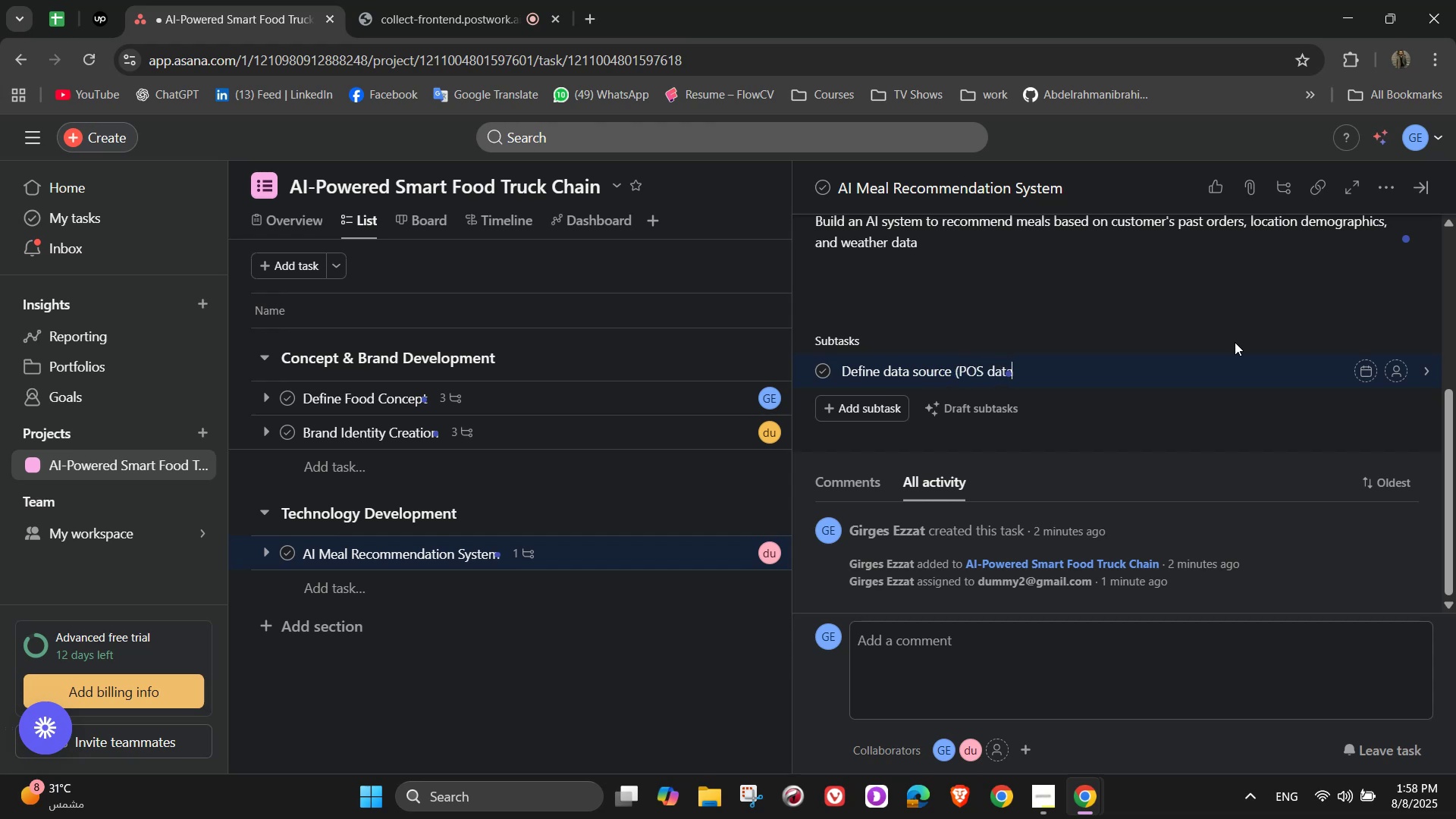 
type(, local event, ec)
key(Backspace)
type(tc.))
 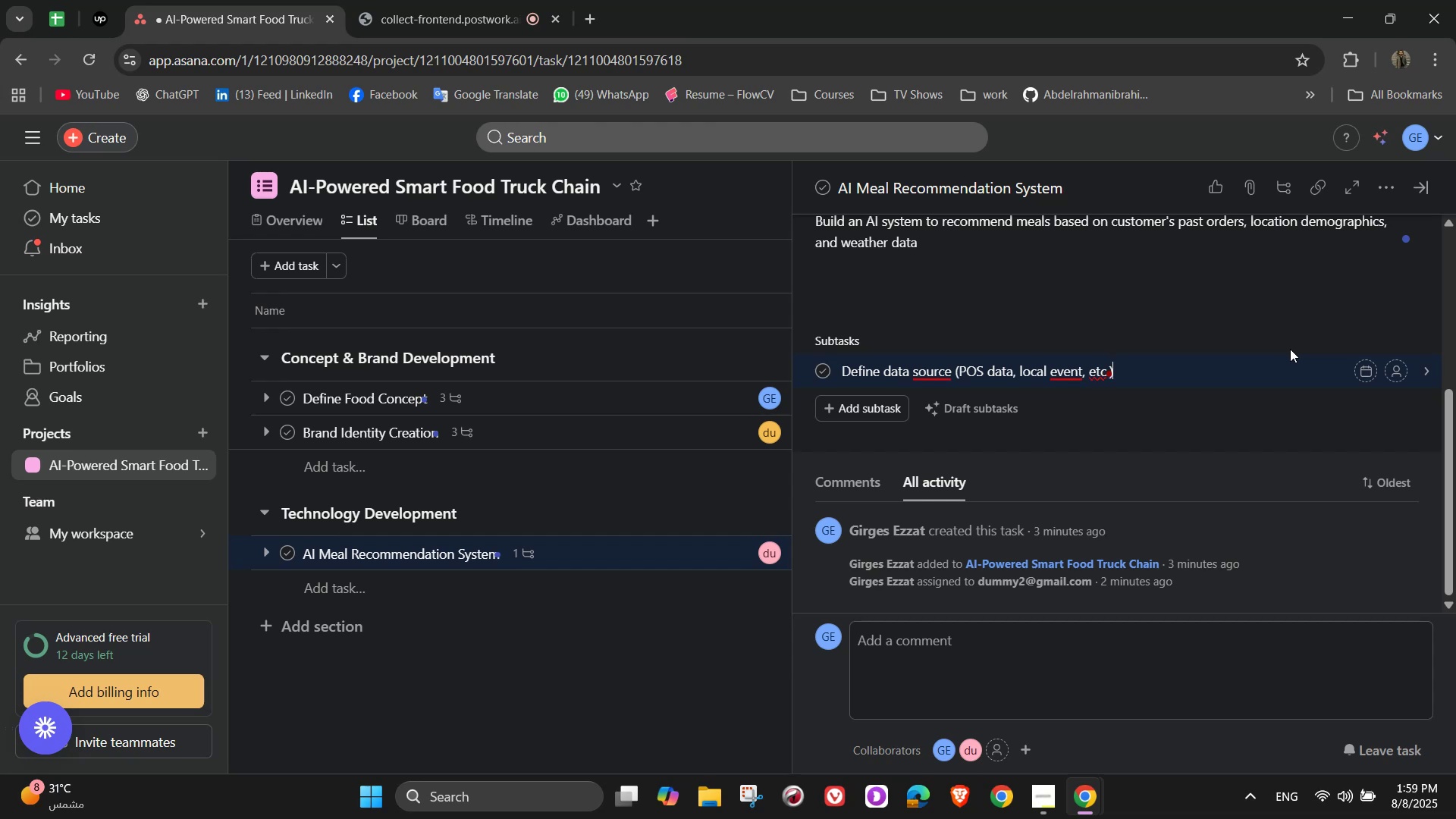 
wait(21.34)
 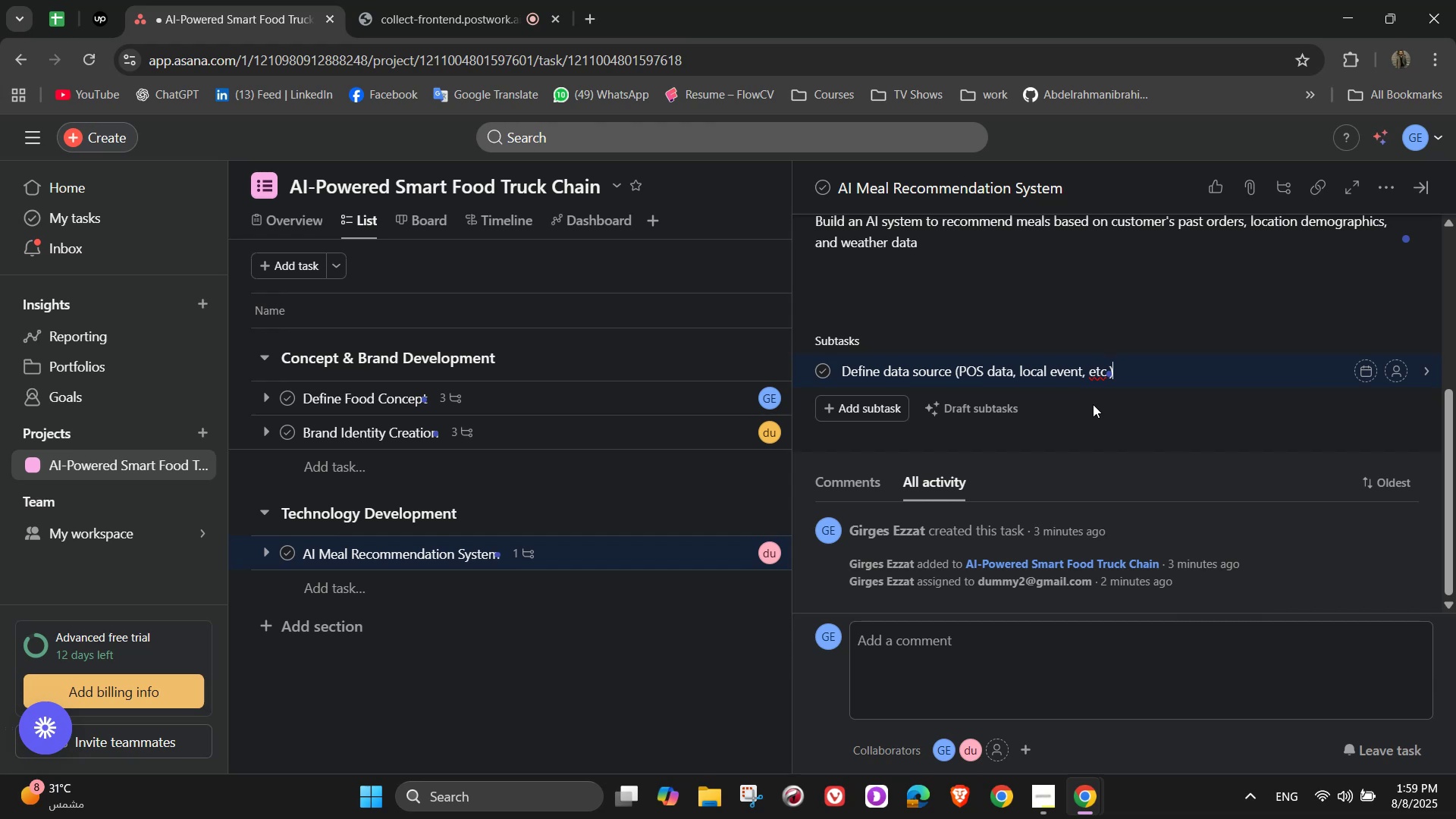 
key(NumpadEnter)
type(Develop machine learning model)
 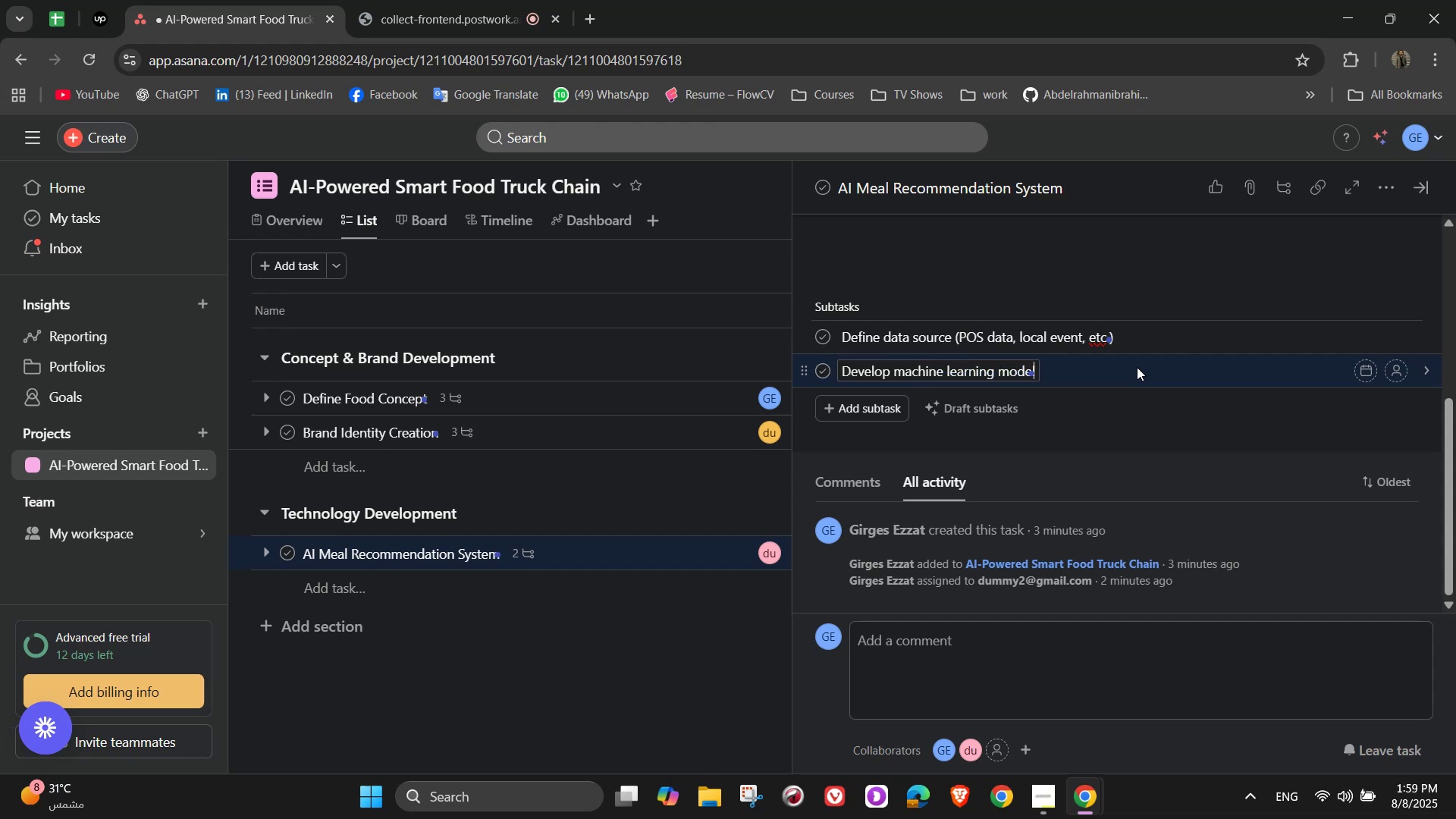 
key(Enter)
 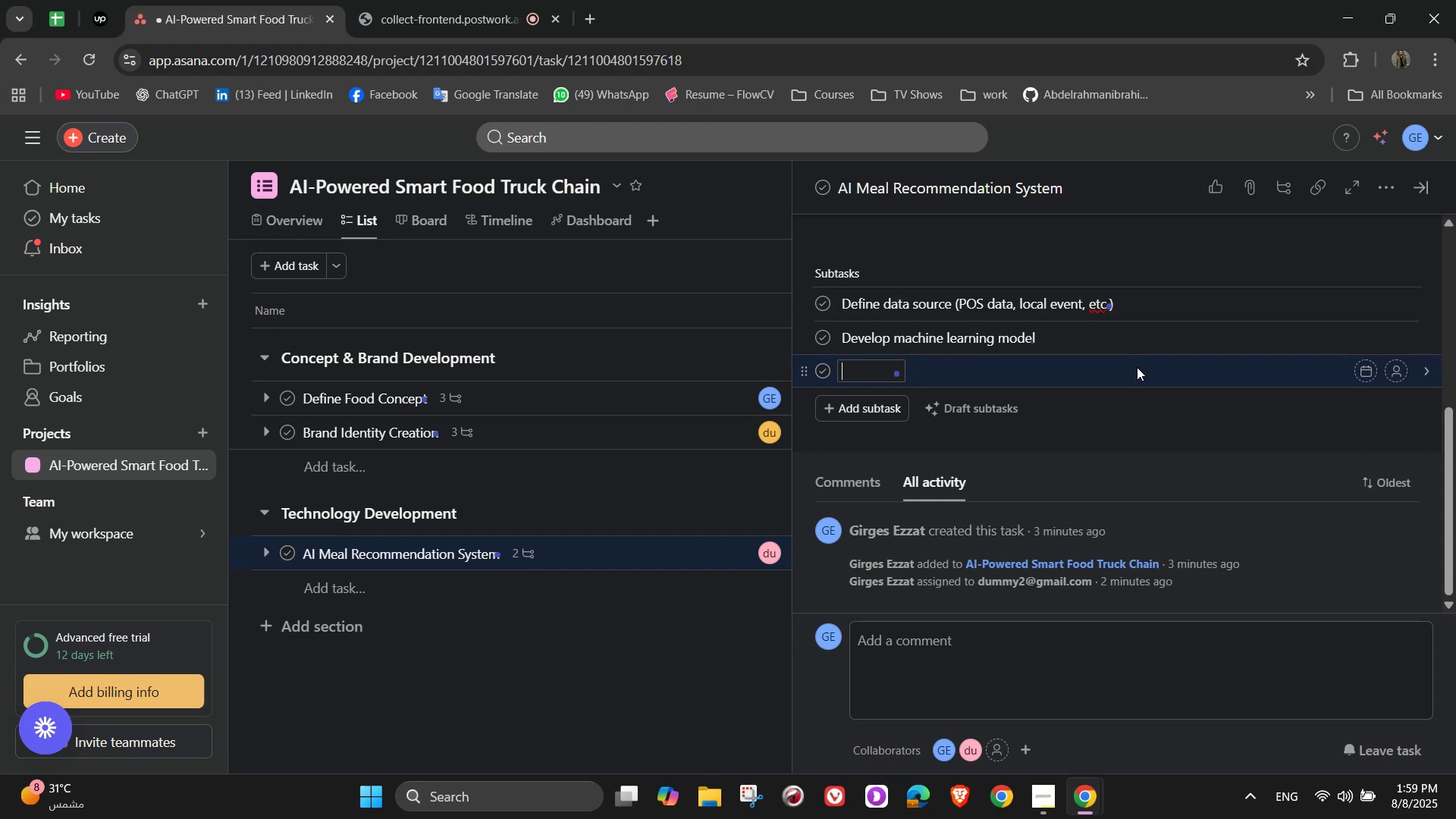 
type(Inte)
 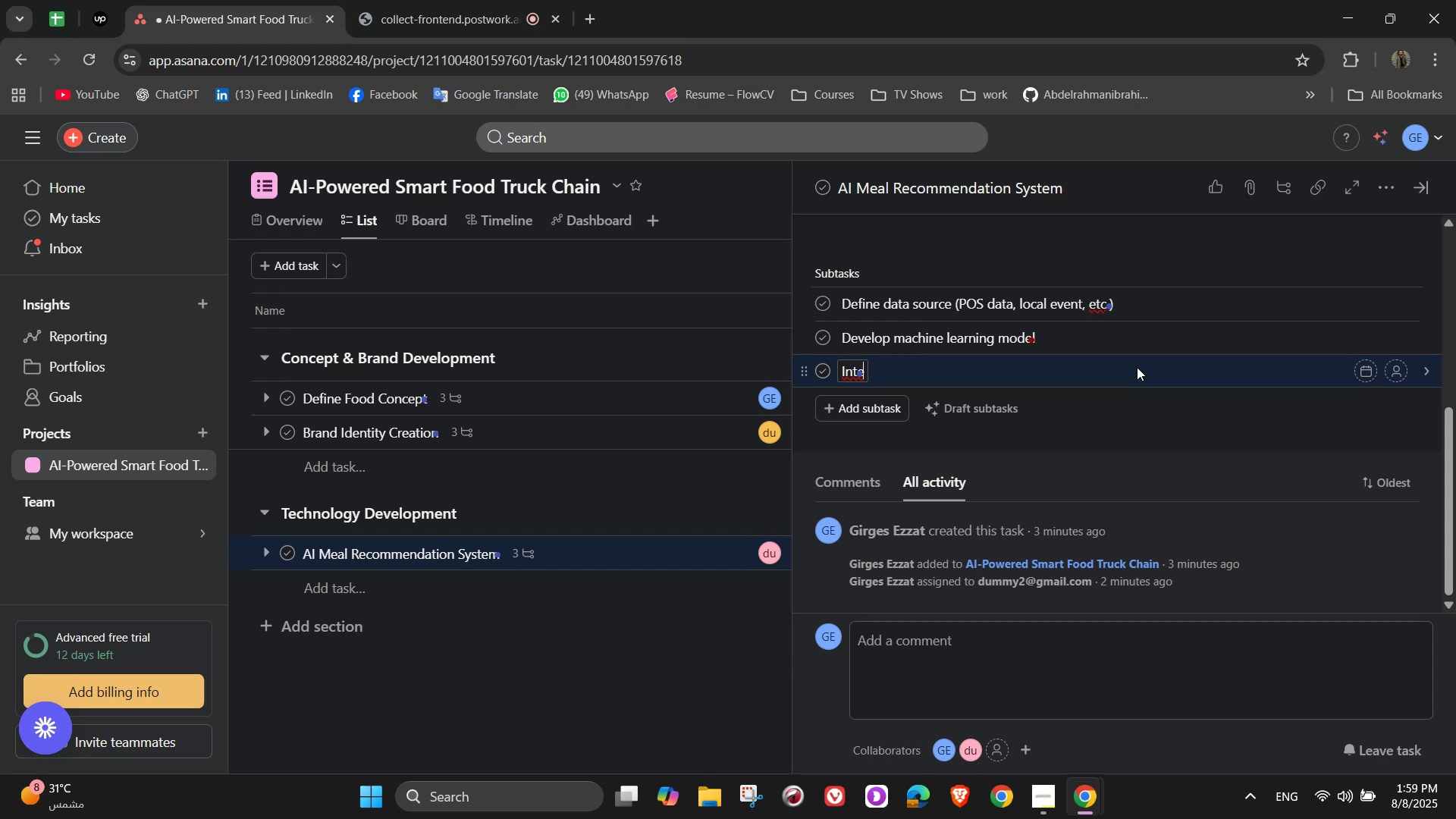 
type(grate AI with mobile ordering app)
 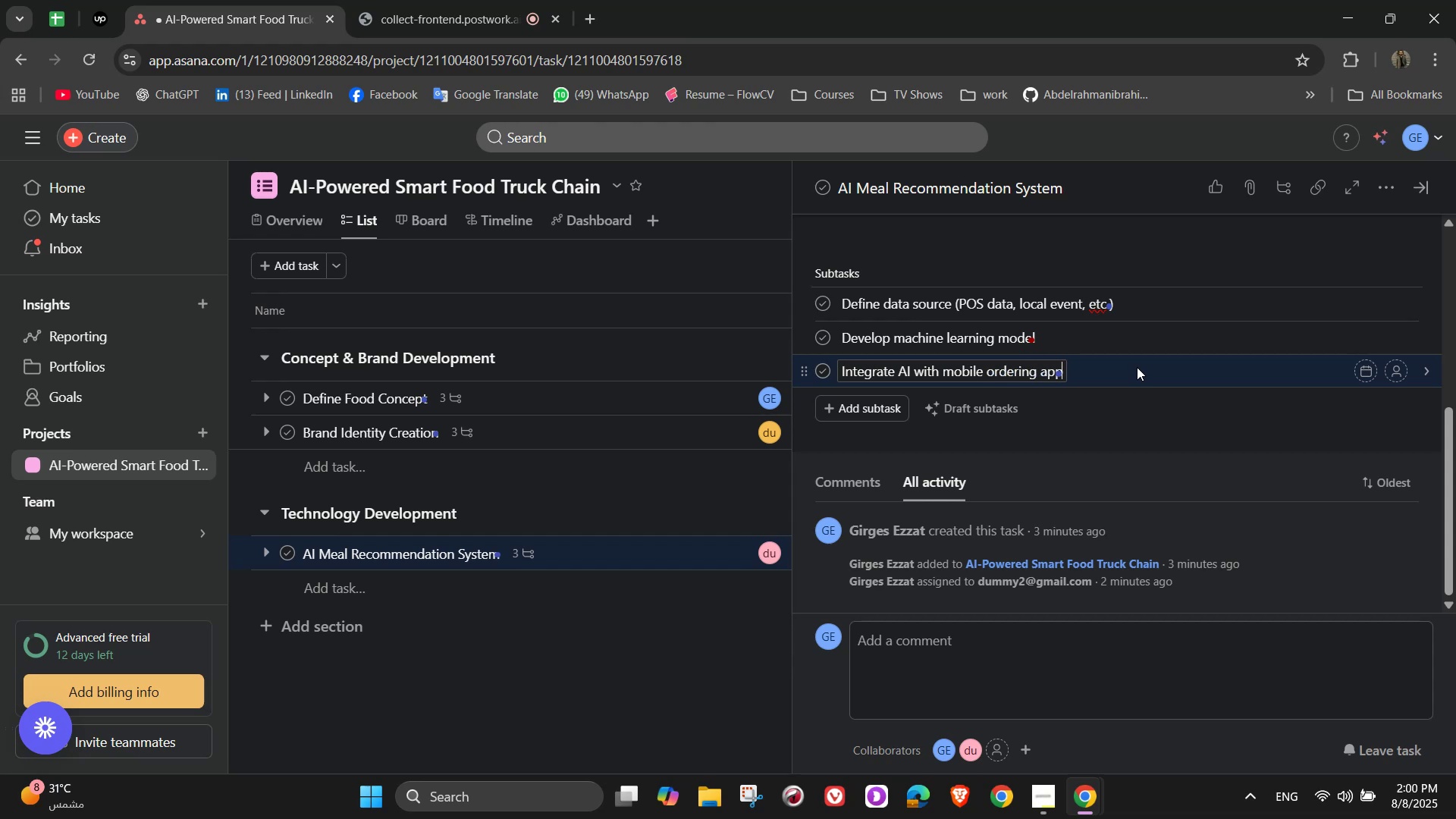 
left_click([1169, 405])
 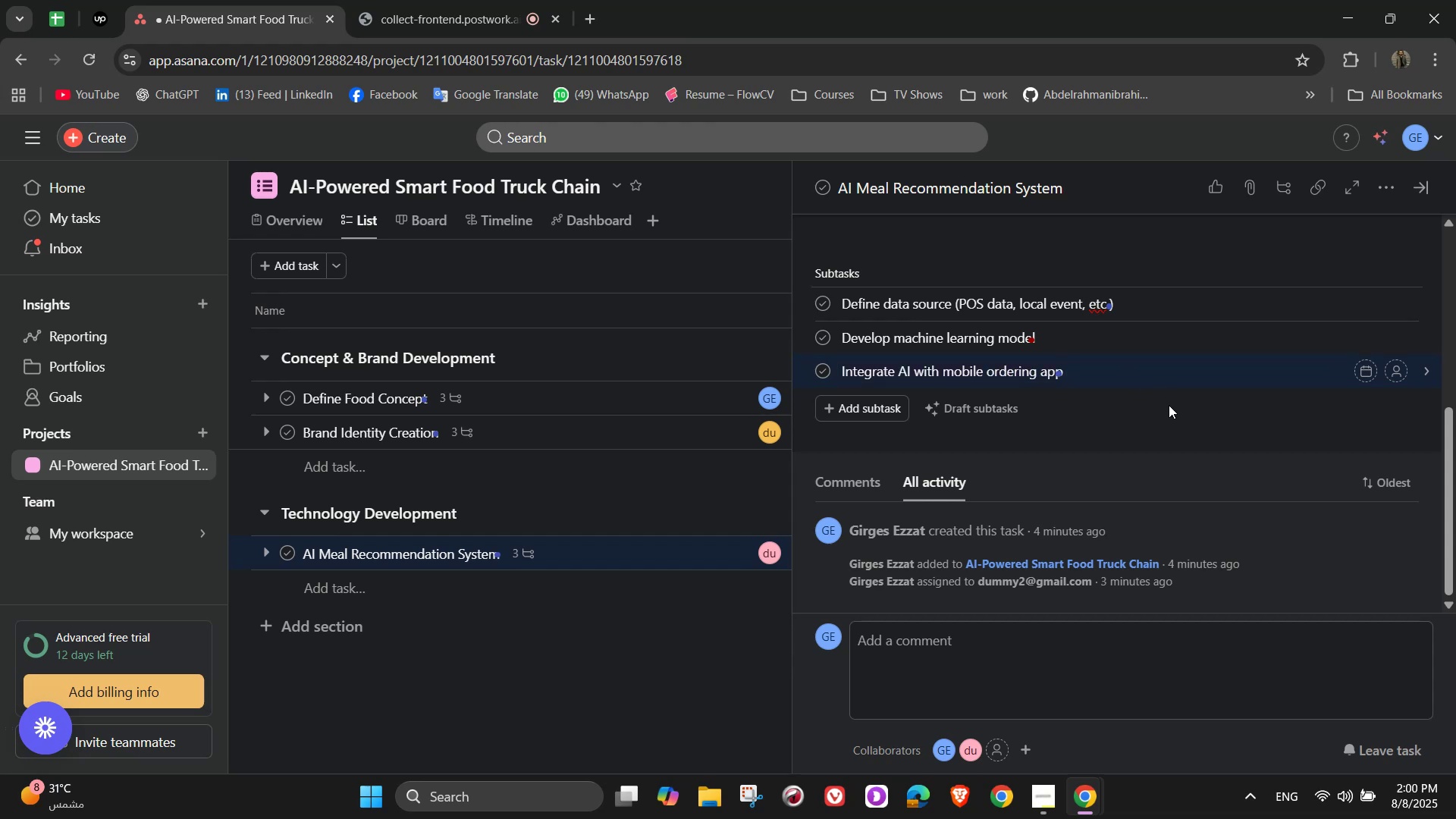 
scroll: coordinate [1156, 439], scroll_direction: up, amount: 9.0
 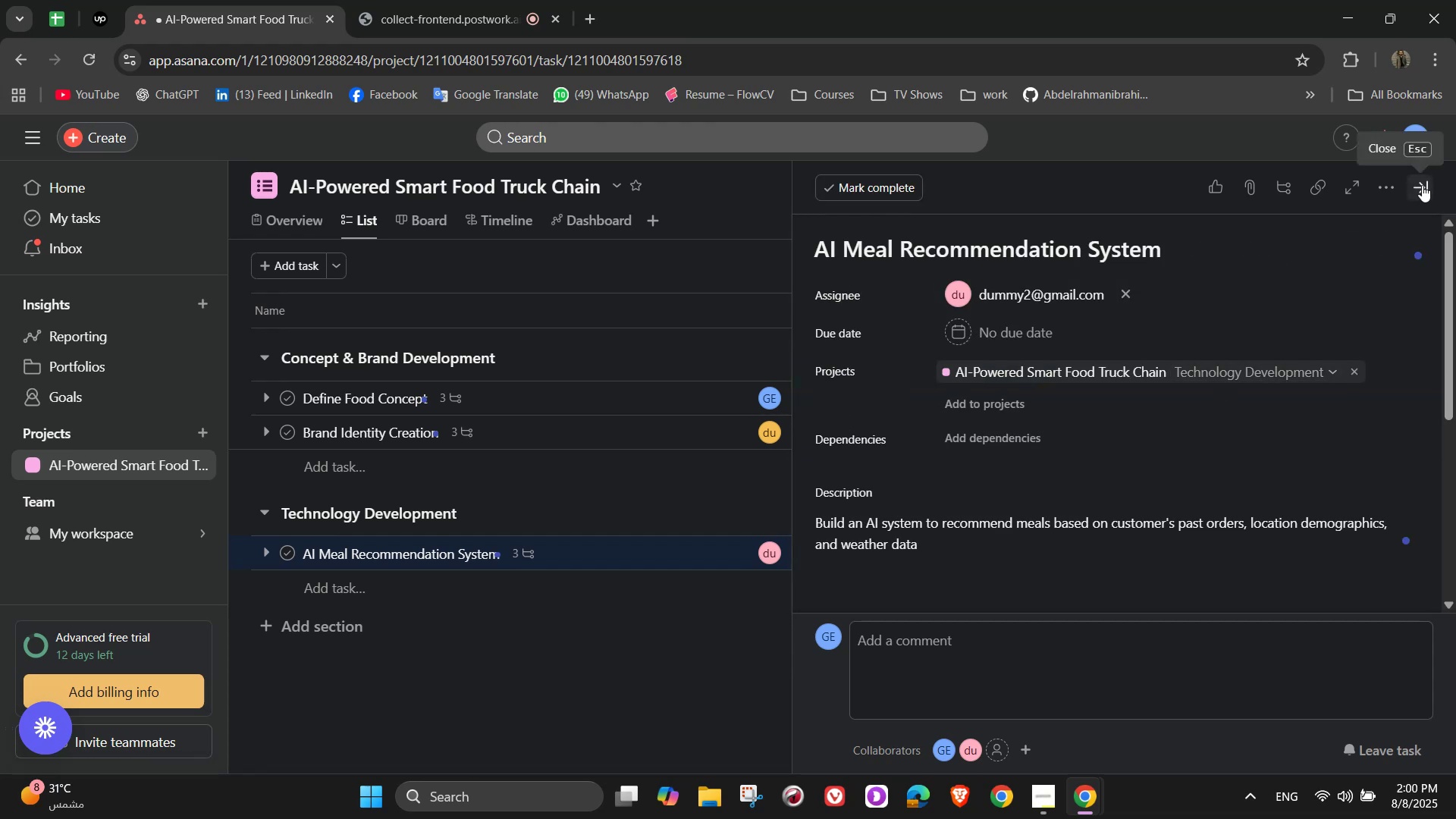 
left_click([1422, 185])
 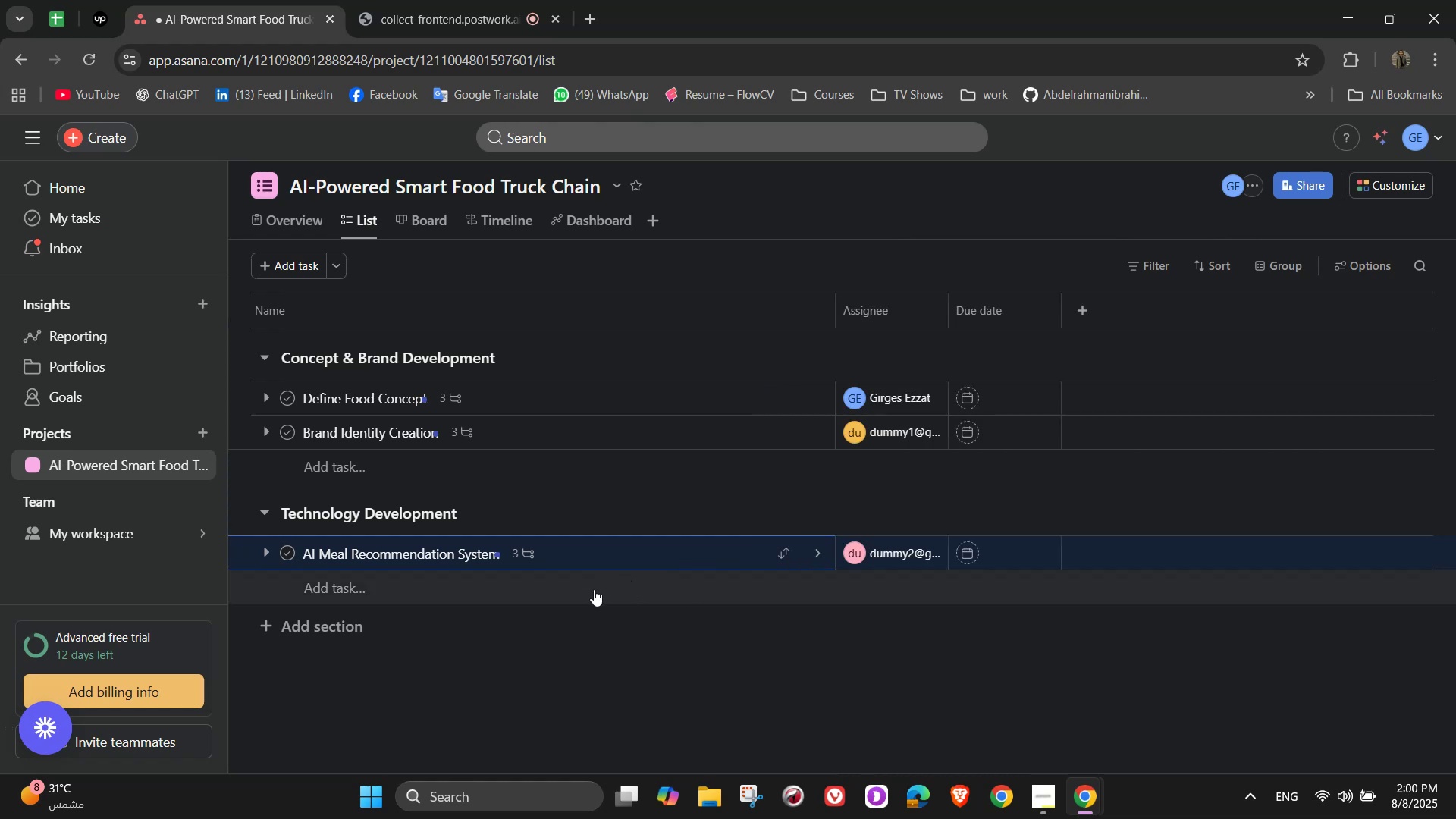 
left_click([594, 592])
 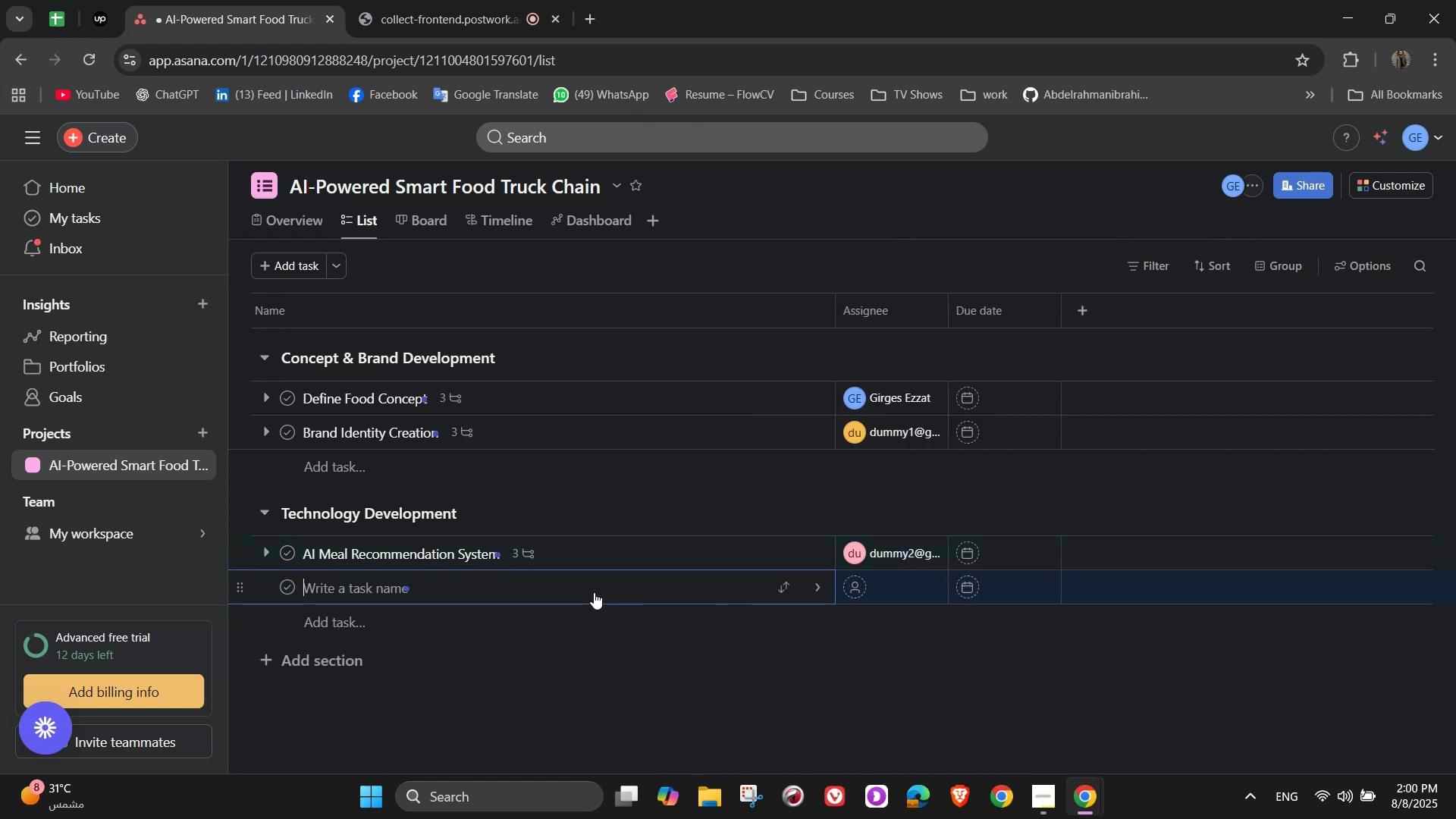 
type(Order & Payment App)
 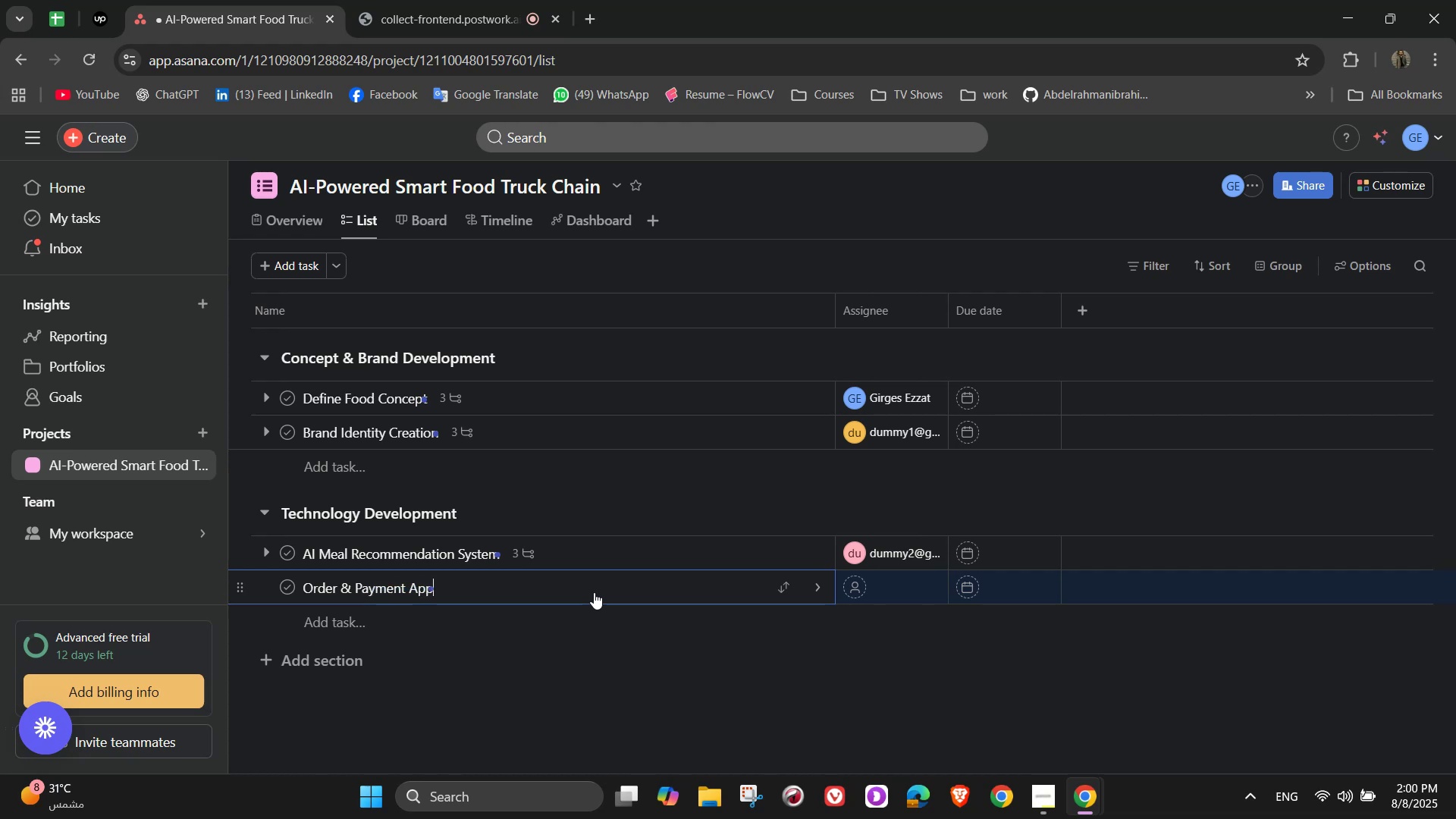 
left_click([824, 595])
 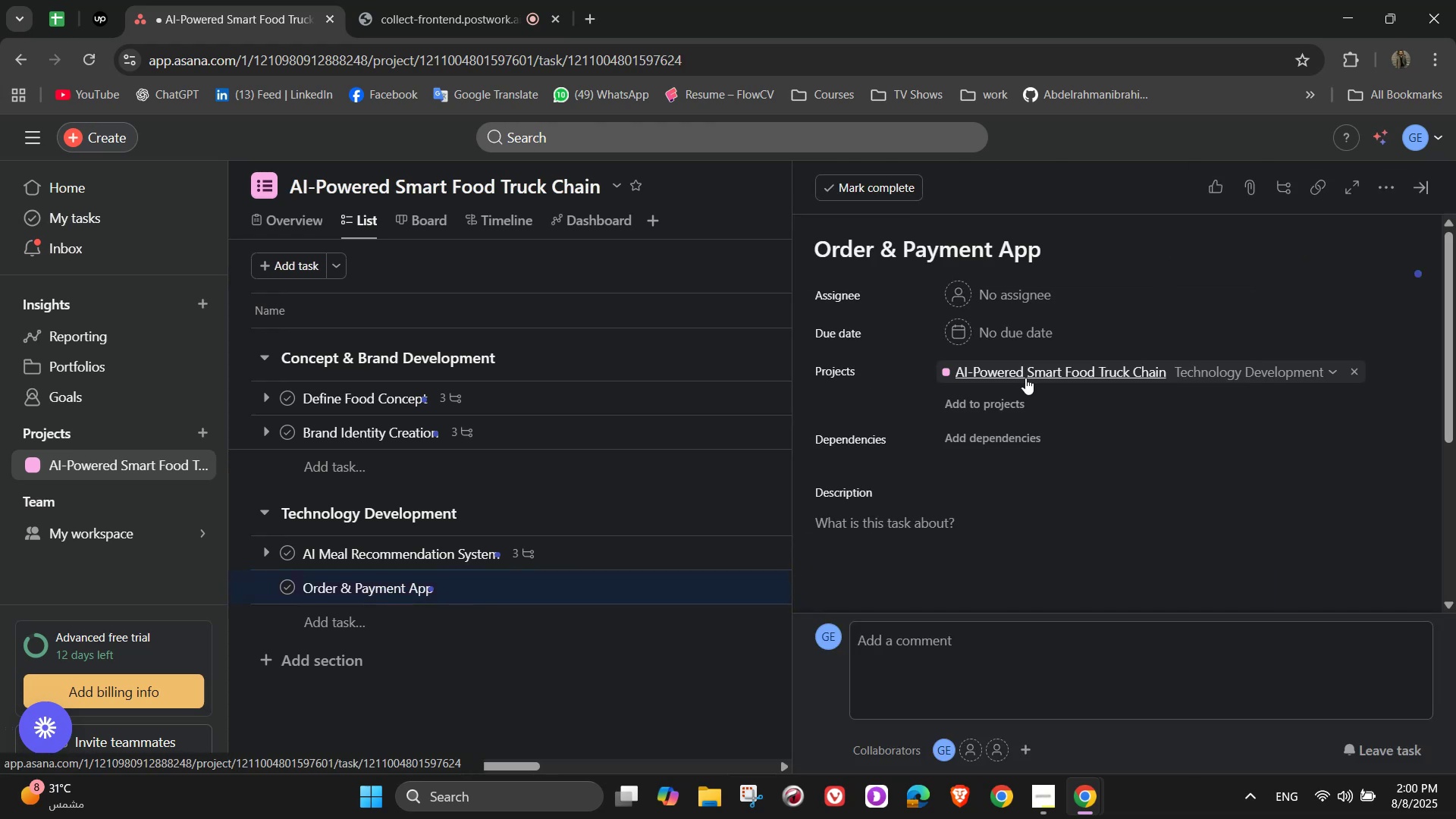 
left_click([1017, 293])
 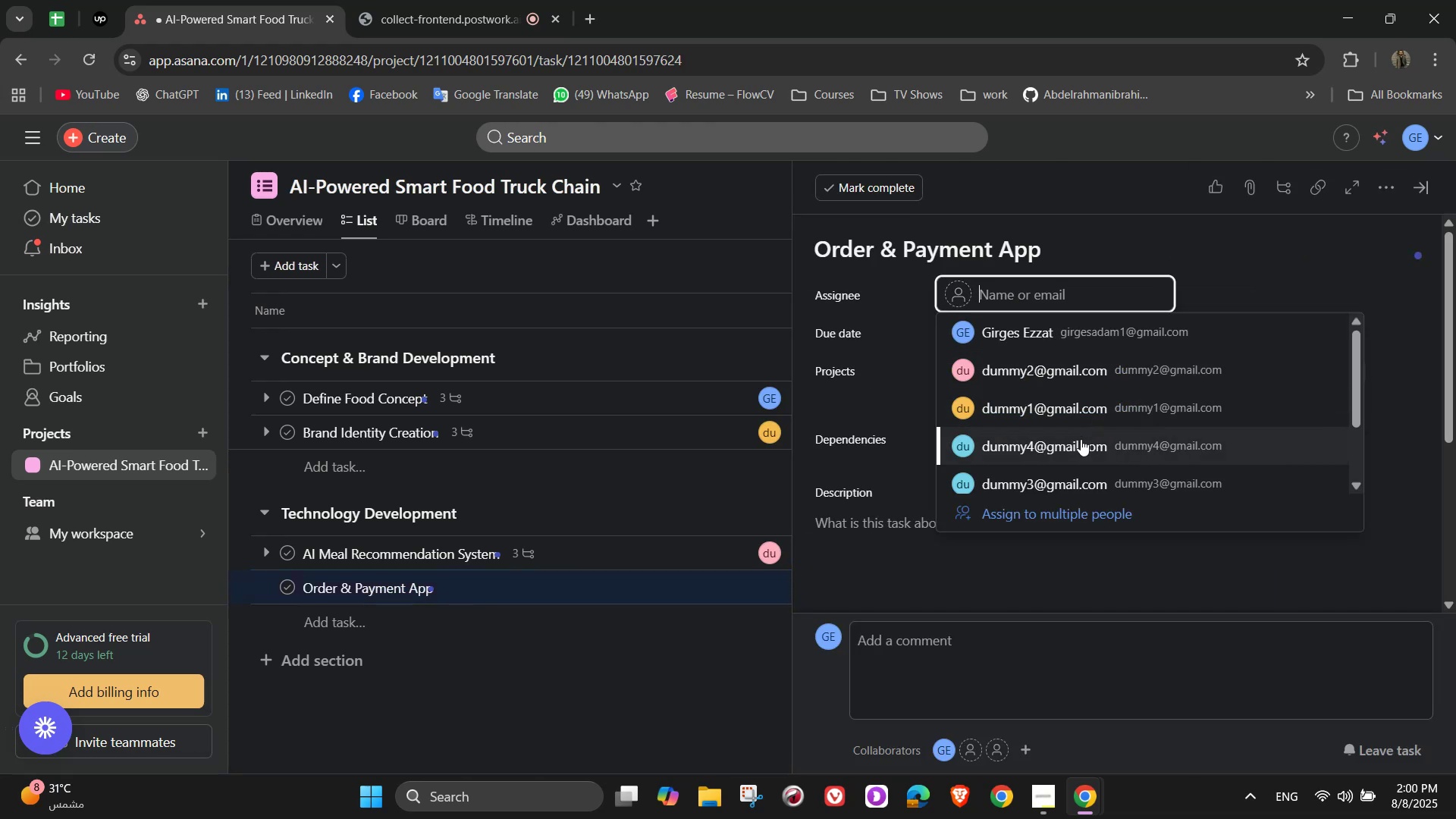 
left_click([1090, 469])
 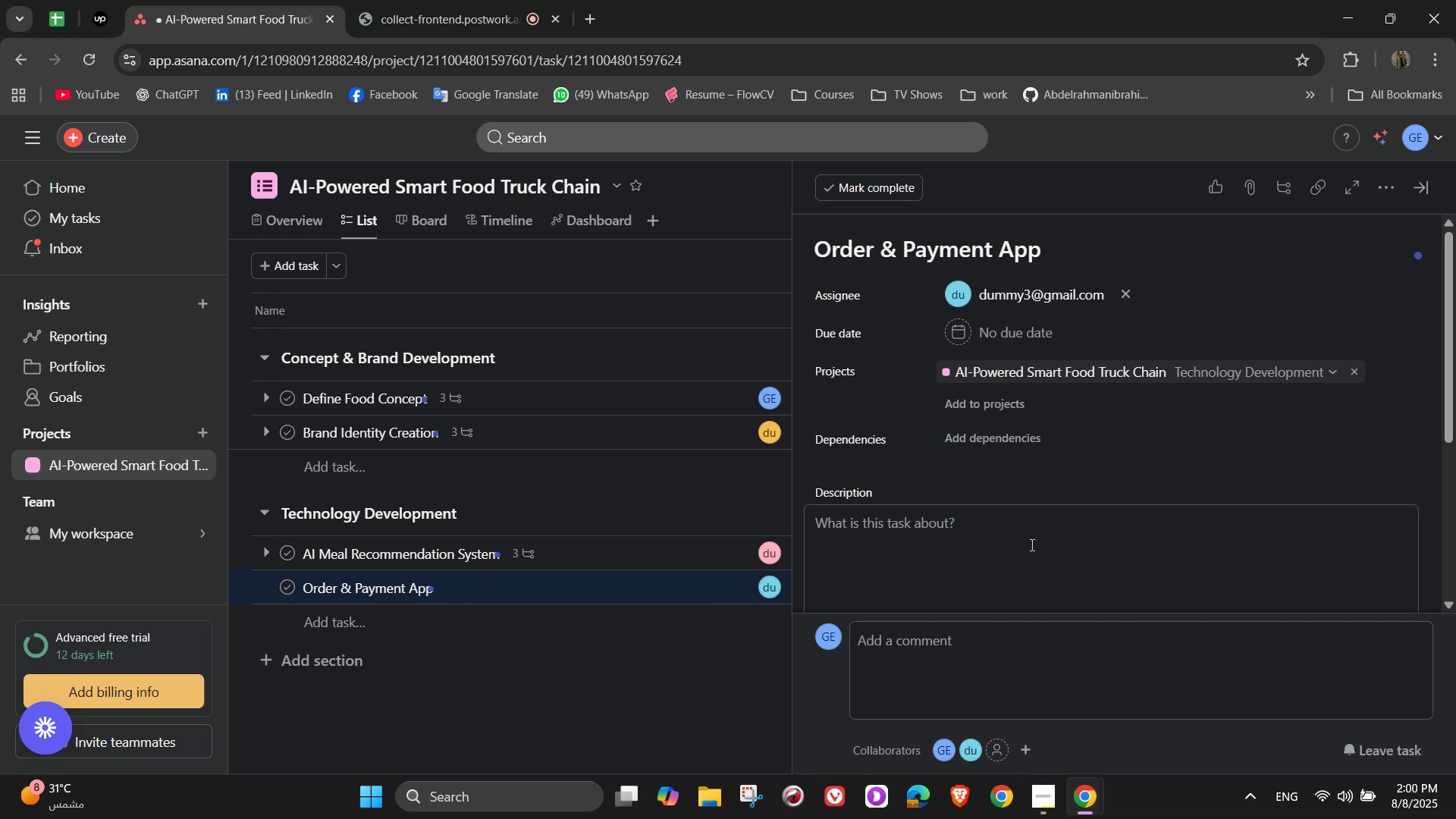 
scroll: coordinate [1074, 466], scroll_direction: down, amount: 2.0
 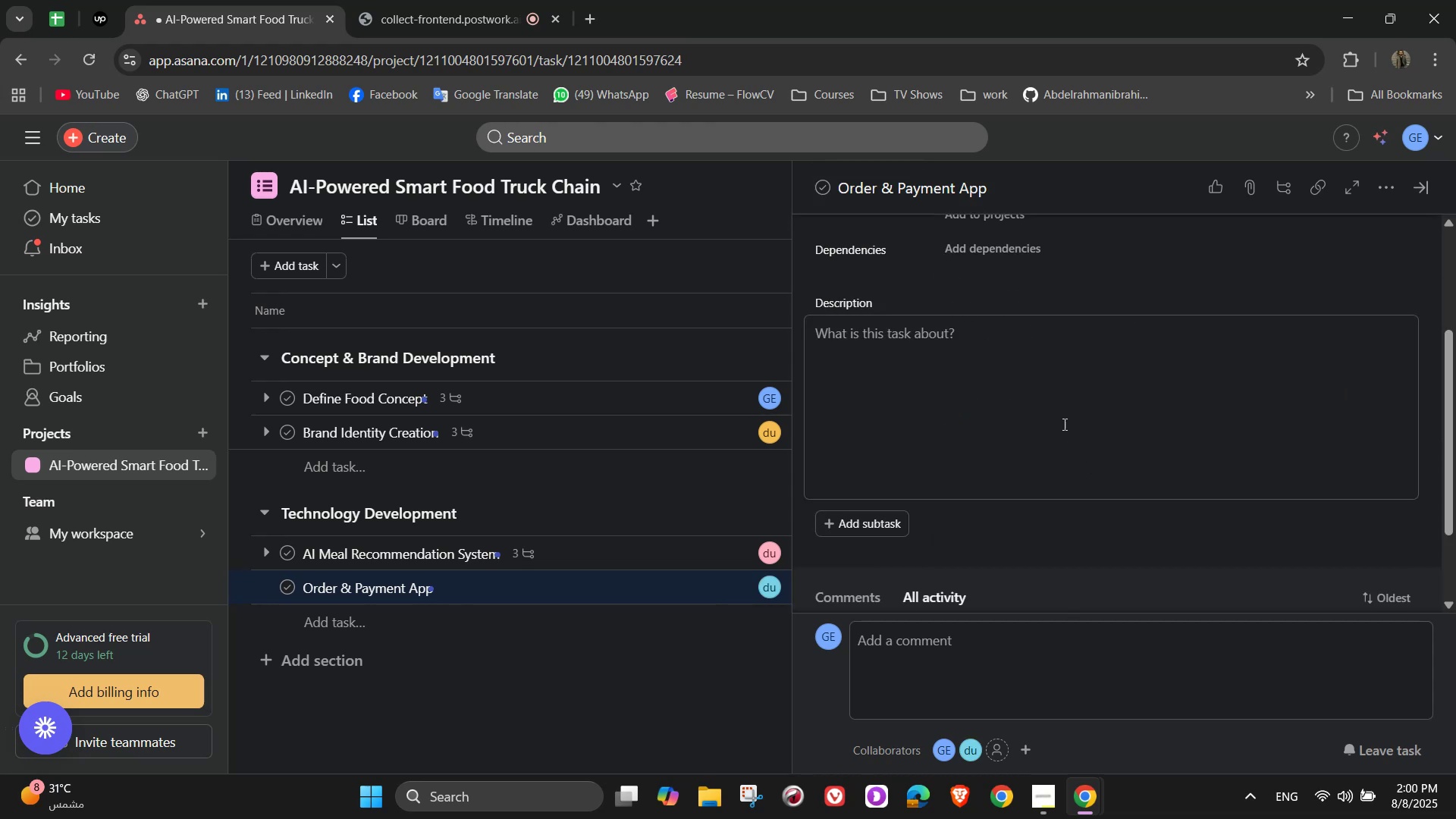 
left_click([1057, 399])
 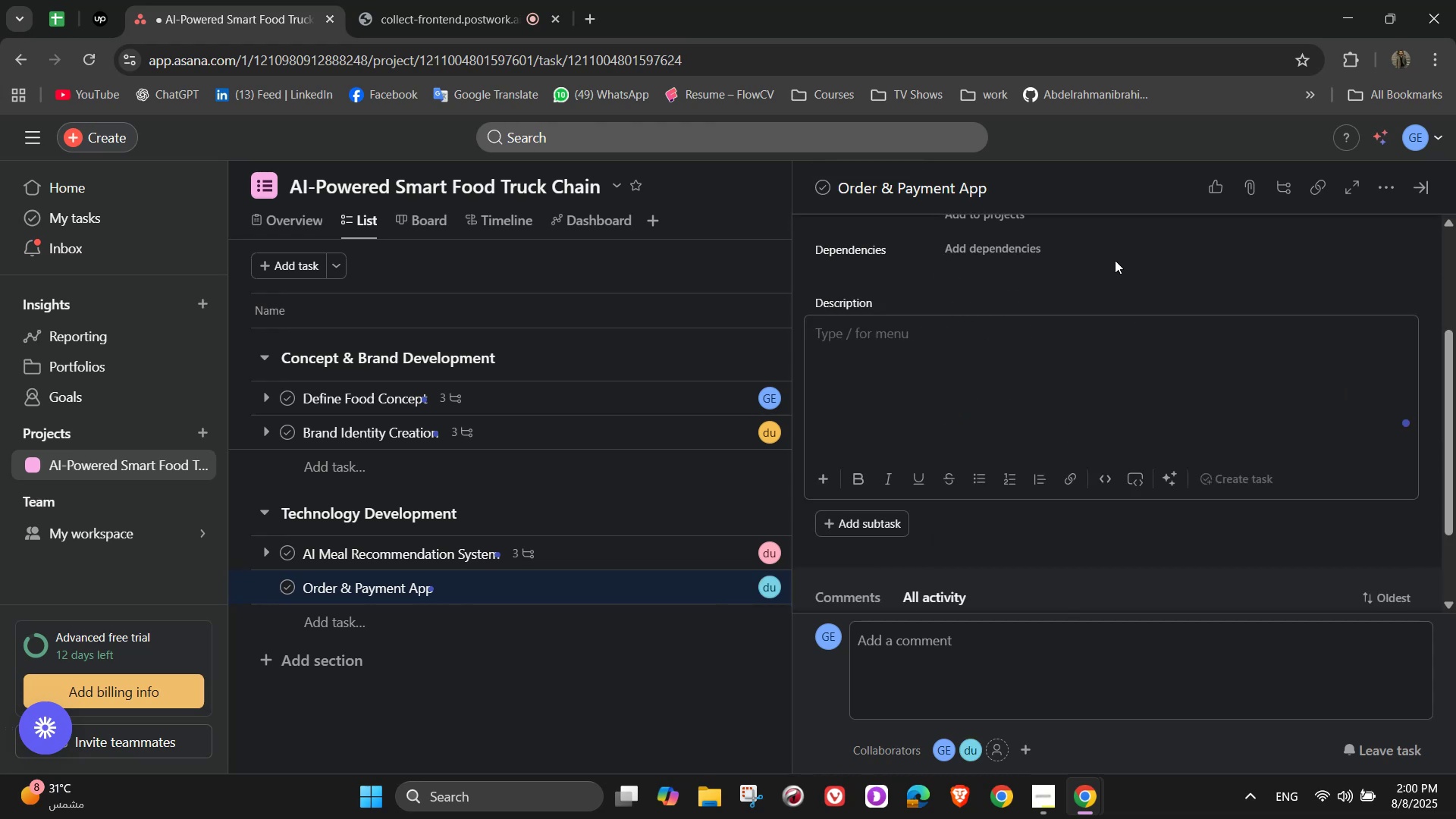 
type(Create a mobile app for pre-ordering )
key(Backspace)
type(, cashless payment, and live travking of)
key(Backspace)
key(Backspace)
key(Backspace)
key(Backspace)
key(Backspace)
key(Backspace)
key(Backspace)
key(Backspace)
type(cking of trucks)
 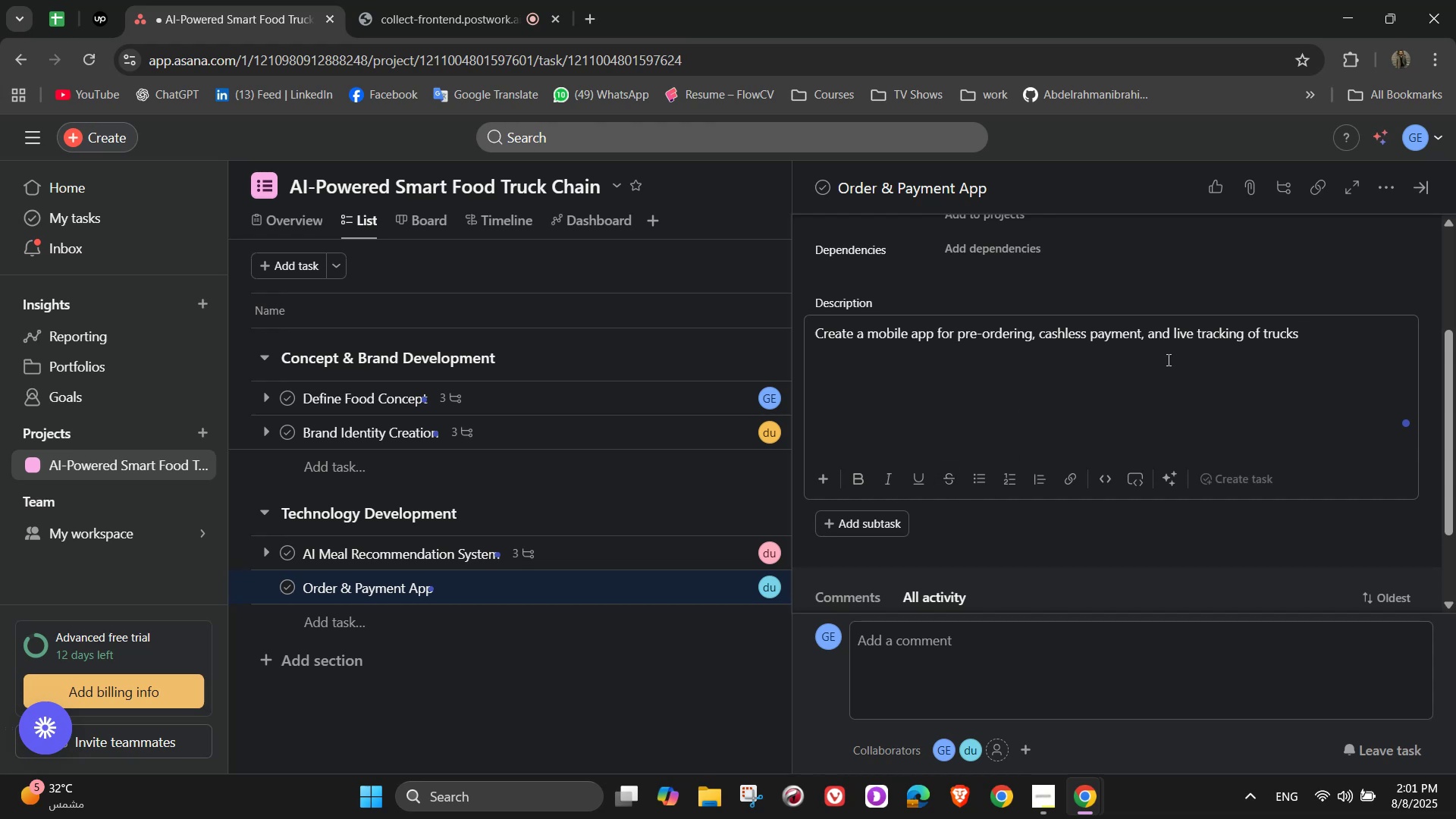 
wait(17.35)
 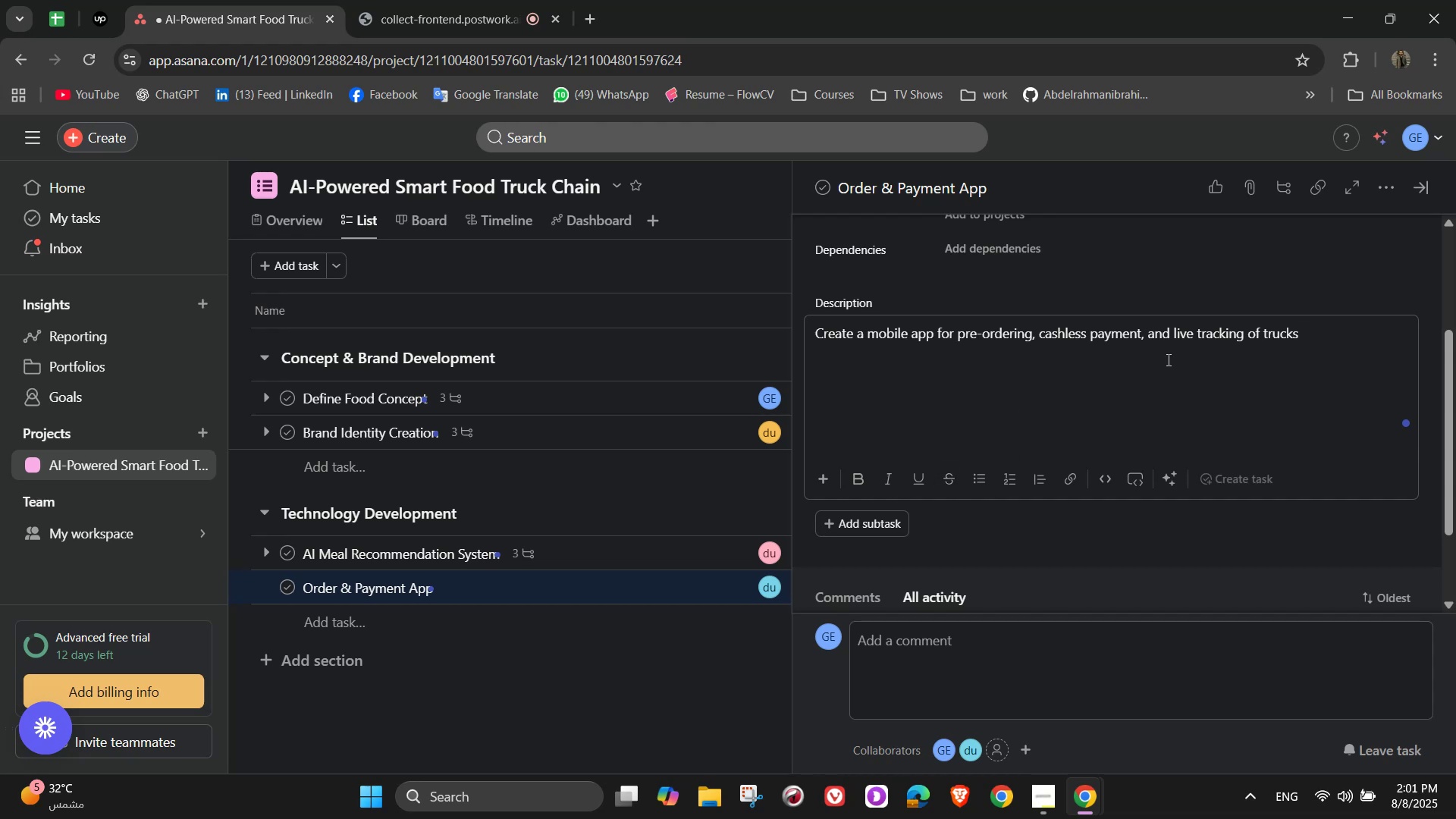 
left_click([1009, 532])
 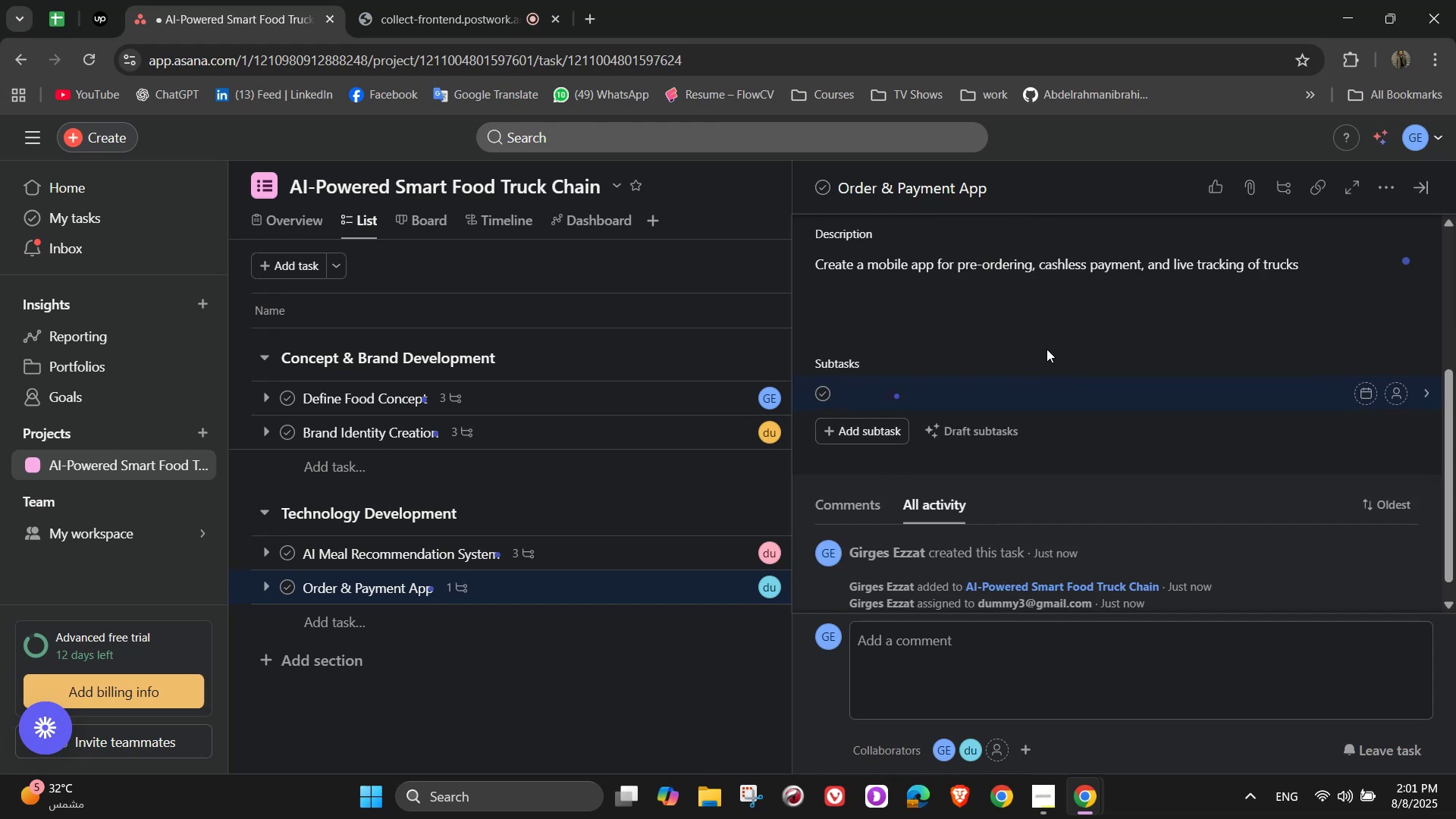 
type(Wire)
 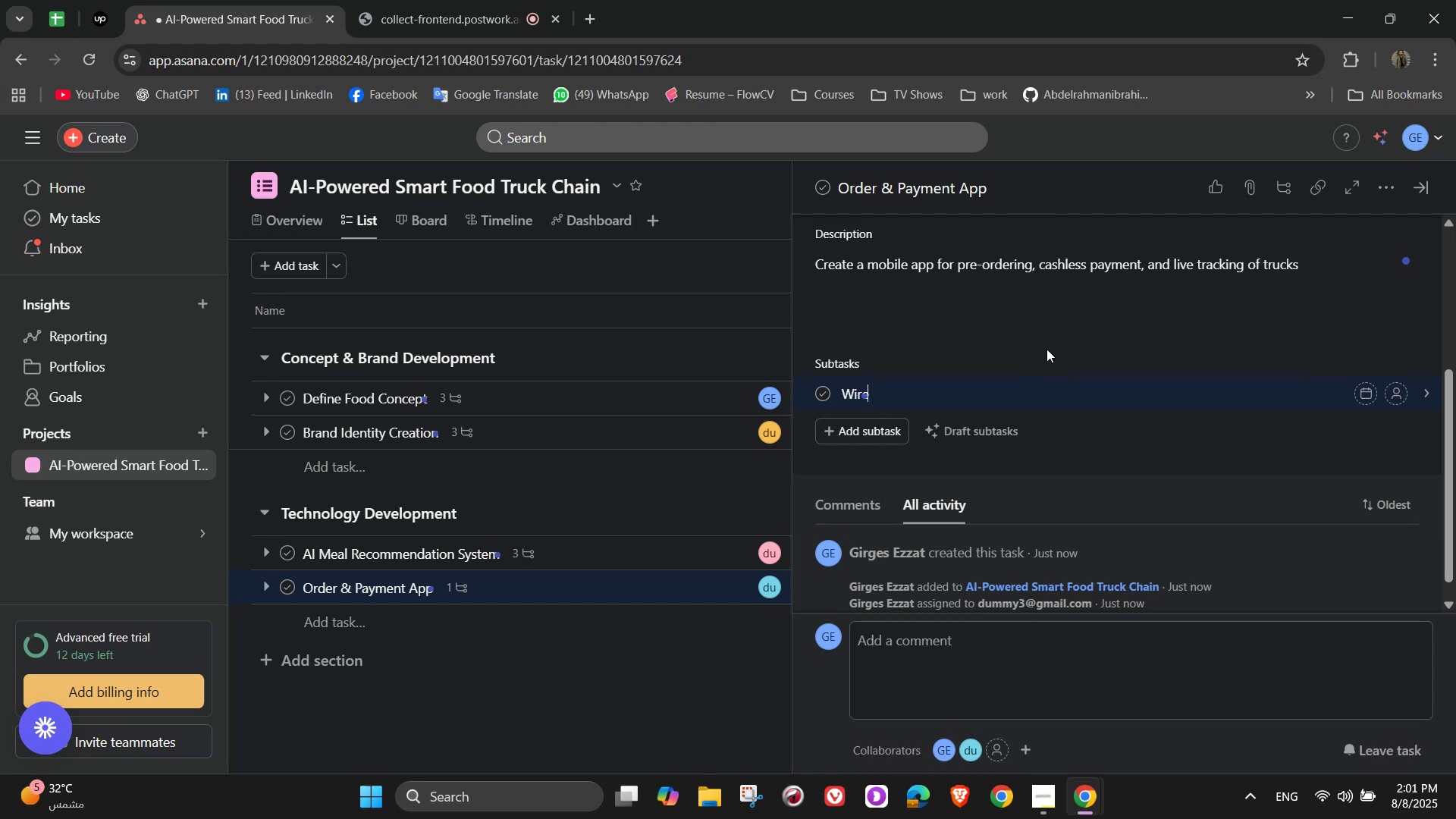 
wait(13.63)
 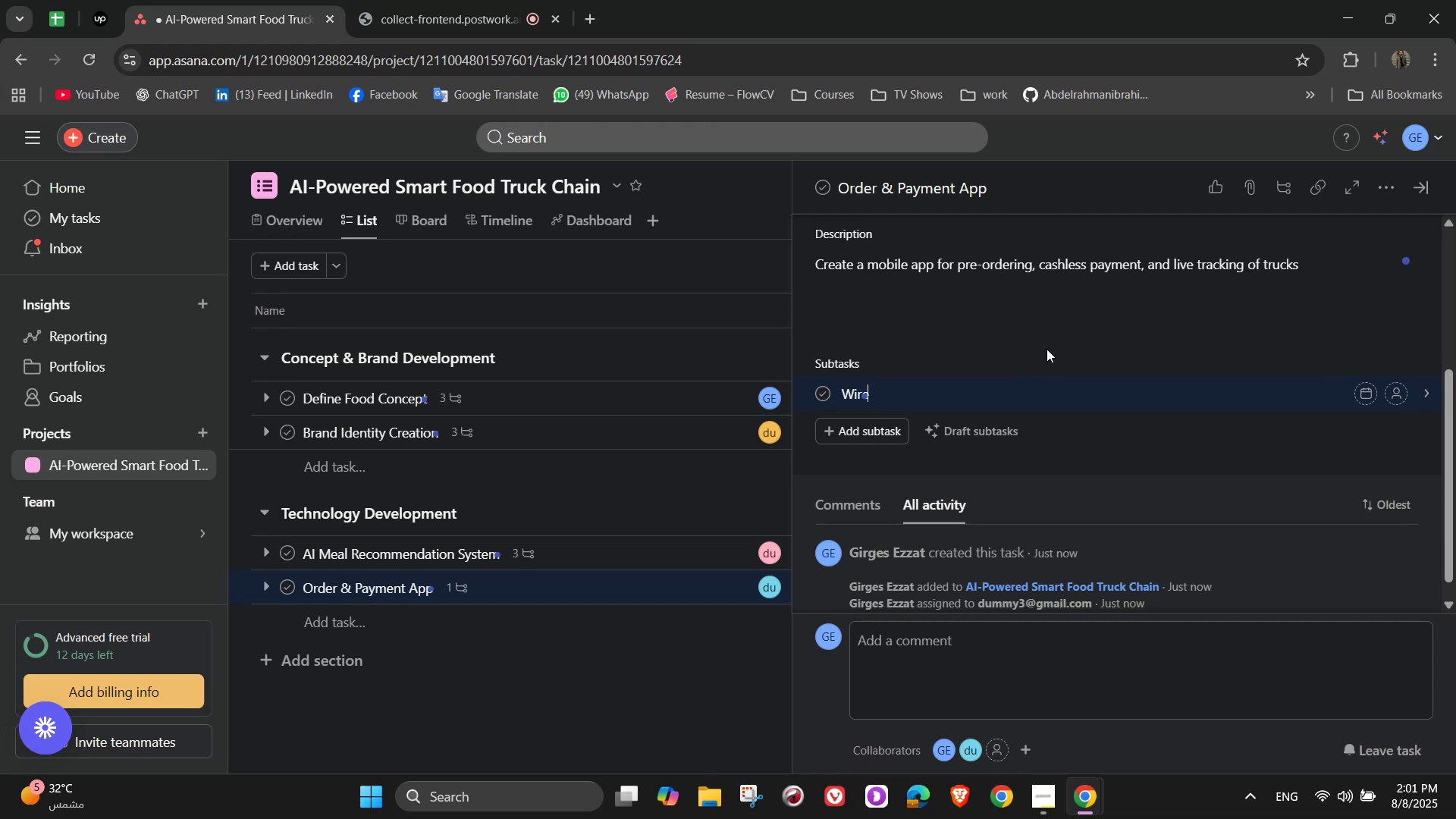 
type(frame tha)
key(Backspace)
type(e appDevelop)
key(Backspace)
key(Backspace)
key(Backspace)
key(Backspace)
key(Backspace)
key(Backspace)
key(Backspace)
 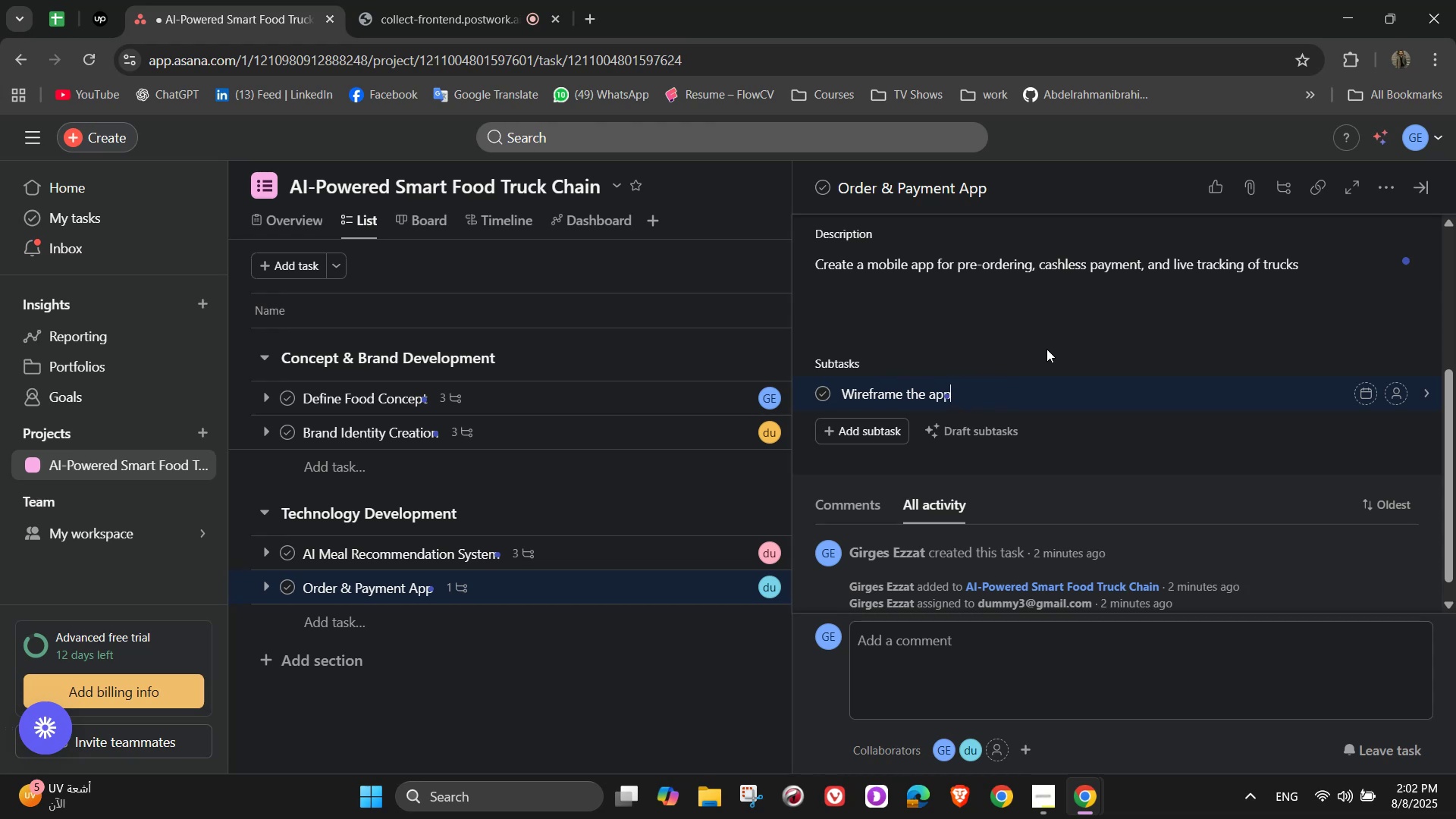 
 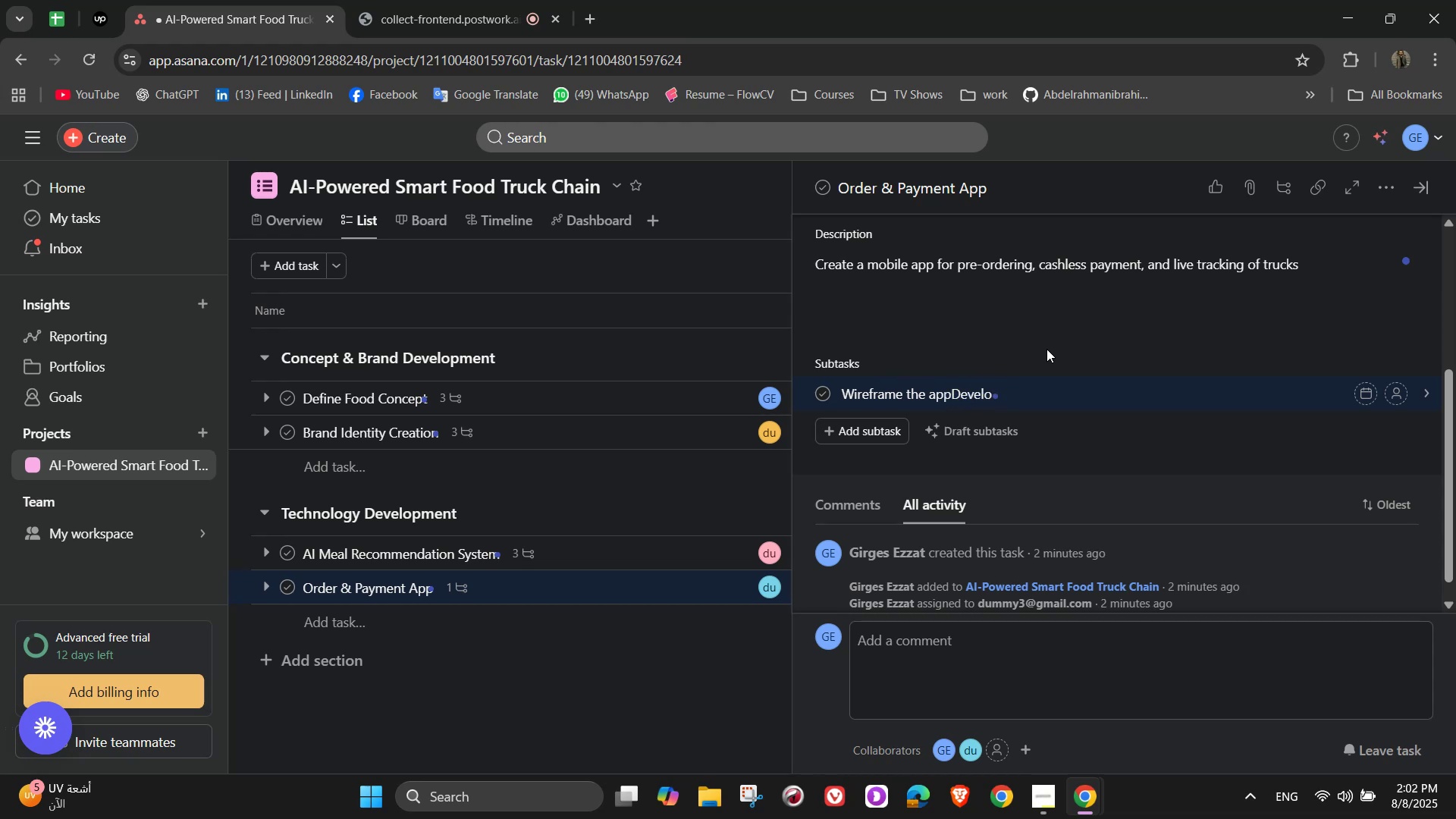 
key(Enter)
 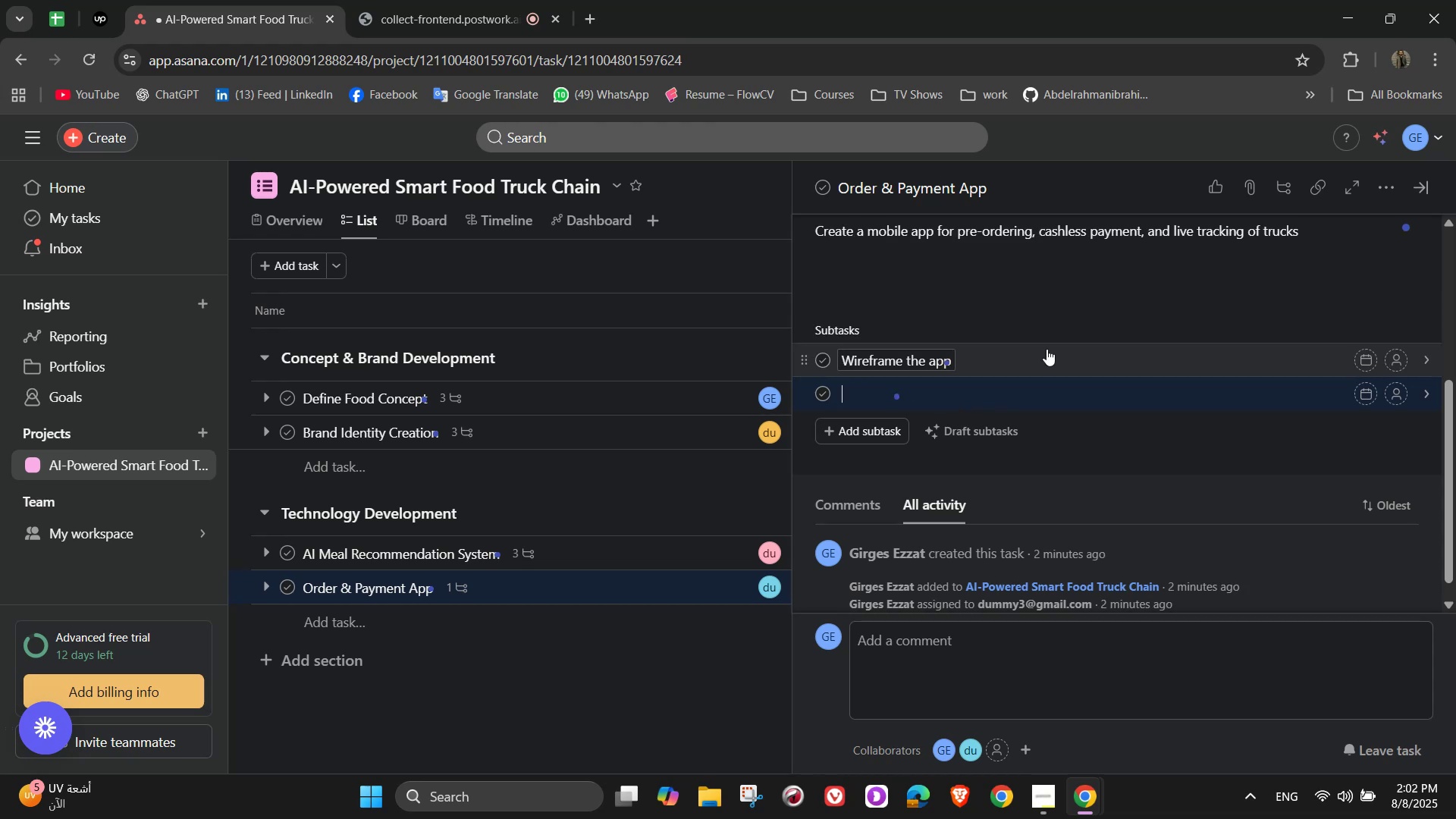 
type(Develop iOS & Android version)
 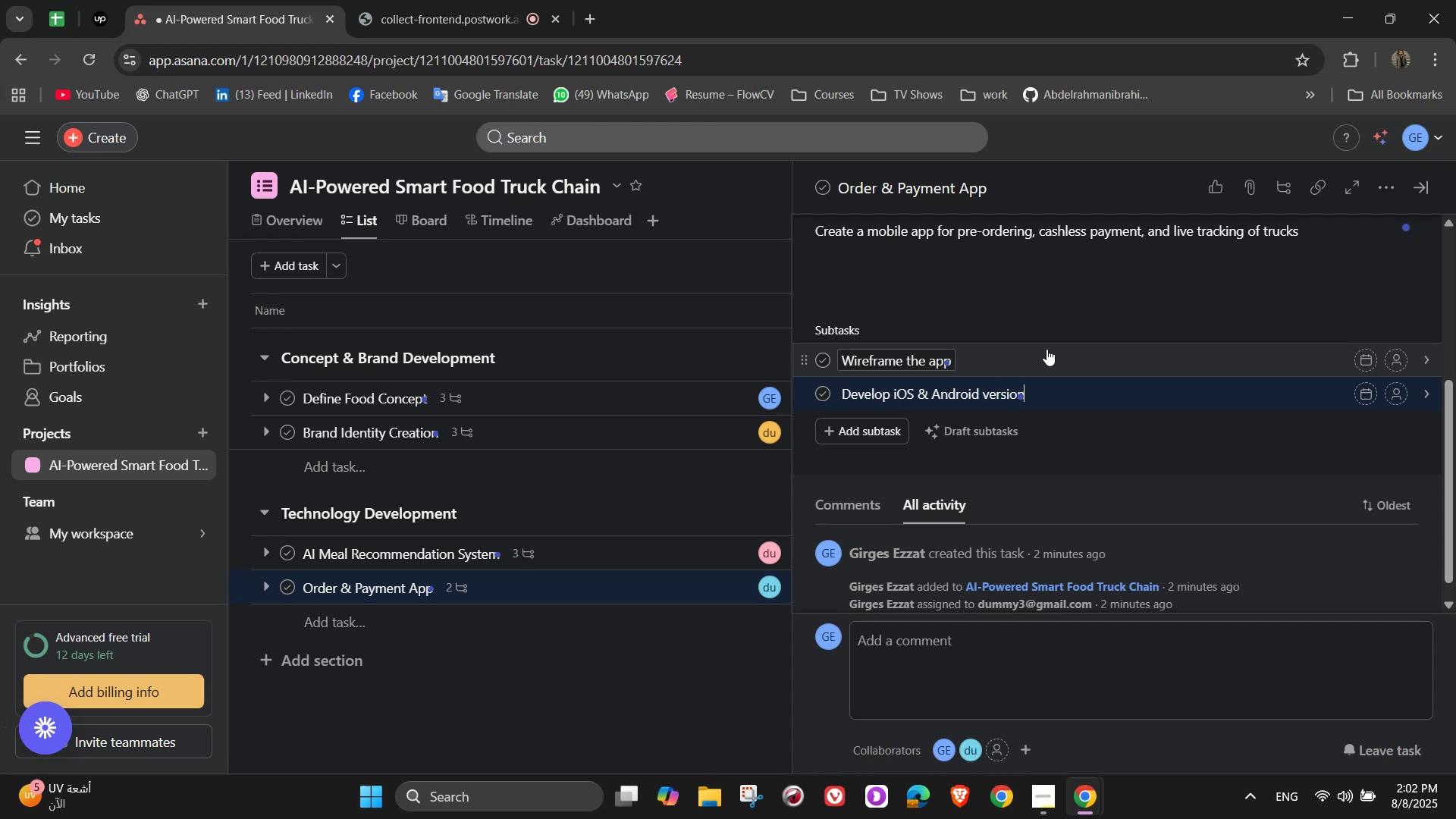 
key(Enter)
 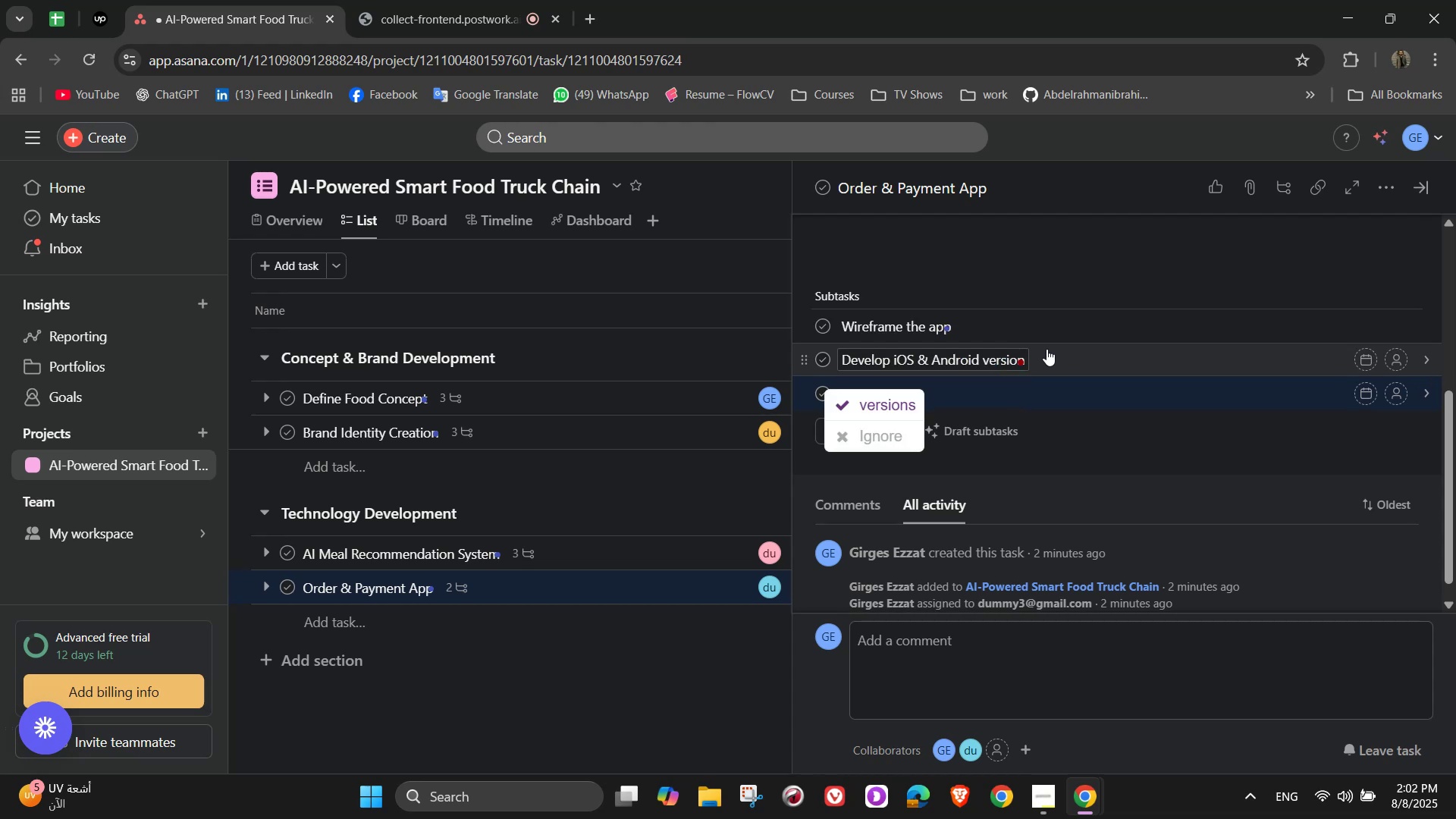 
type(Test user experience)
 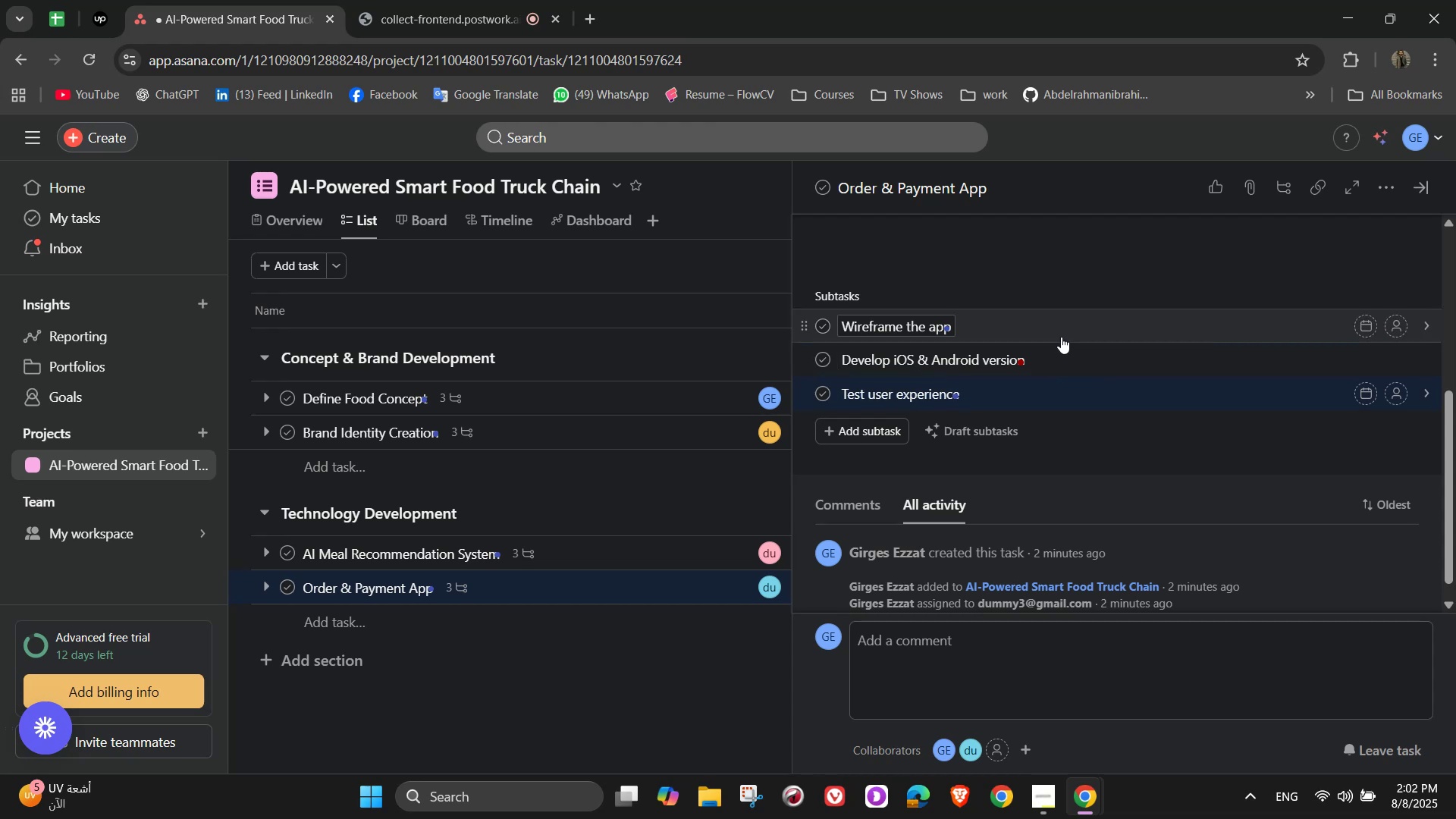 
left_click([1195, 468])
 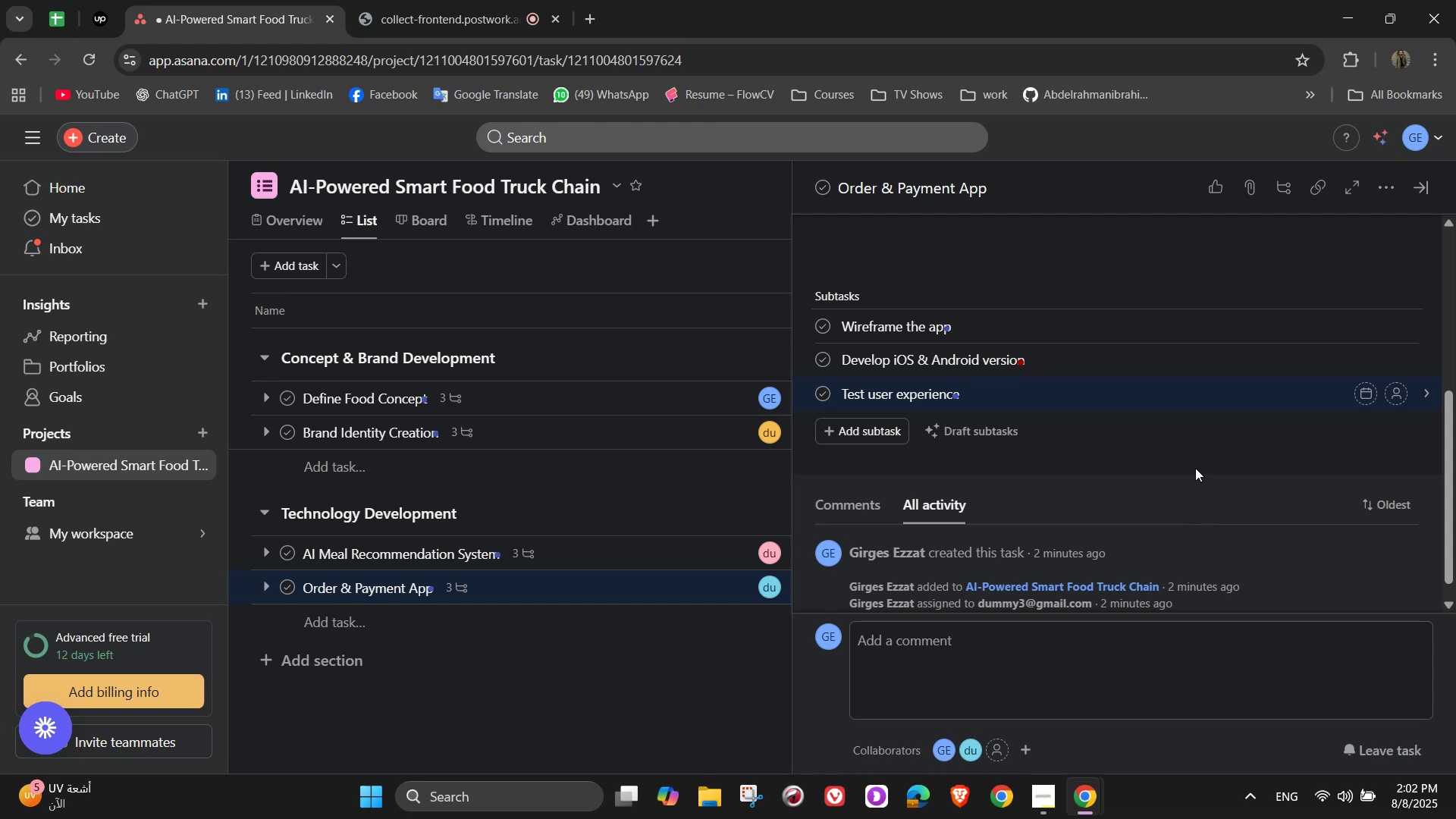 
scroll: coordinate [1195, 468], scroll_direction: up, amount: 4.0
 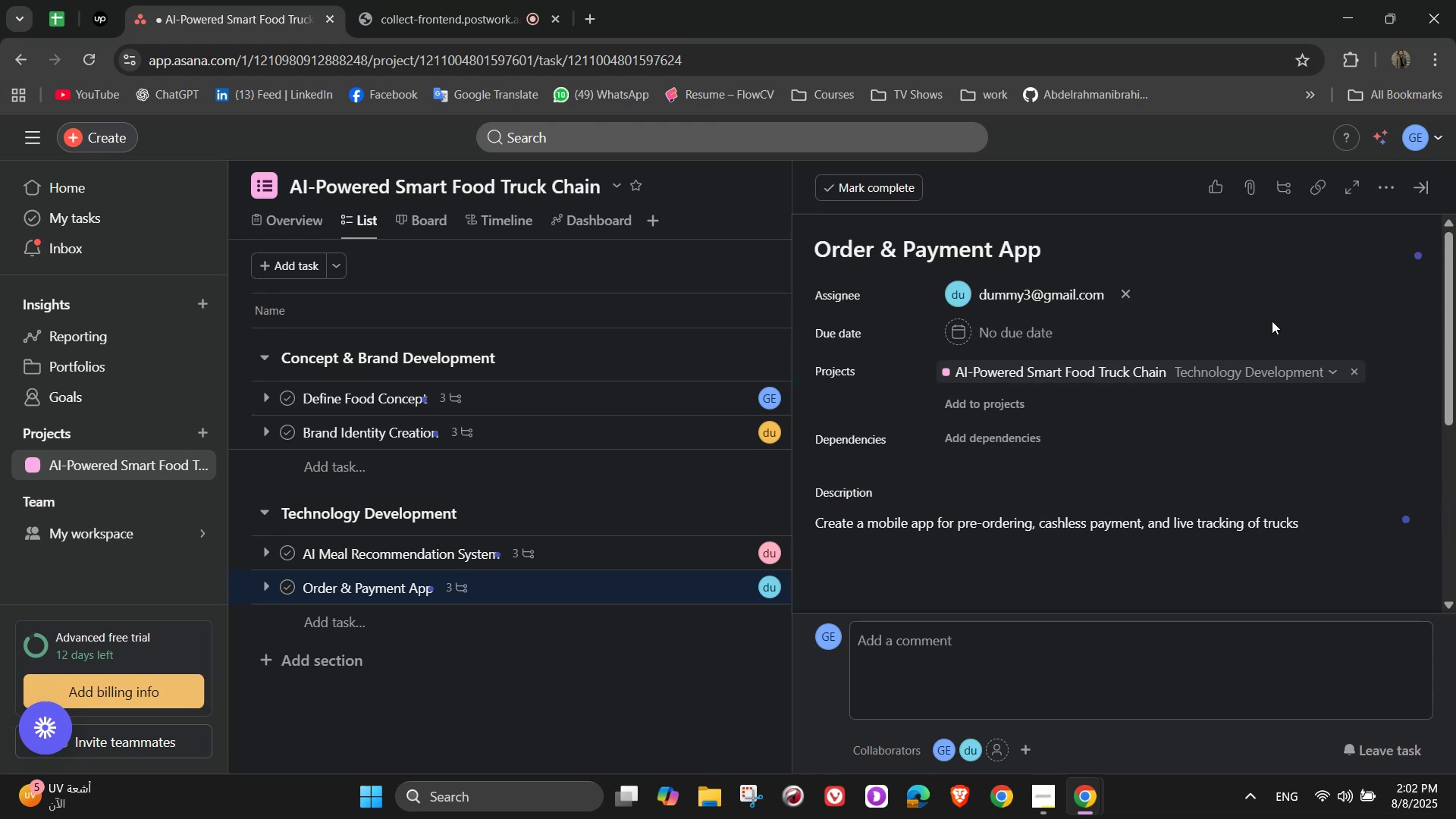 
left_click([1300, 279])
 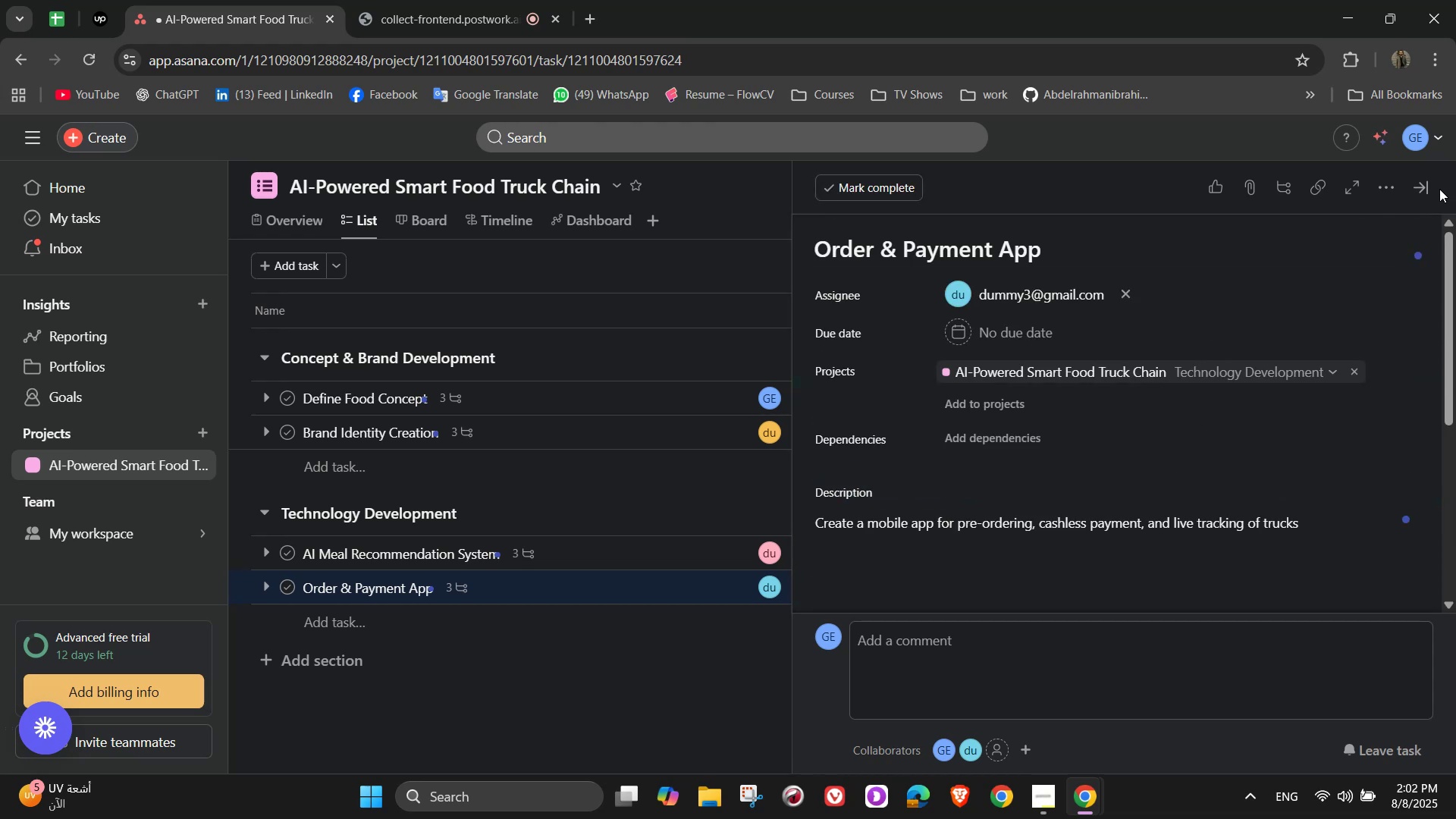 
left_click([1426, 188])
 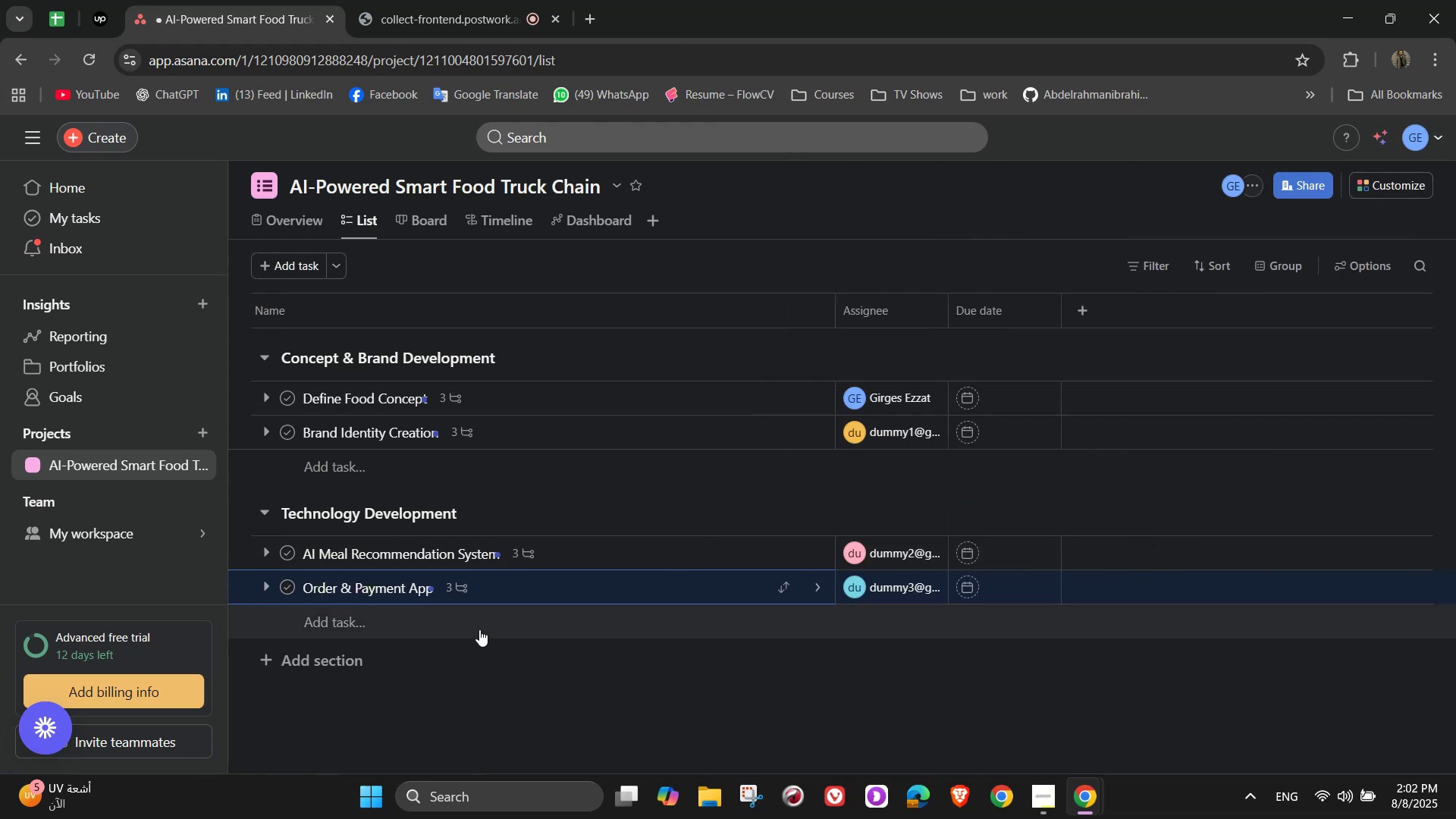 
wait(5.69)
 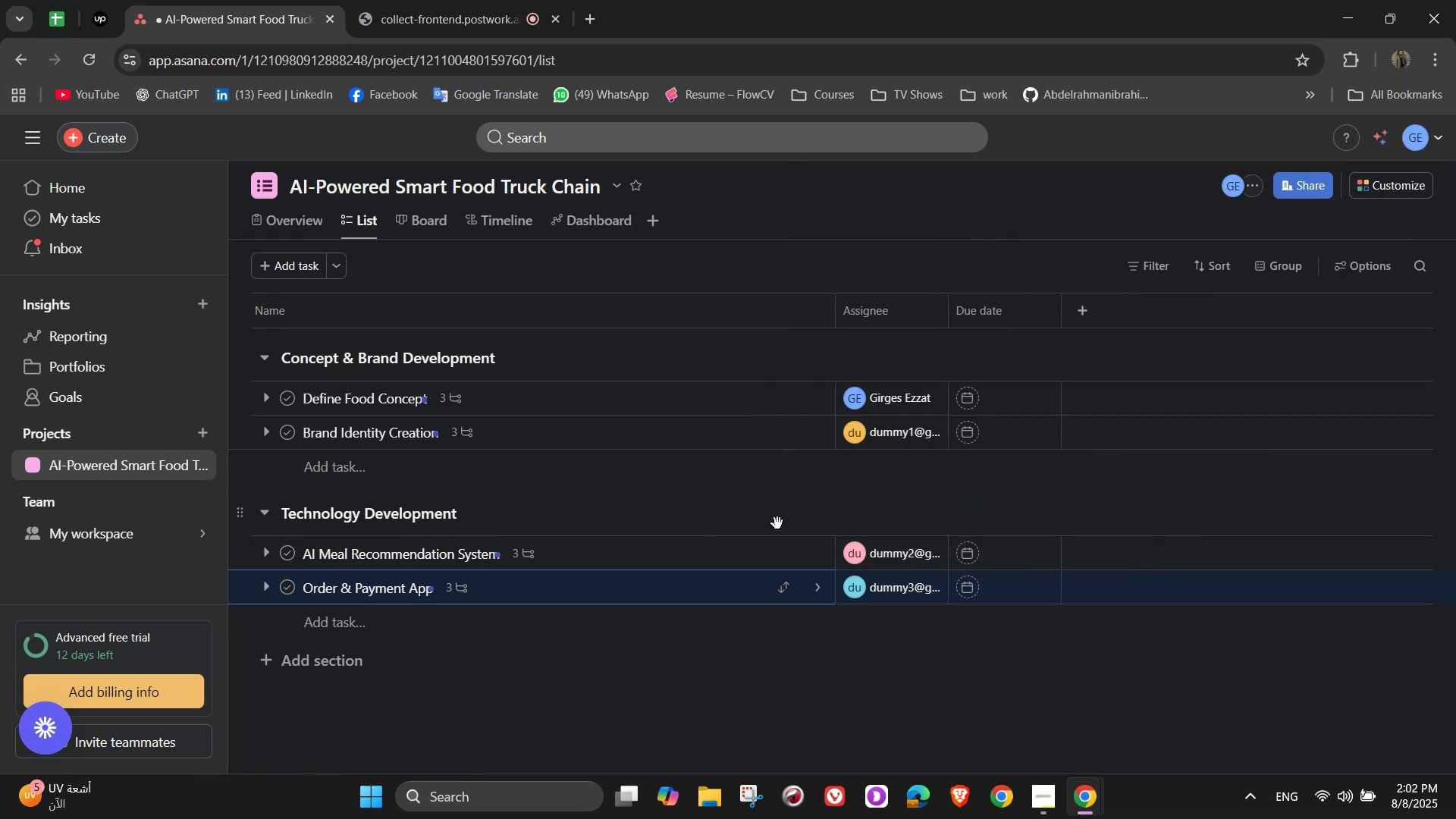 
left_click([362, 664])
 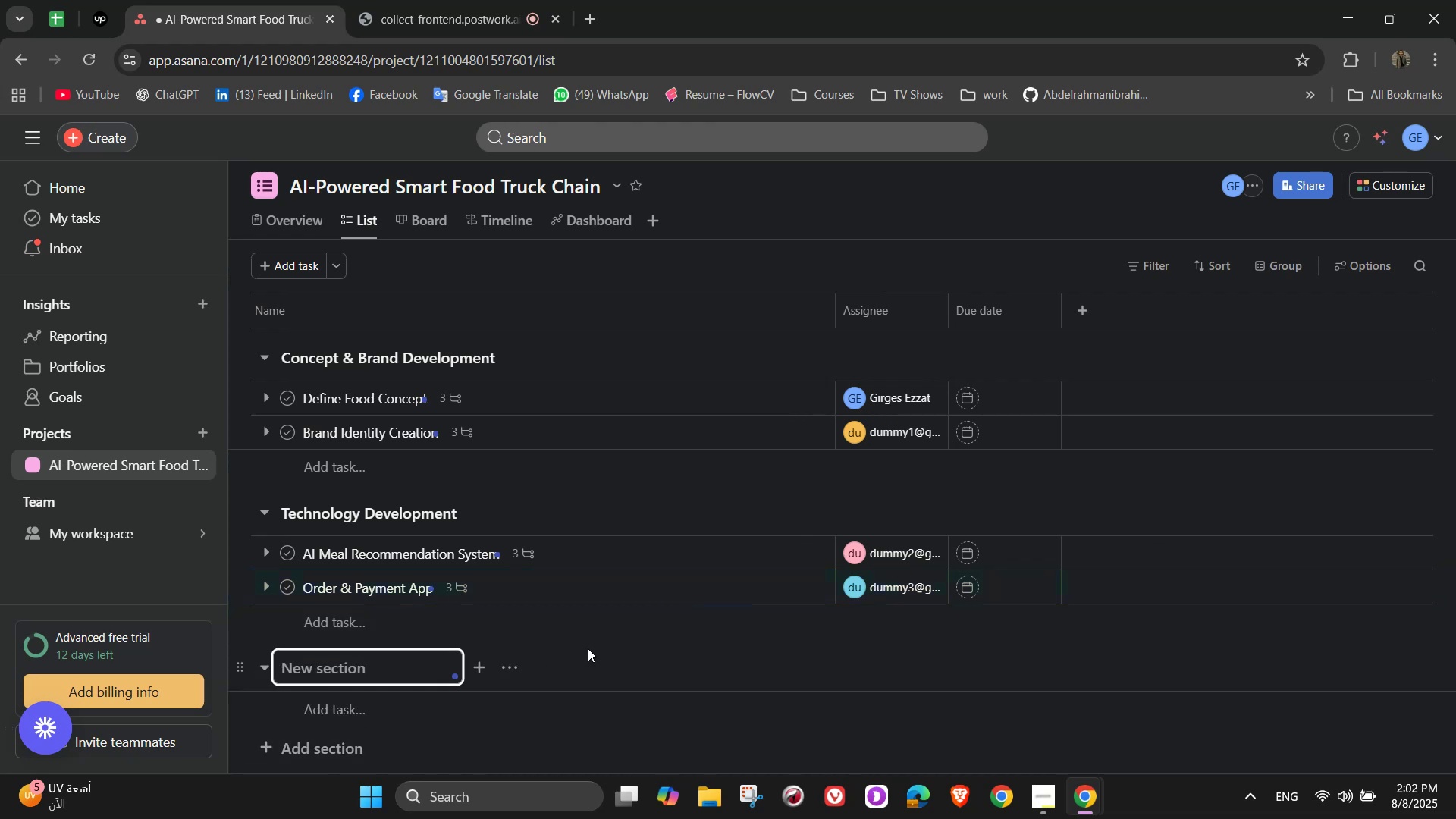 
type(Operation &)
 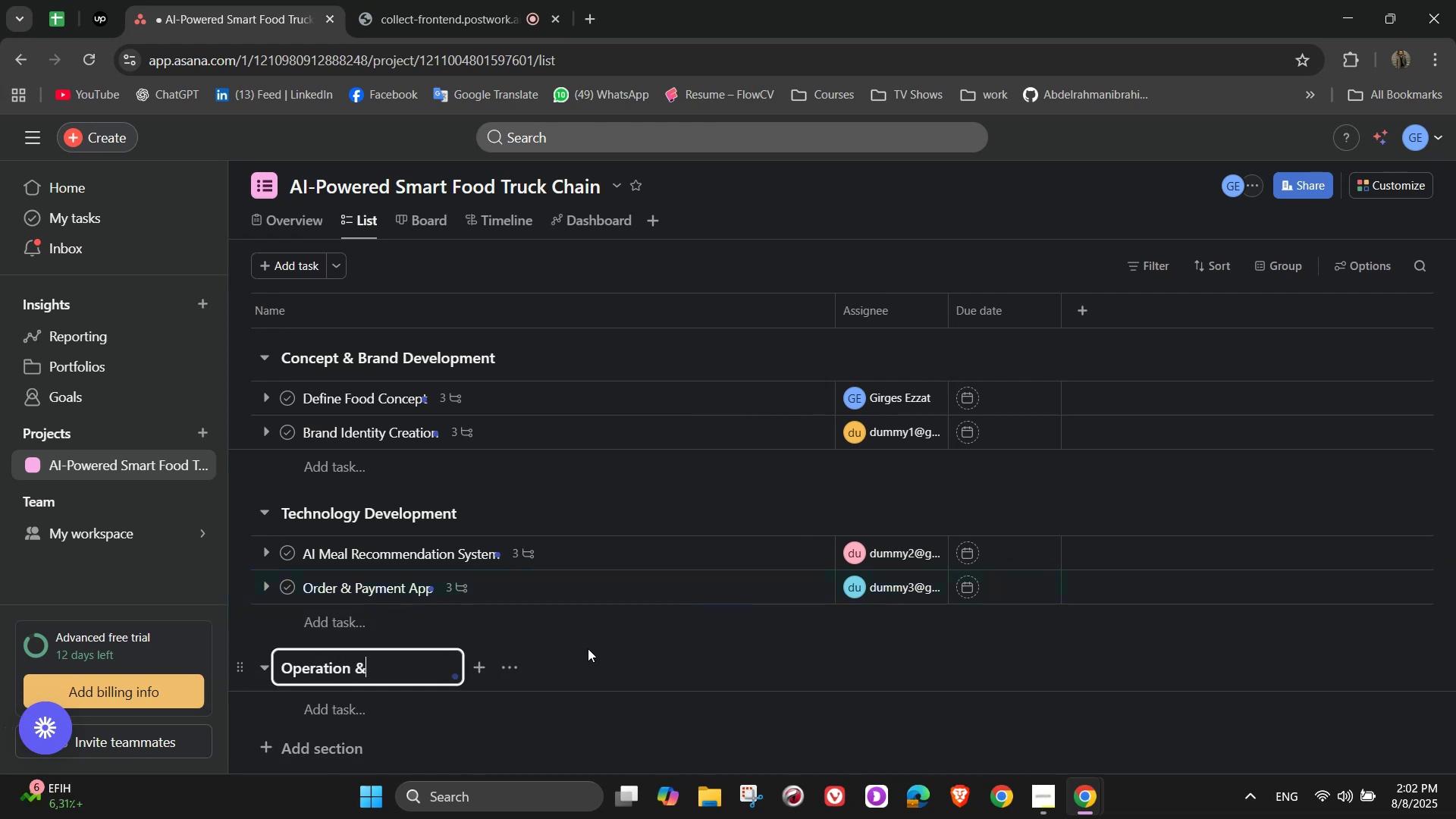 
type( Logistics)
 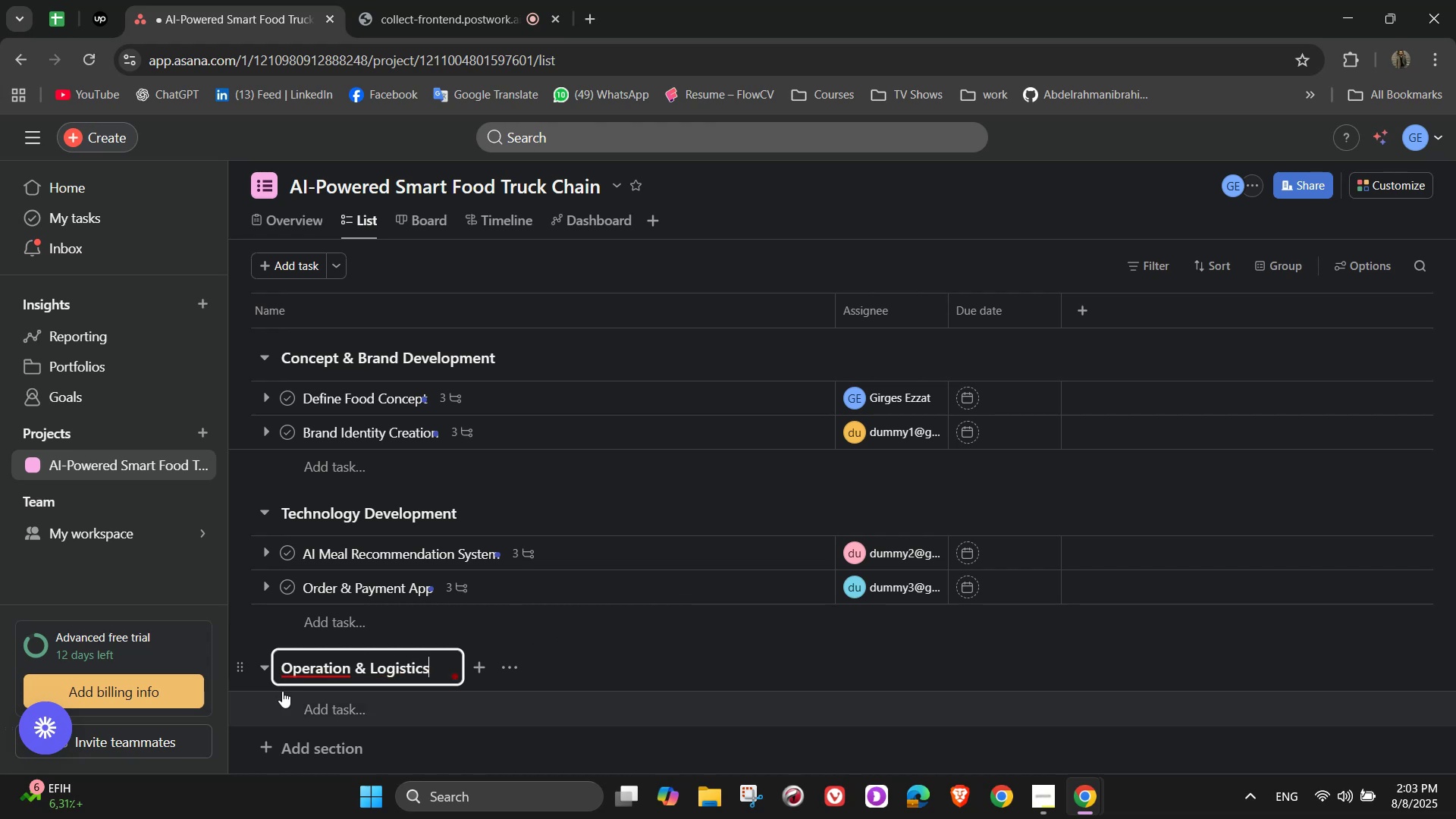 
left_click([344, 673])
 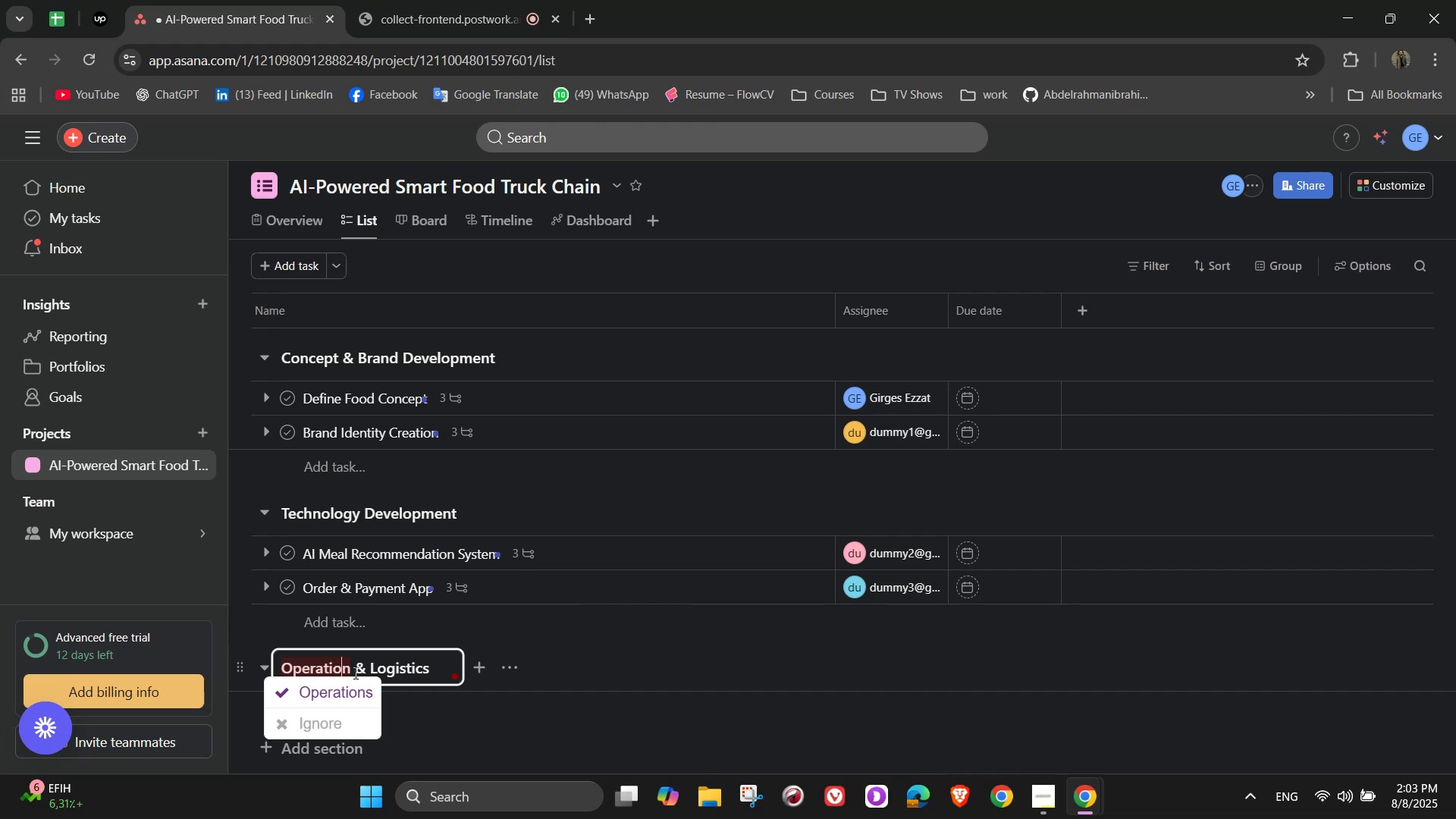 
double_click([355, 673])
 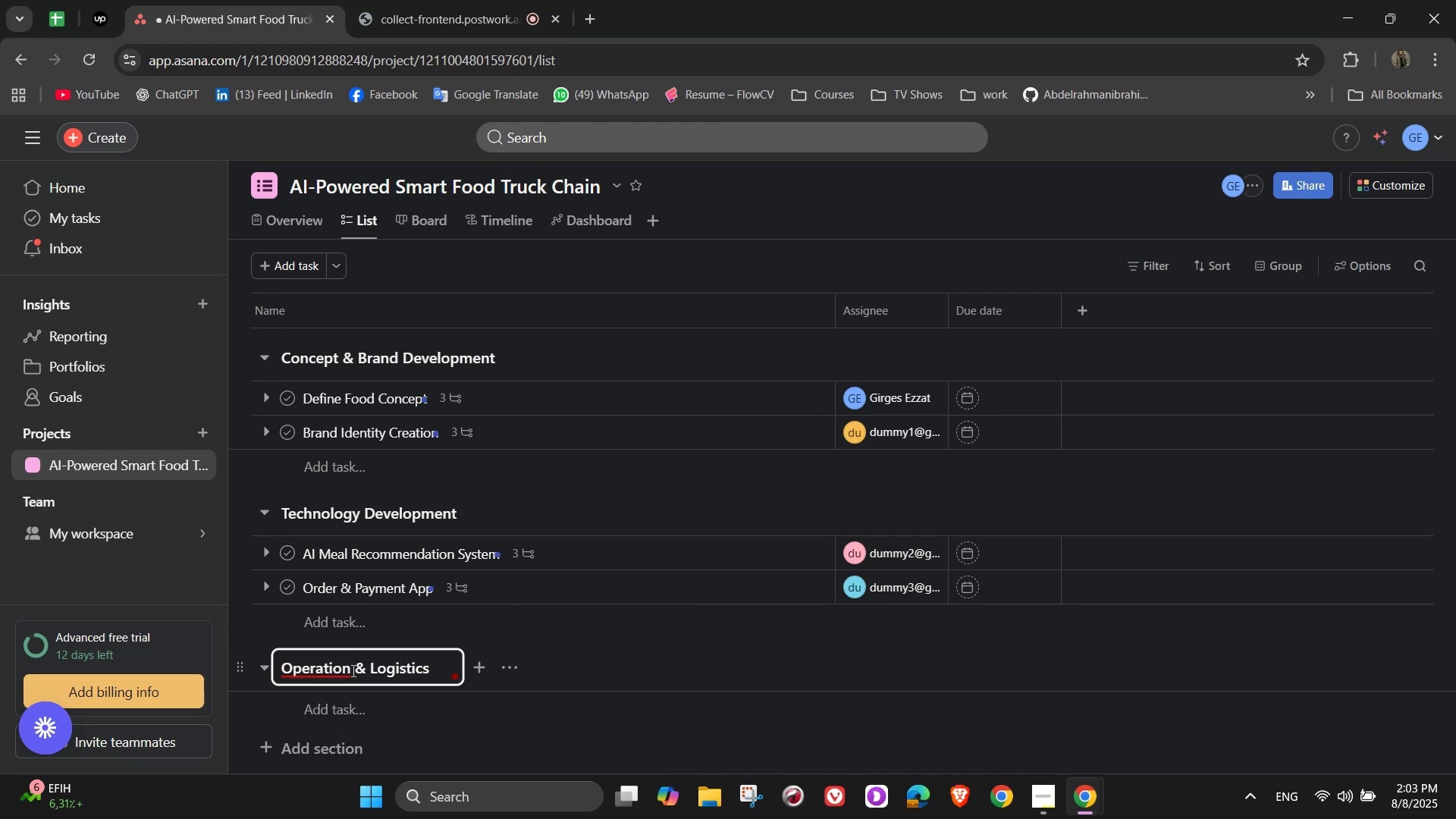 
left_click([352, 670])
 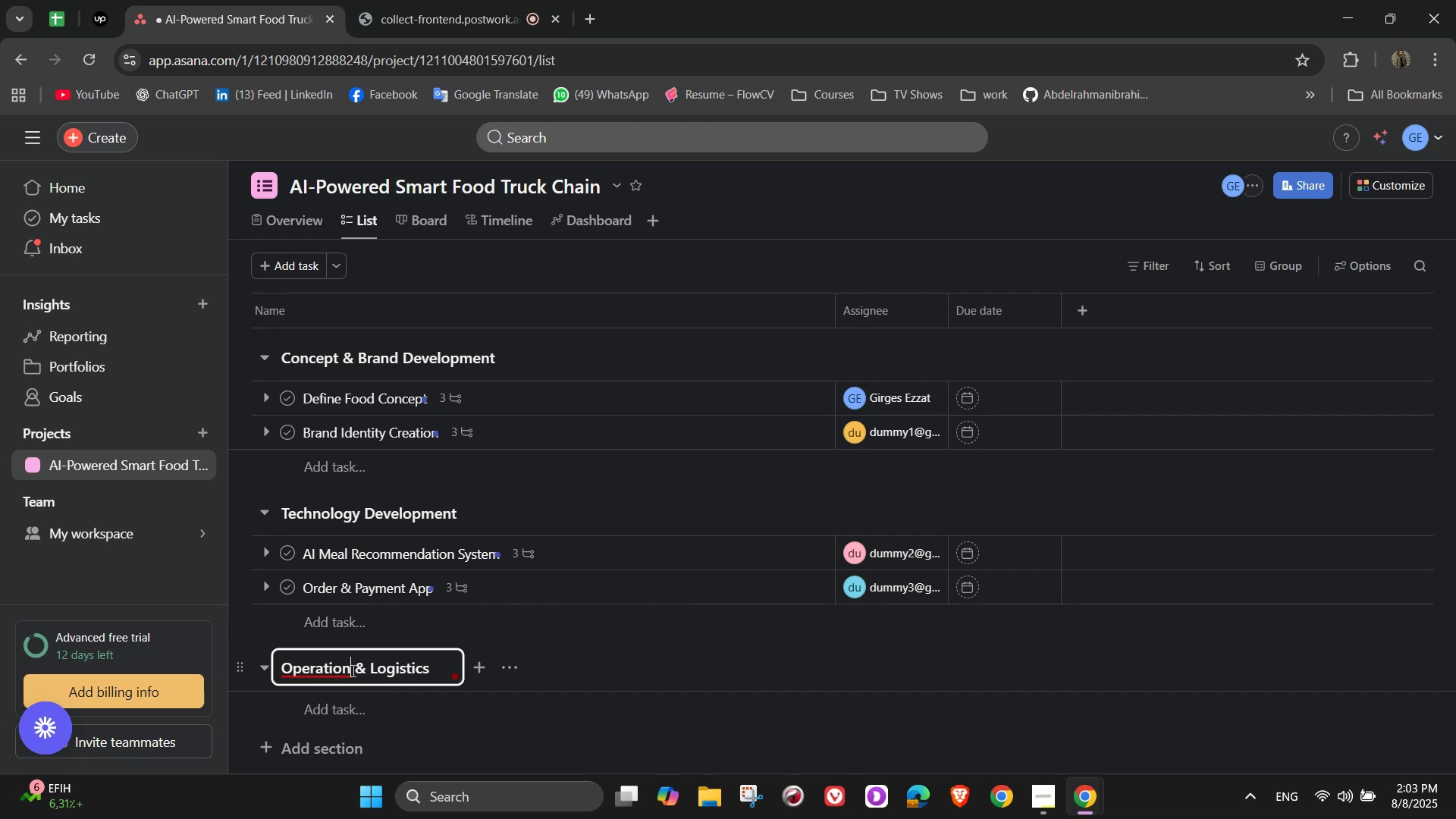 
key(S)
 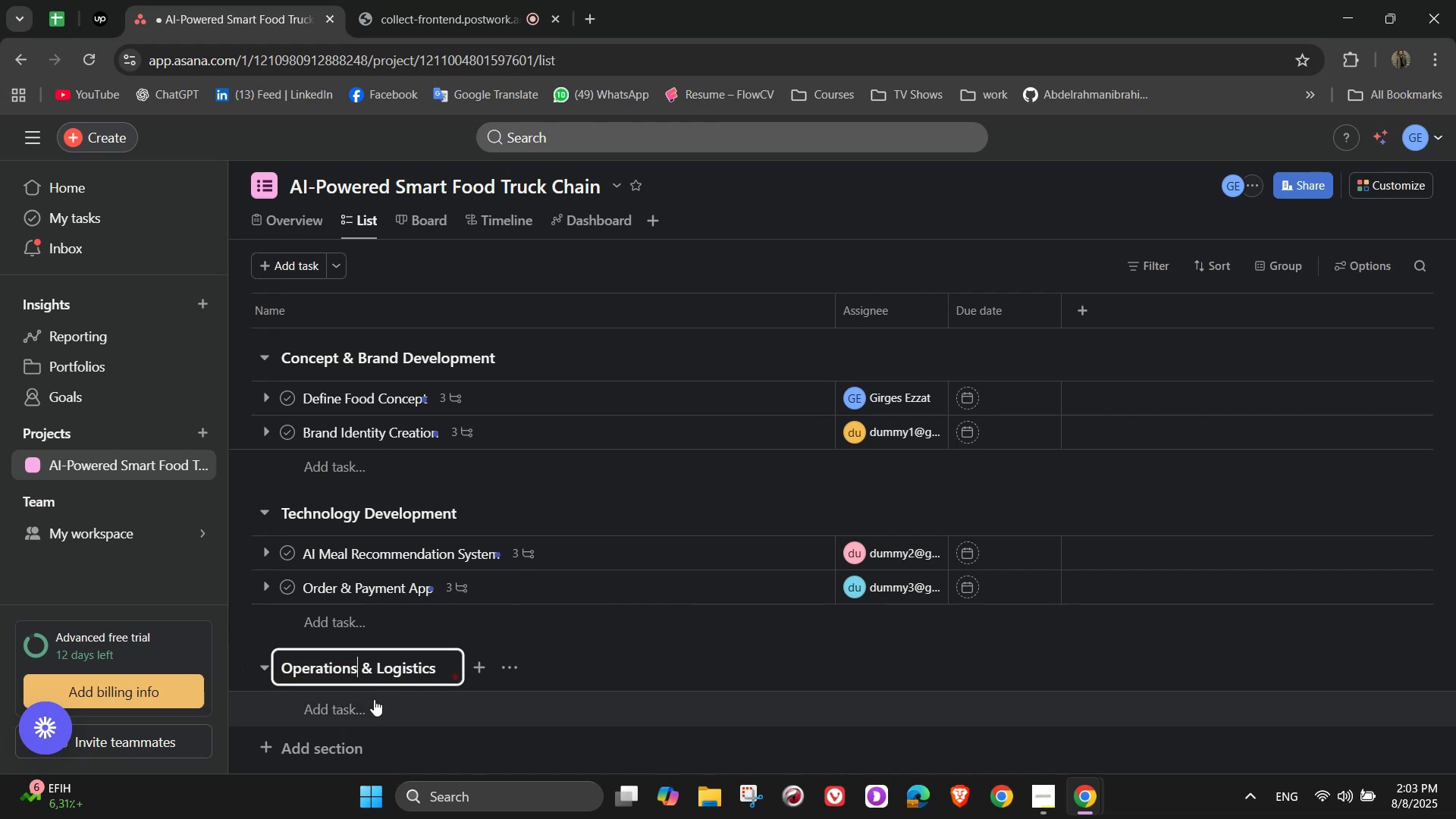 
left_click([375, 704])
 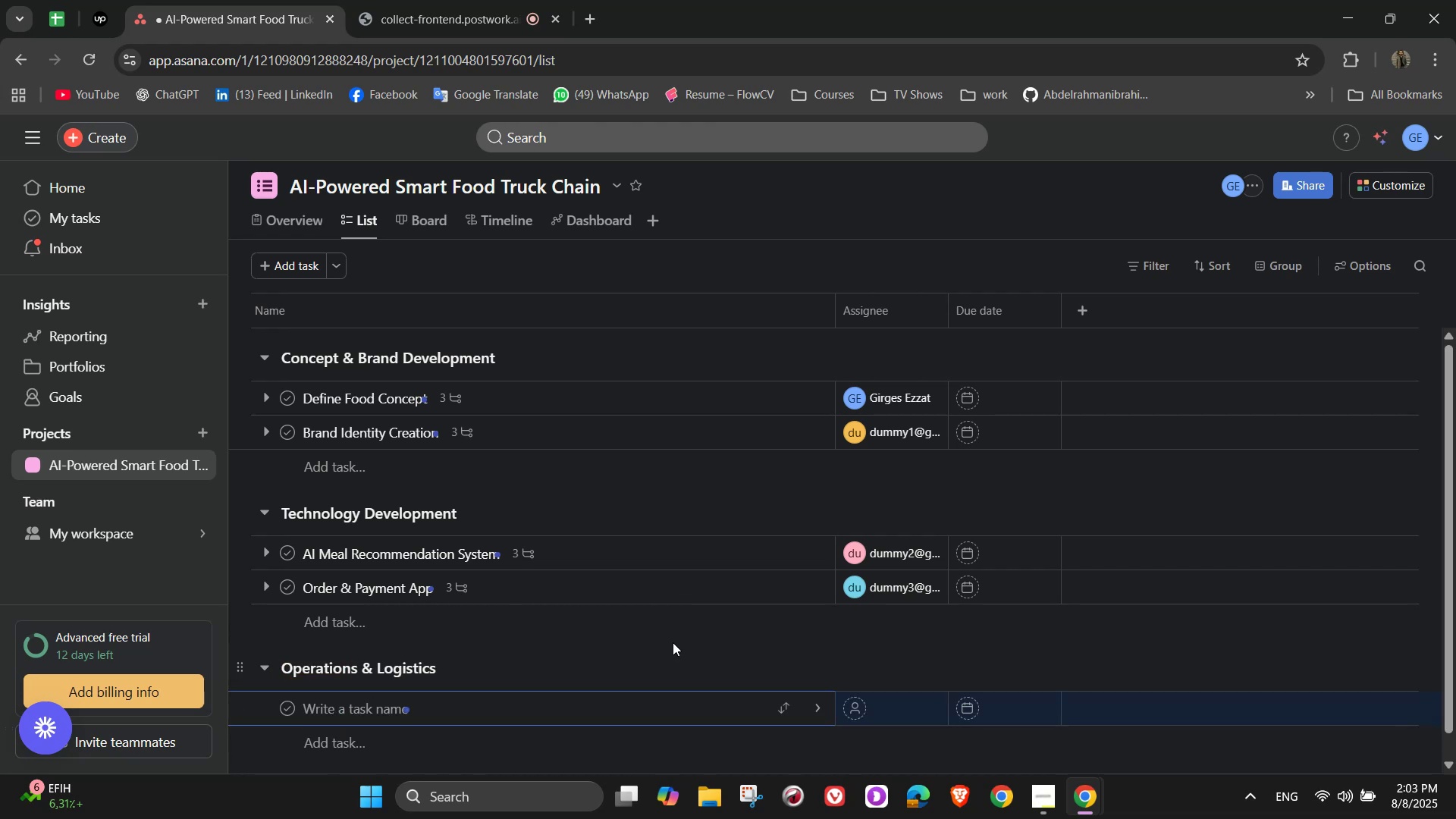 
type(TR)
key(Backspace)
type(ruck fleet )
key(Backspace)
key(Backspace)
key(Backspace)
key(Backspace)
key(Backspace)
key(Backspace)
type(Fleet Setup)
 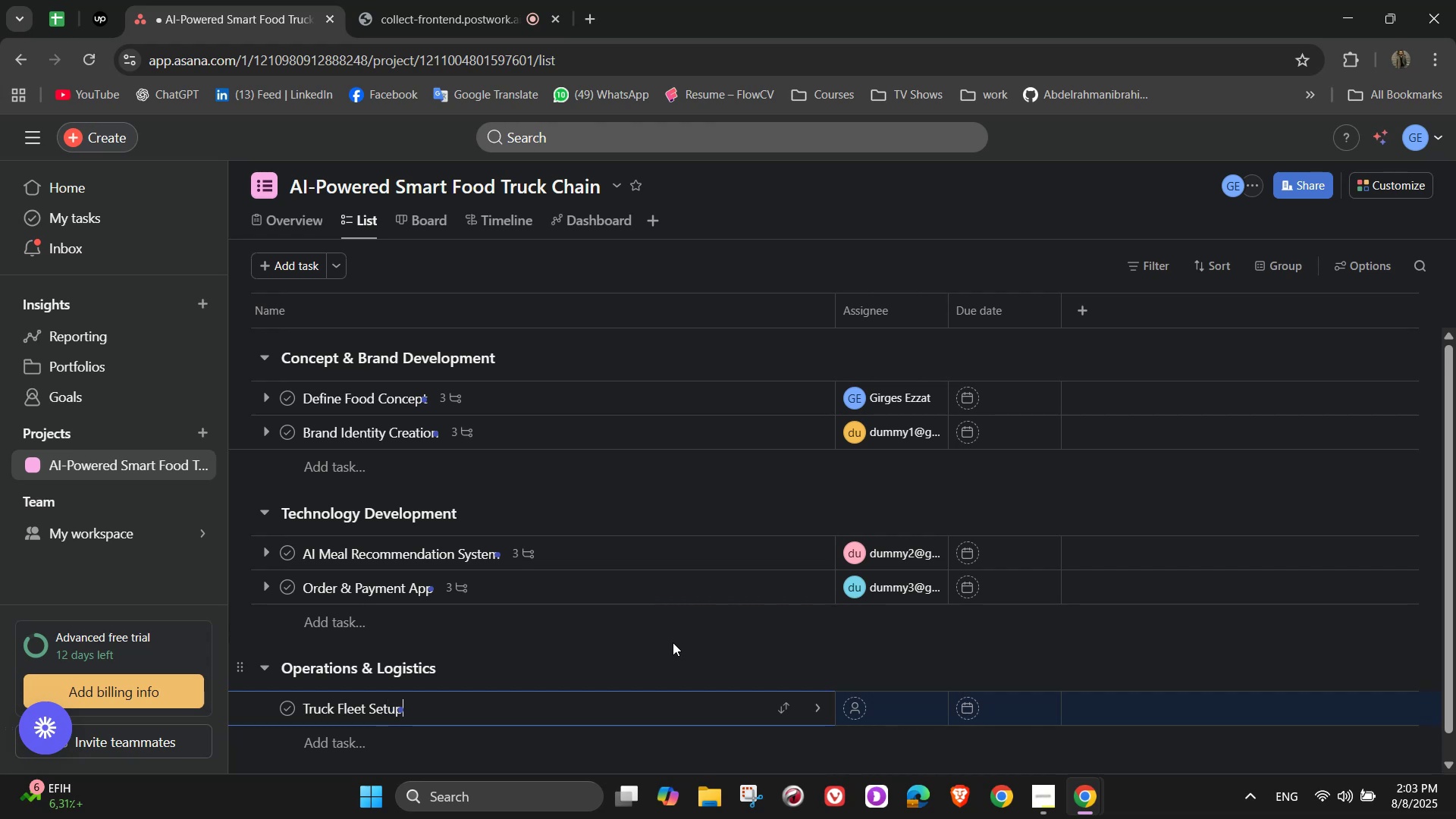 
scroll: coordinate [681, 647], scroll_direction: down, amount: 1.0
 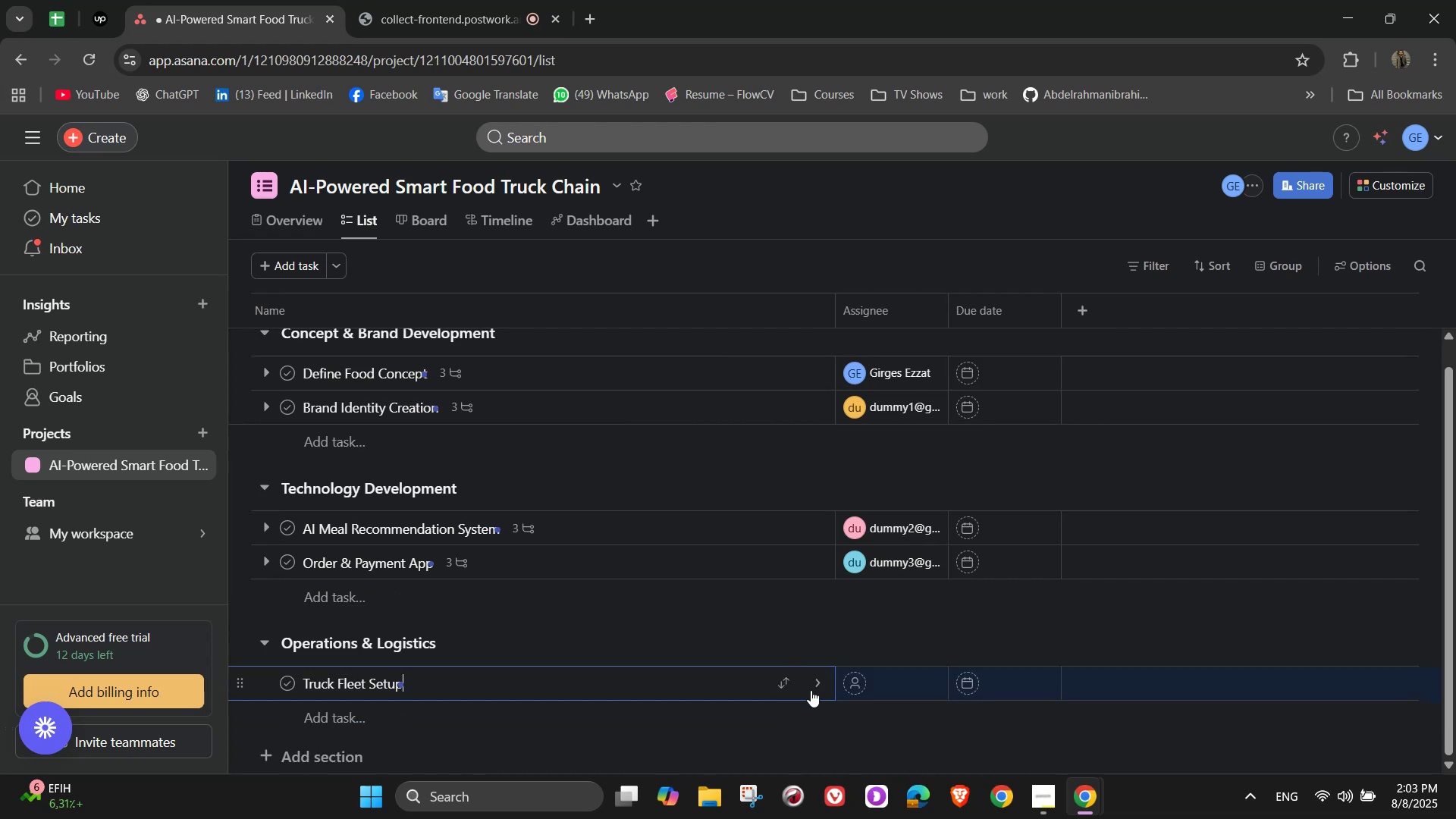 
left_click([817, 692])
 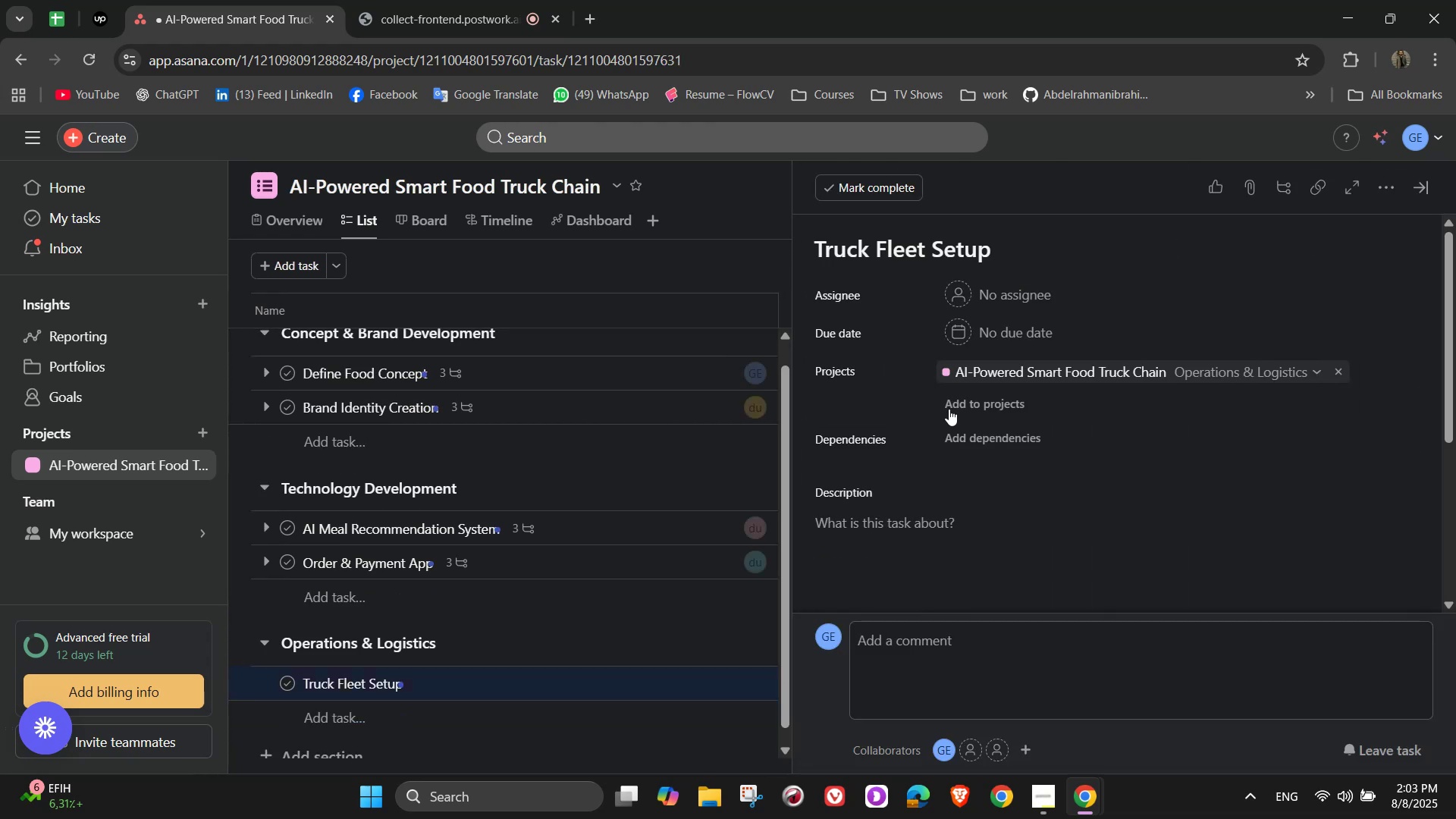 
left_click([986, 301])
 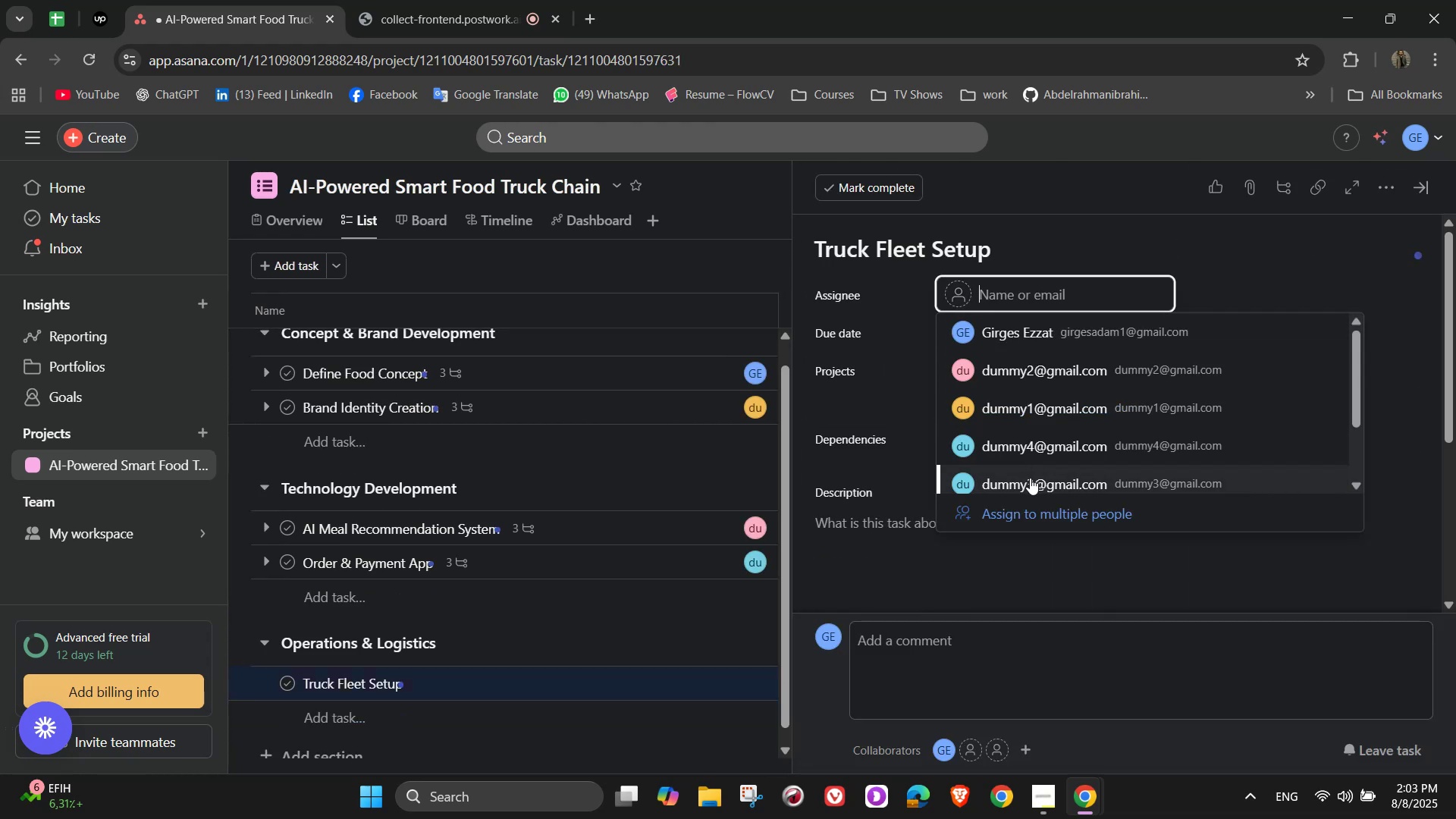 
left_click([1033, 449])
 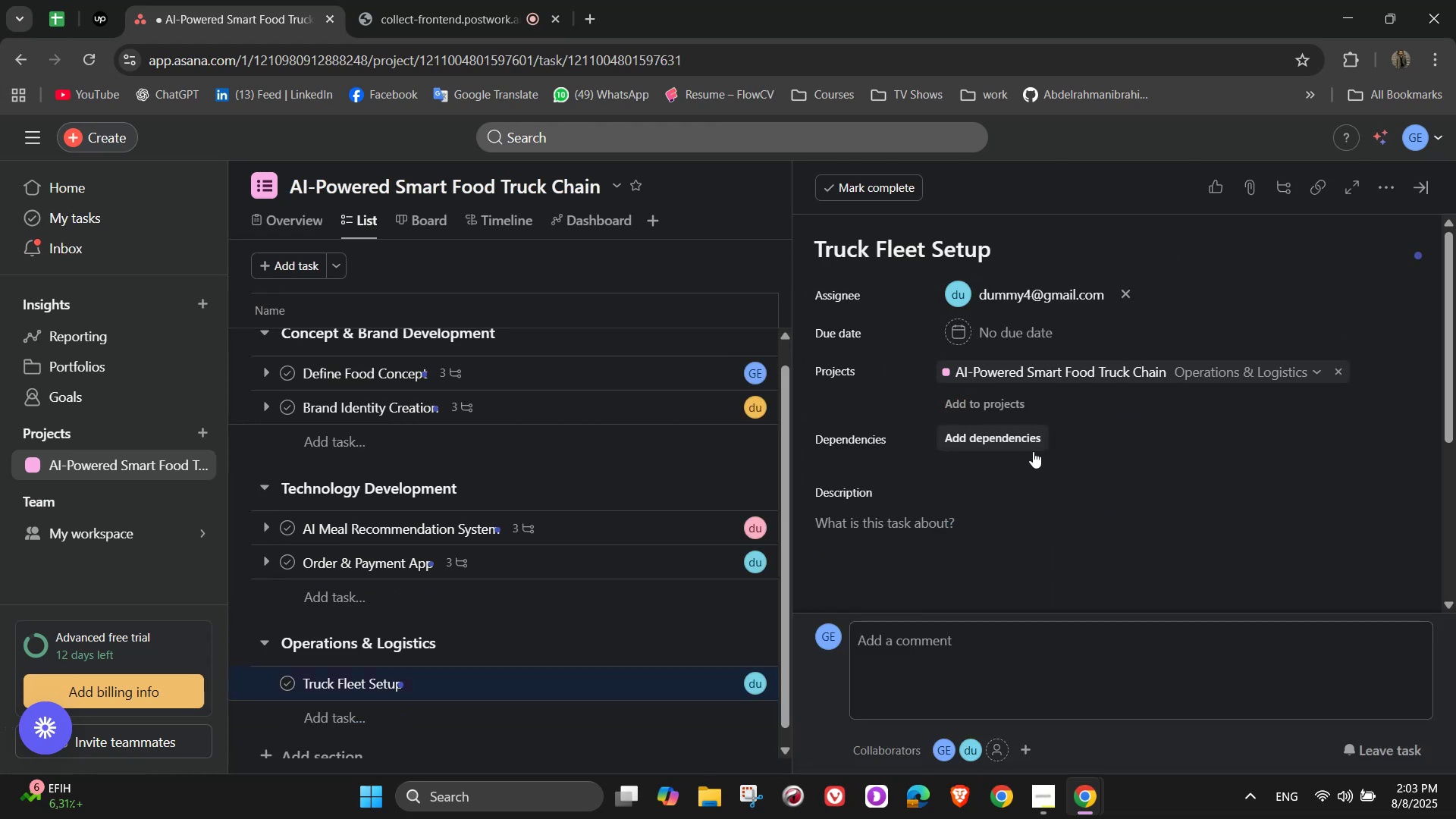 
scroll: coordinate [1040, 482], scroll_direction: down, amount: 2.0
 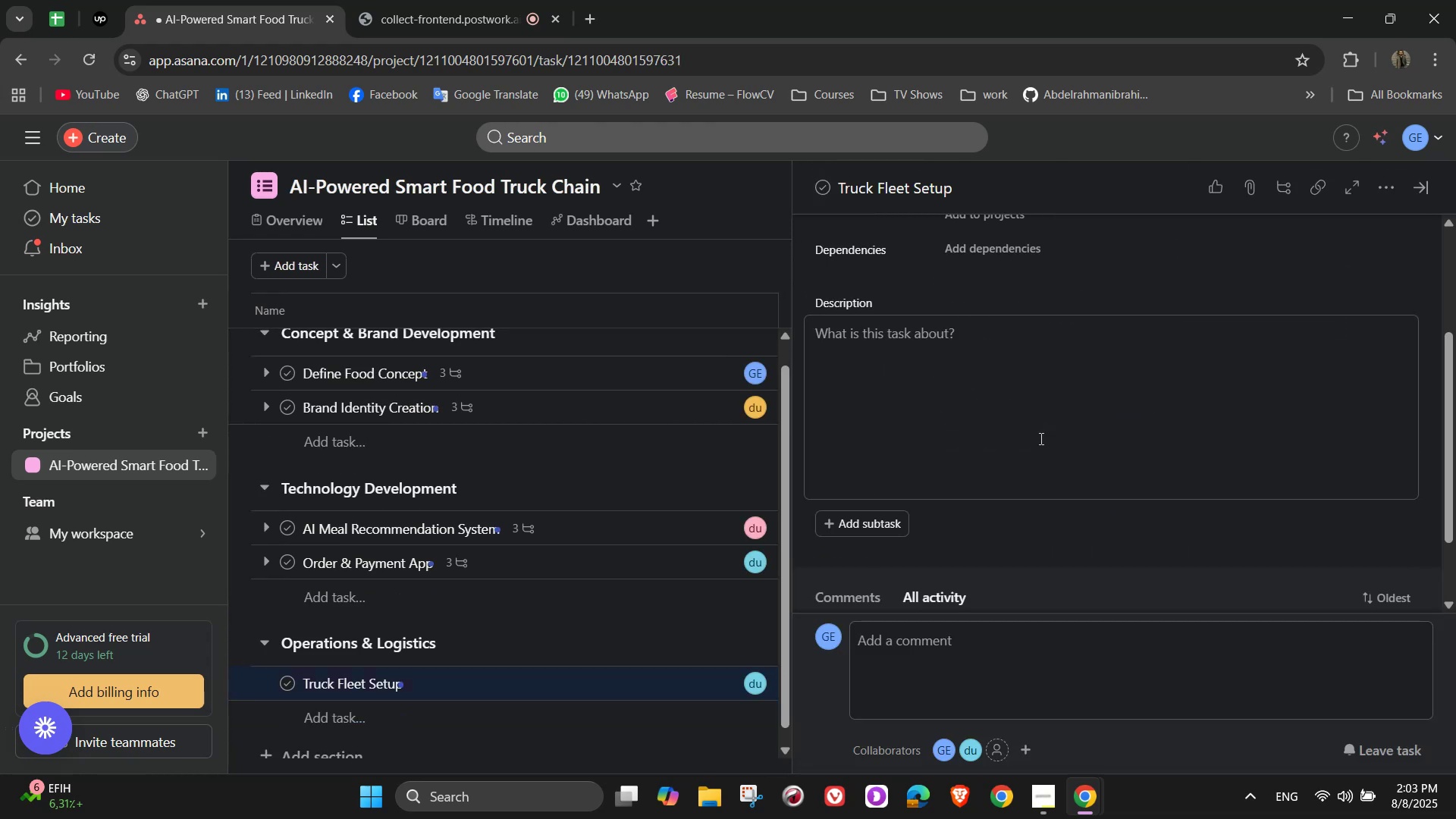 
left_click([1036, 394])
 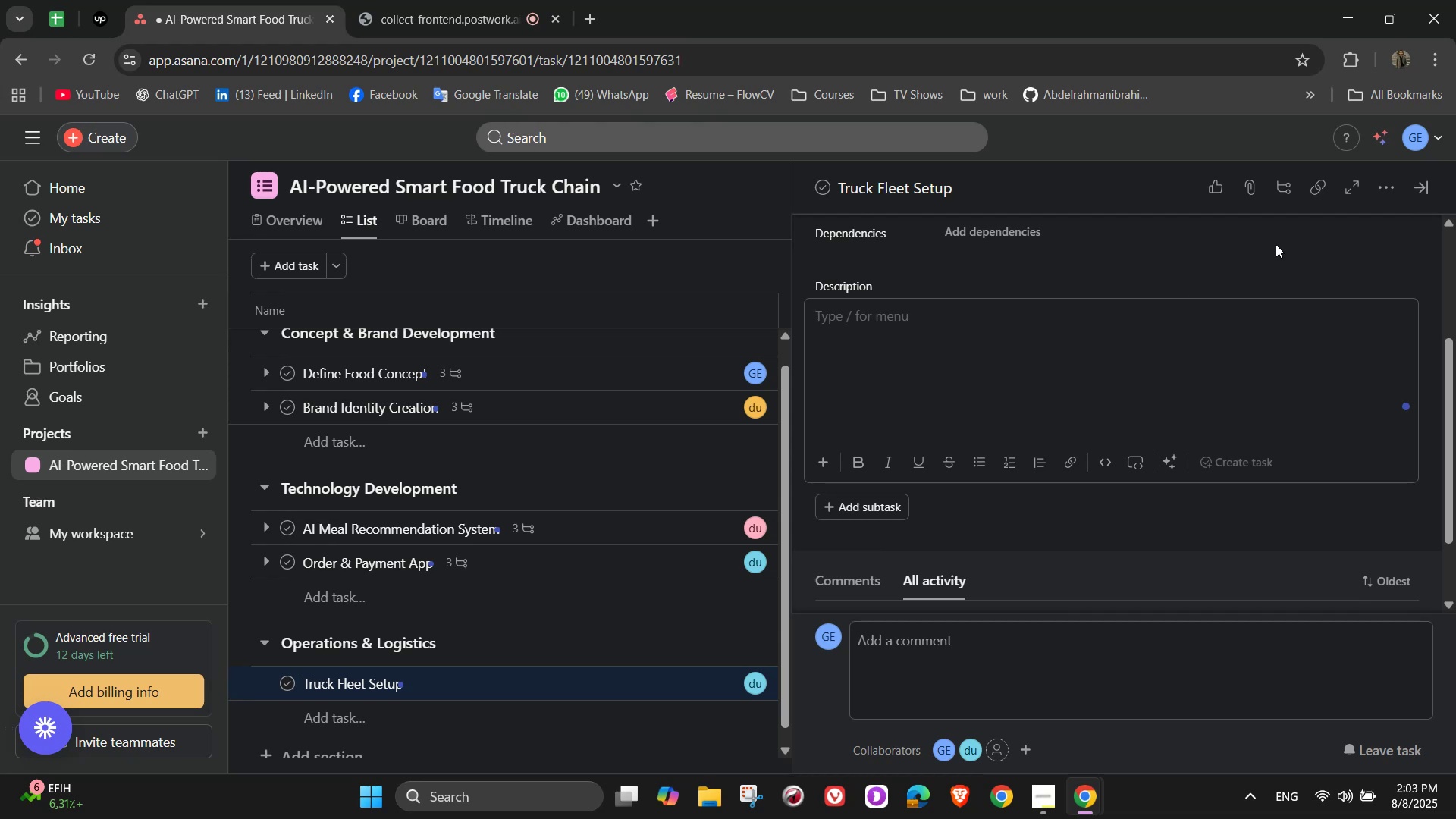 
wait(10.41)
 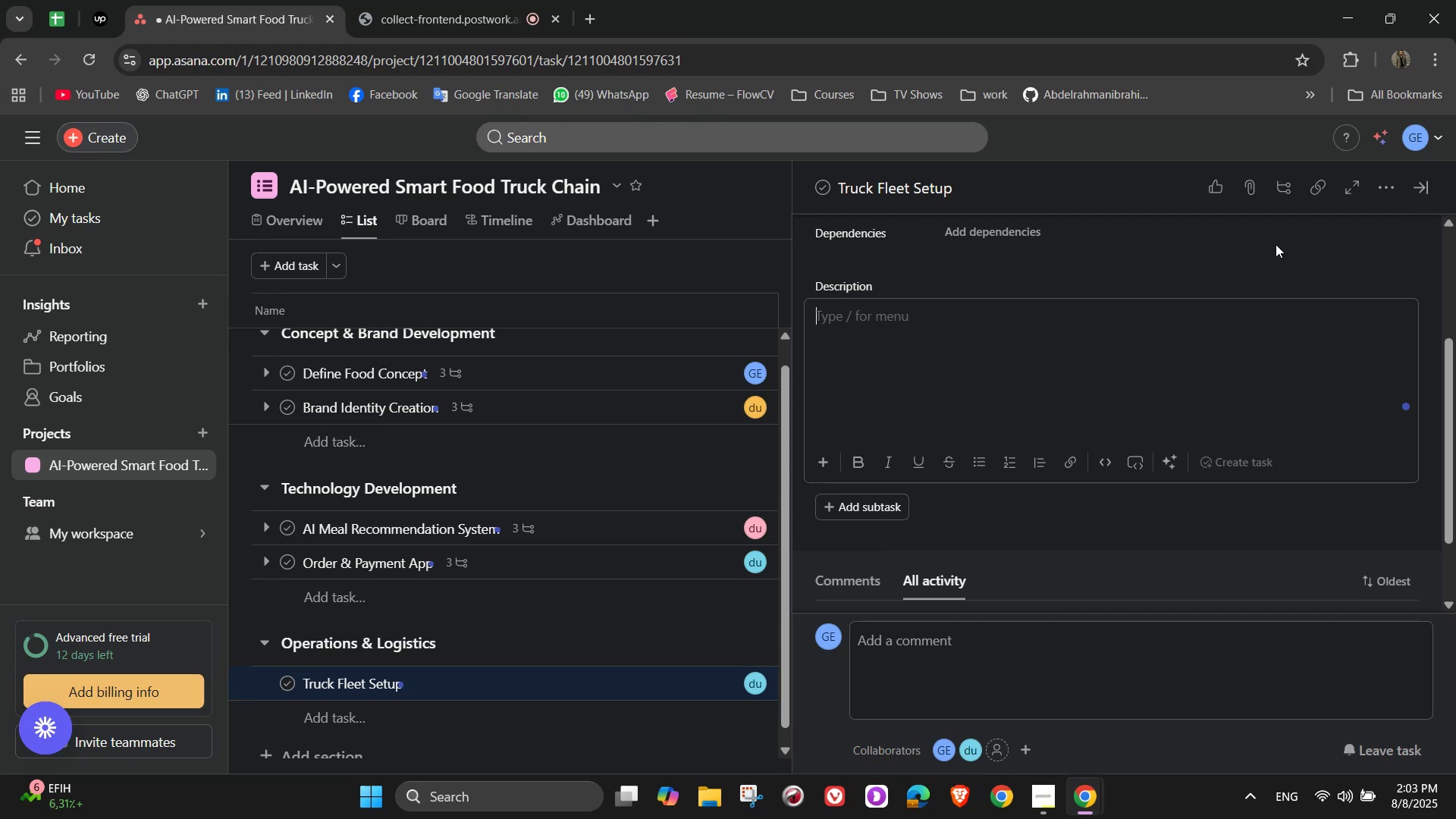 
type(O)
key(Backspace)
type(Purchase, customize, and equip food truck with eco-friendly)
 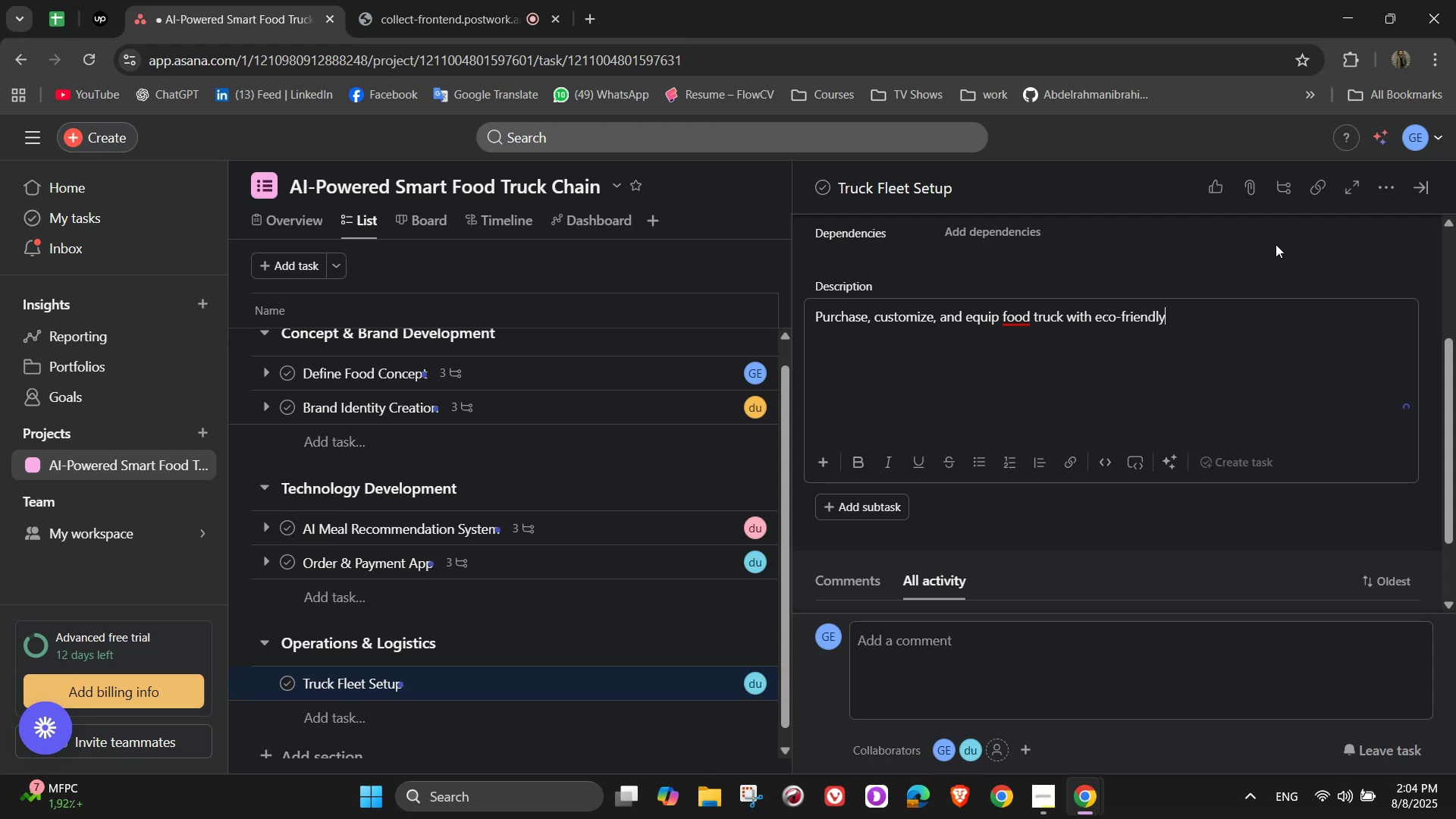 
wait(5.43)
 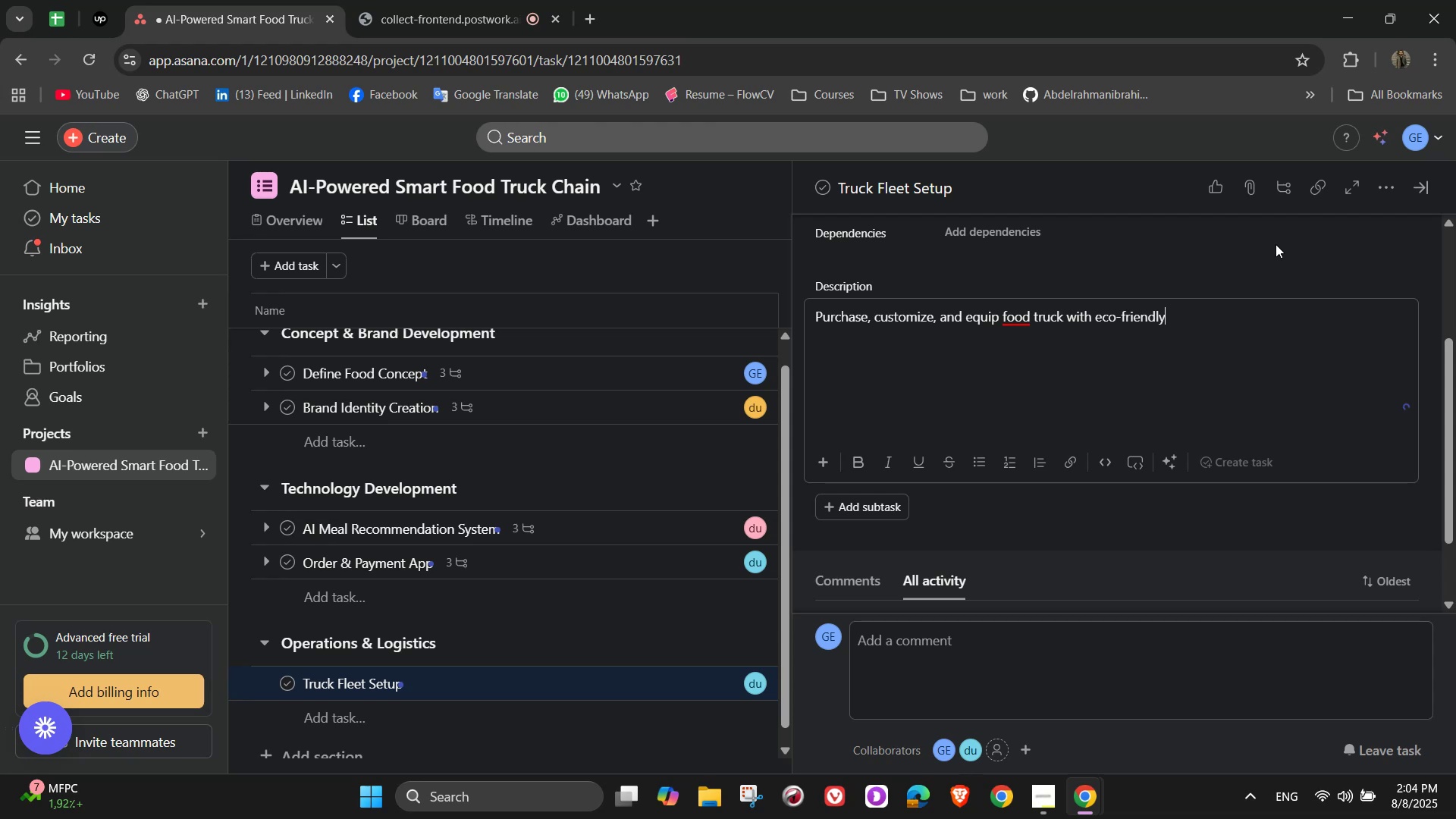 
type( cooking equipment)
 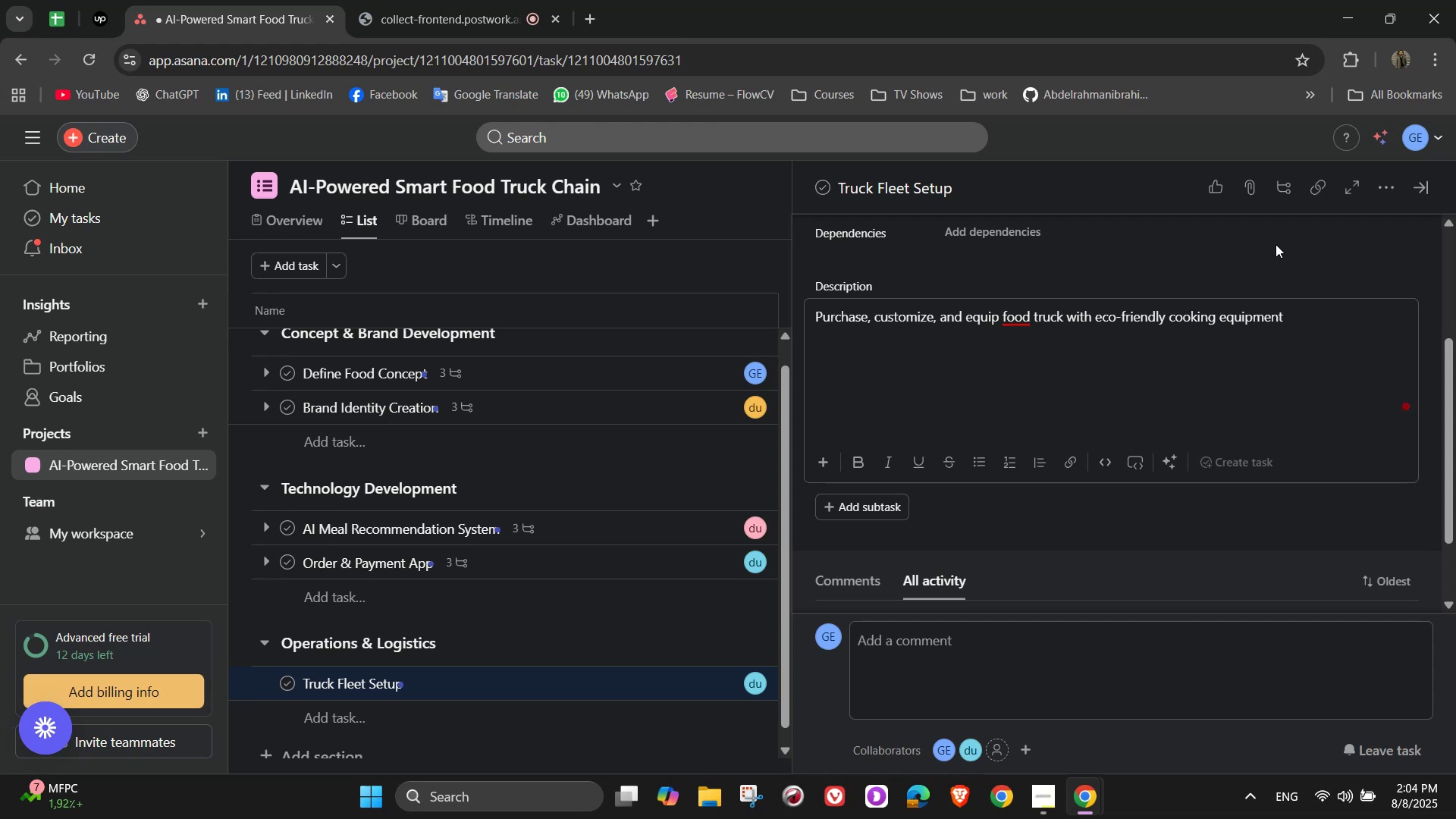 
wait(8.02)
 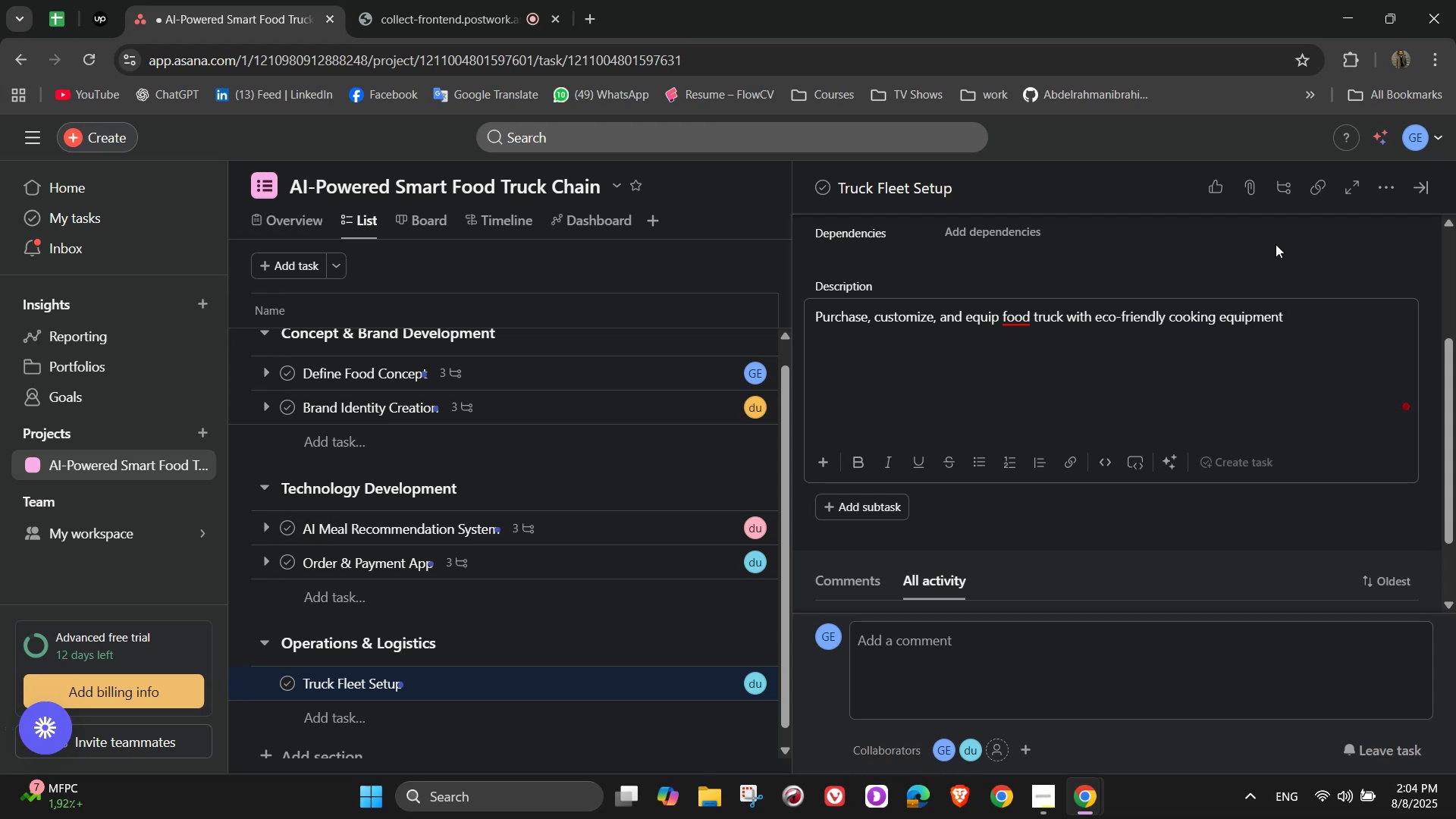 
left_click([1065, 320])
 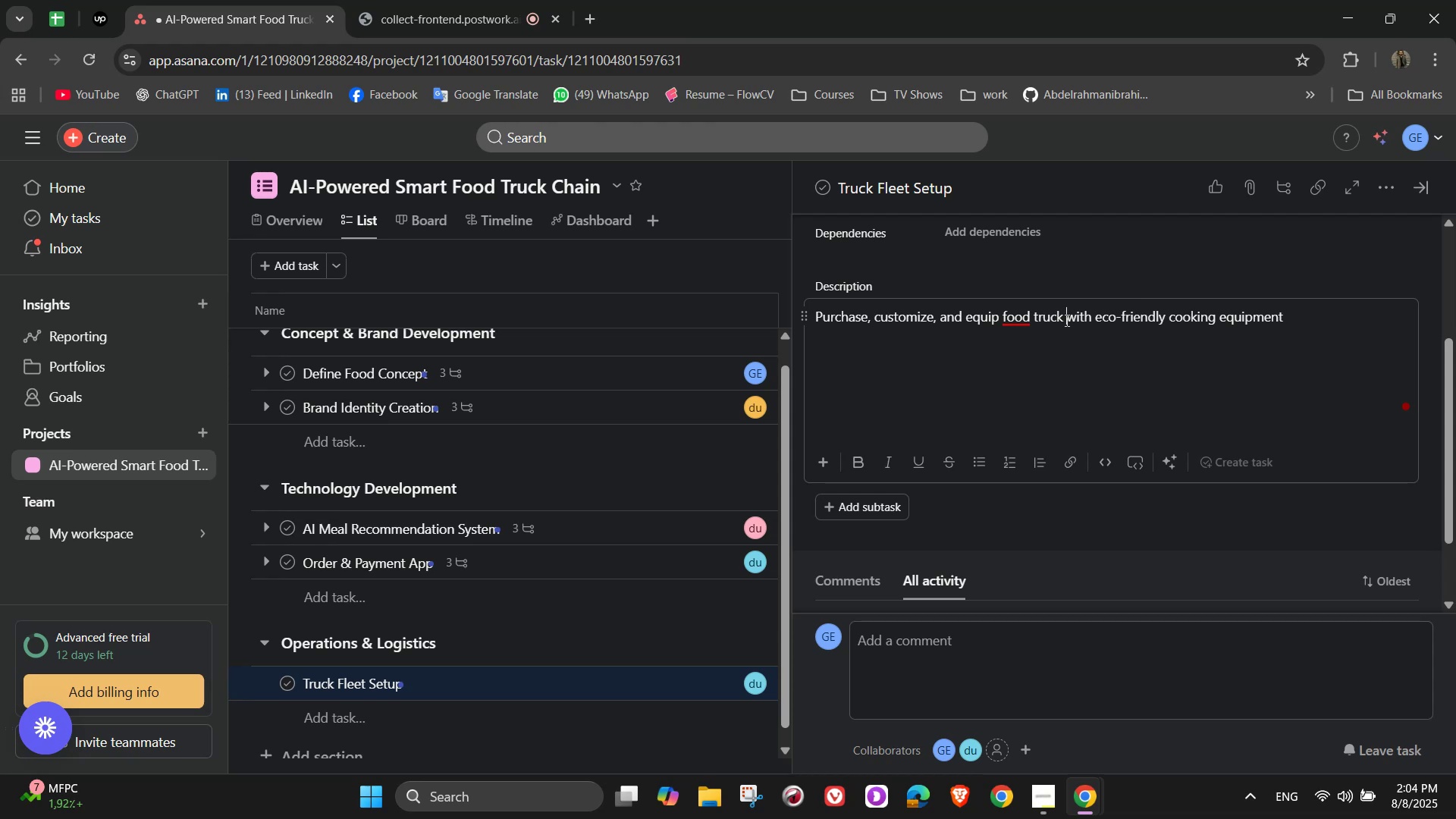 
key(S)
 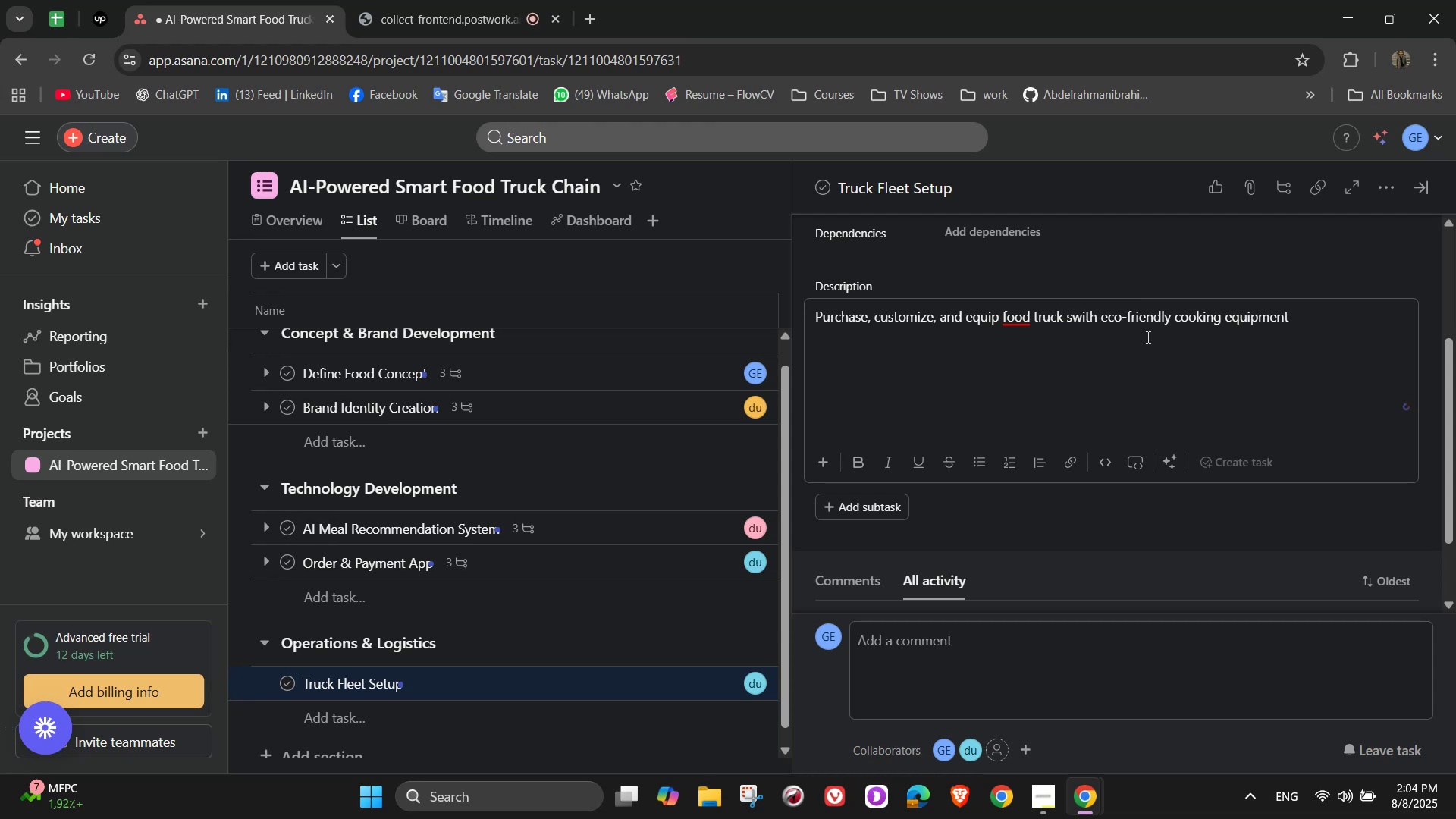 
key(Backspace)
 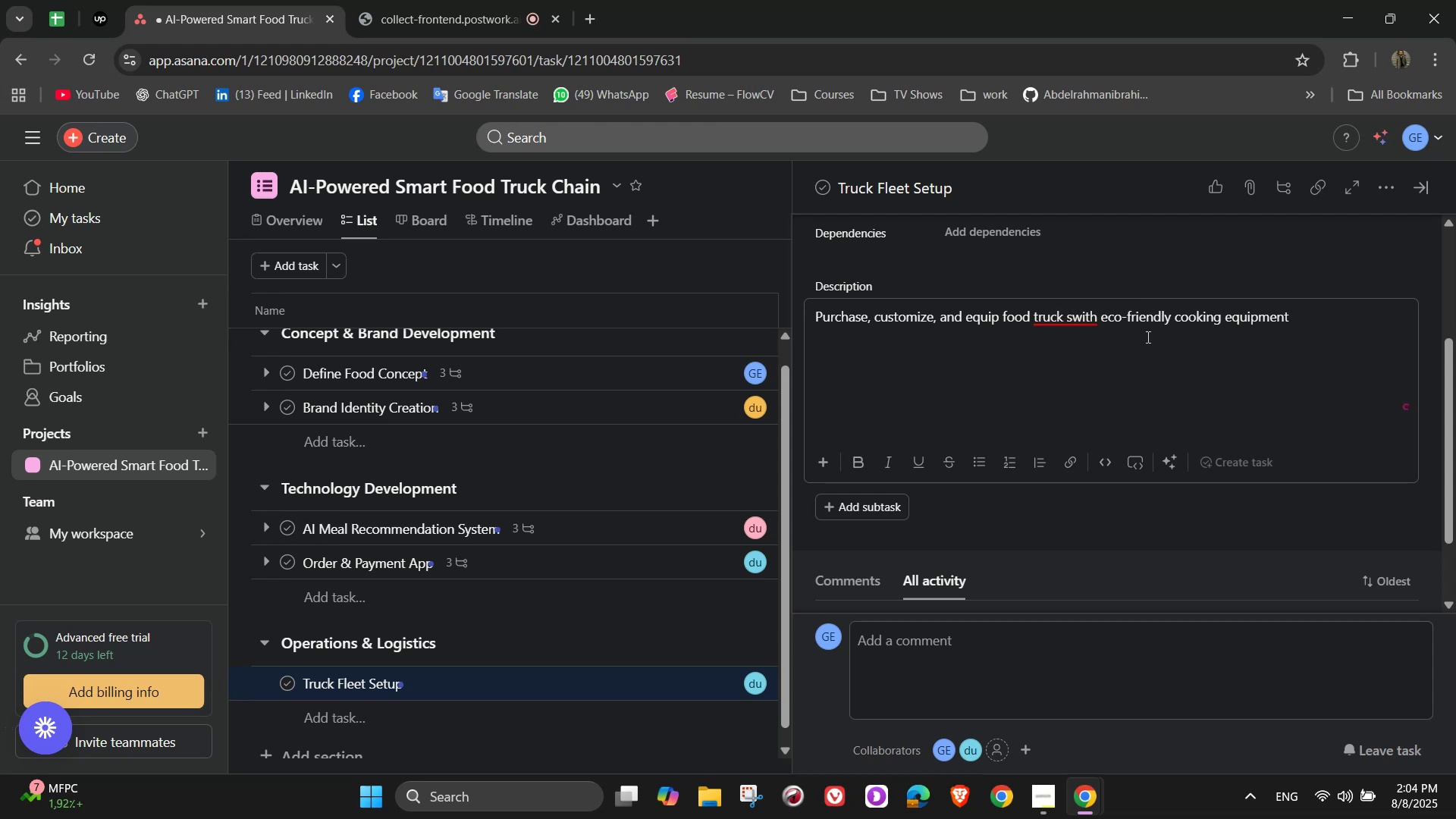 
key(Backspace)
 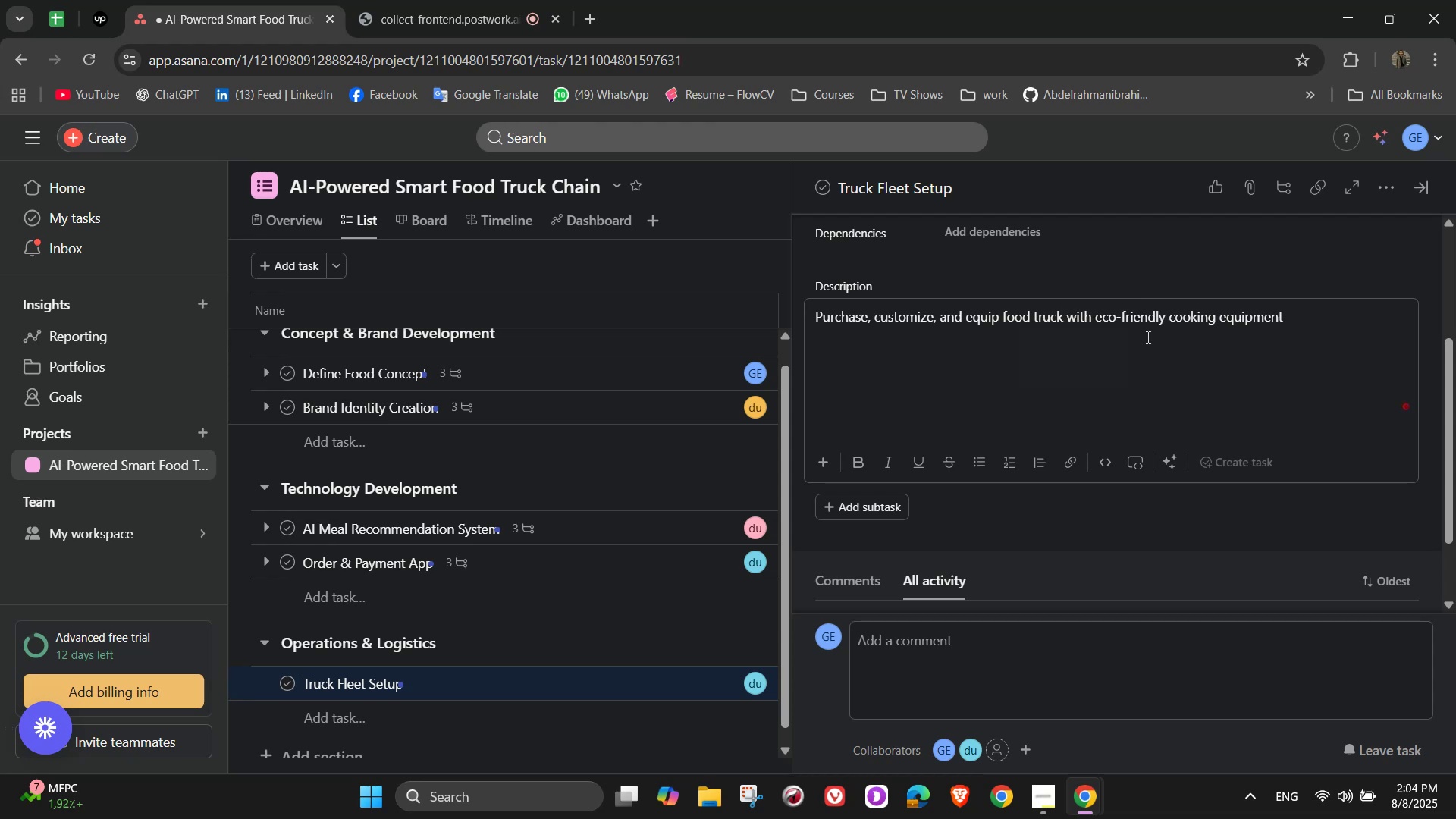 
key(S)
 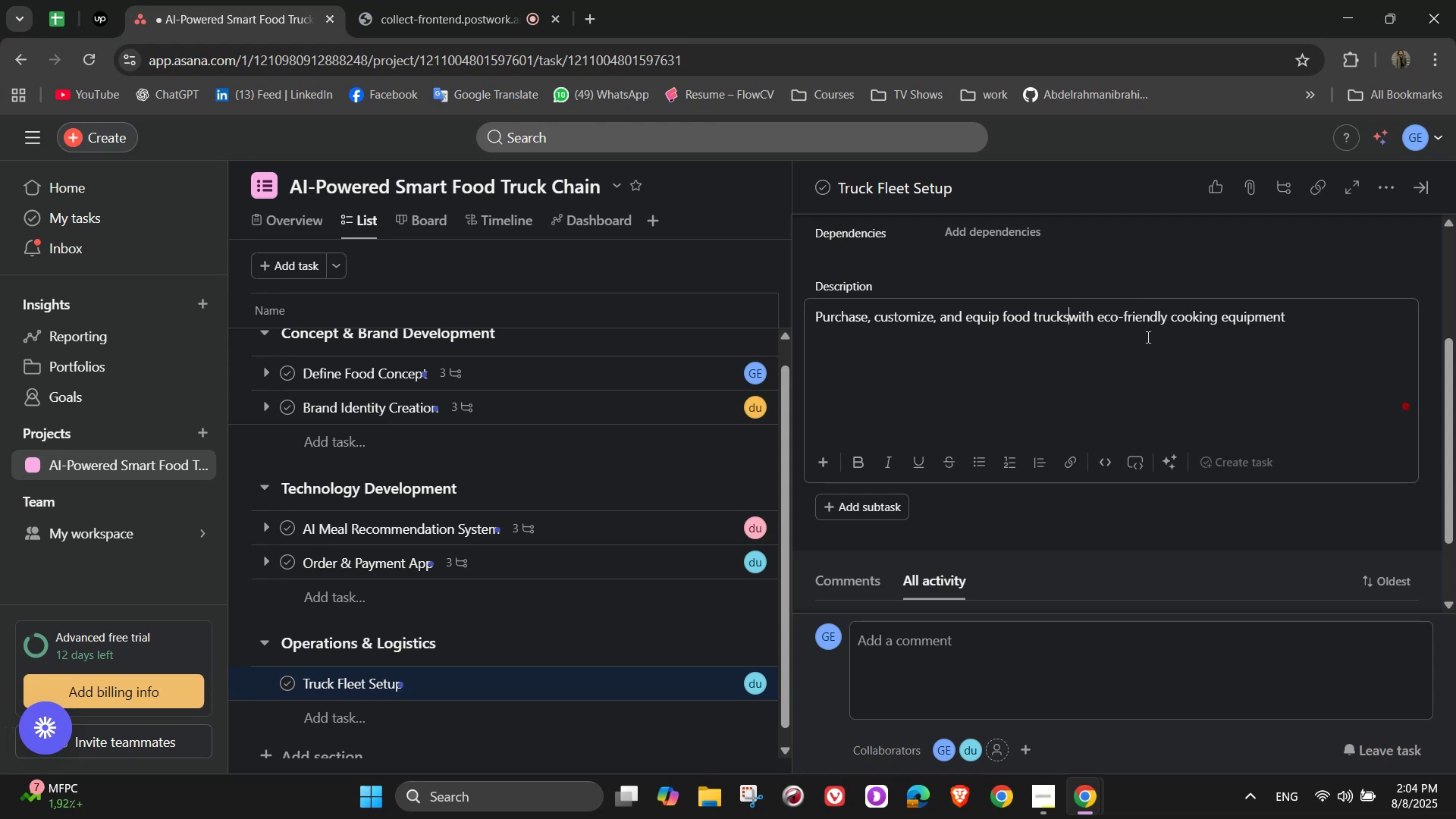 
key(Space)
 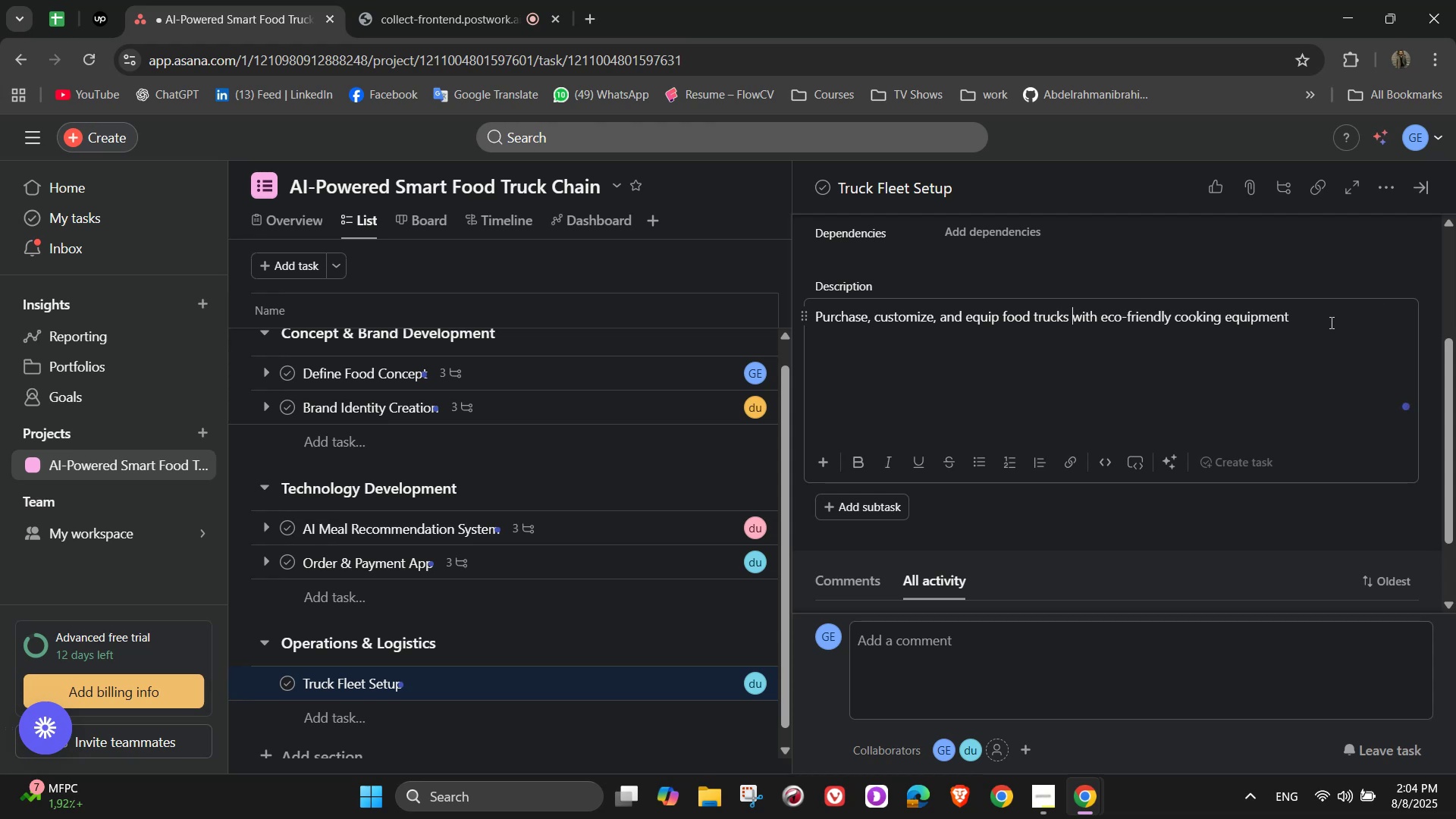 
left_click([1330, 322])
 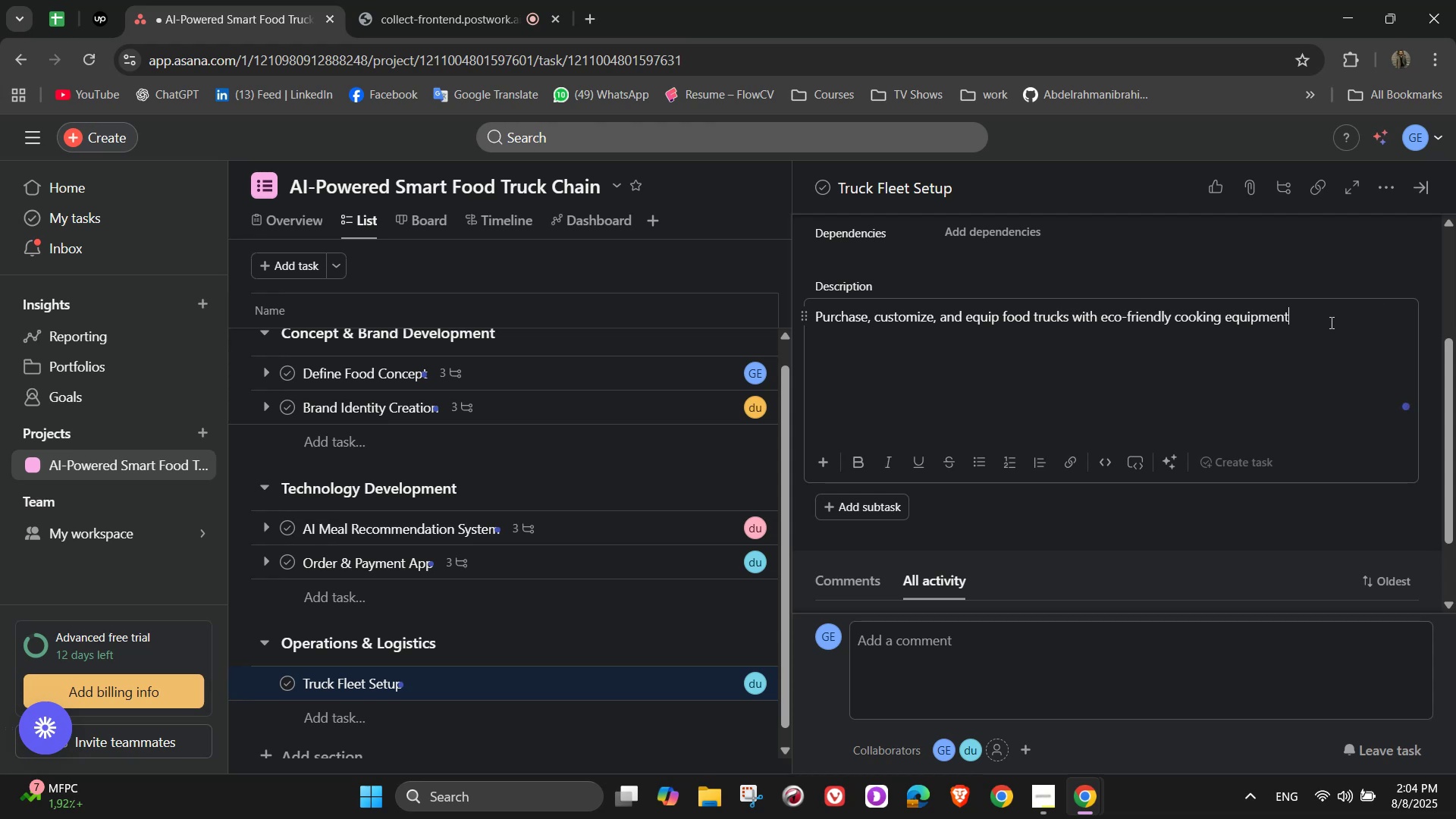 
type( and AI ordering screens)
 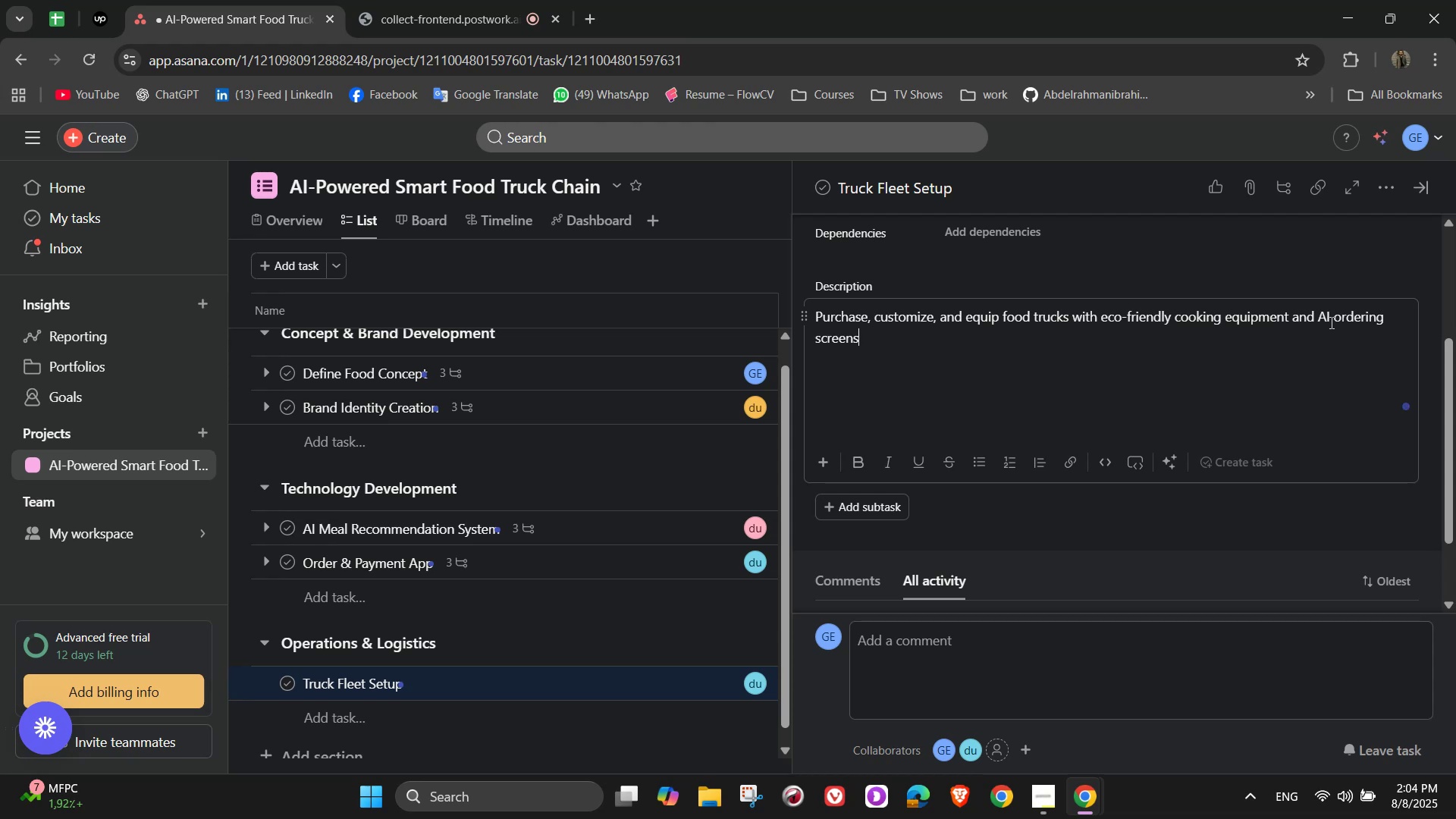 
scroll: coordinate [1144, 414], scroll_direction: down, amount: 1.0
 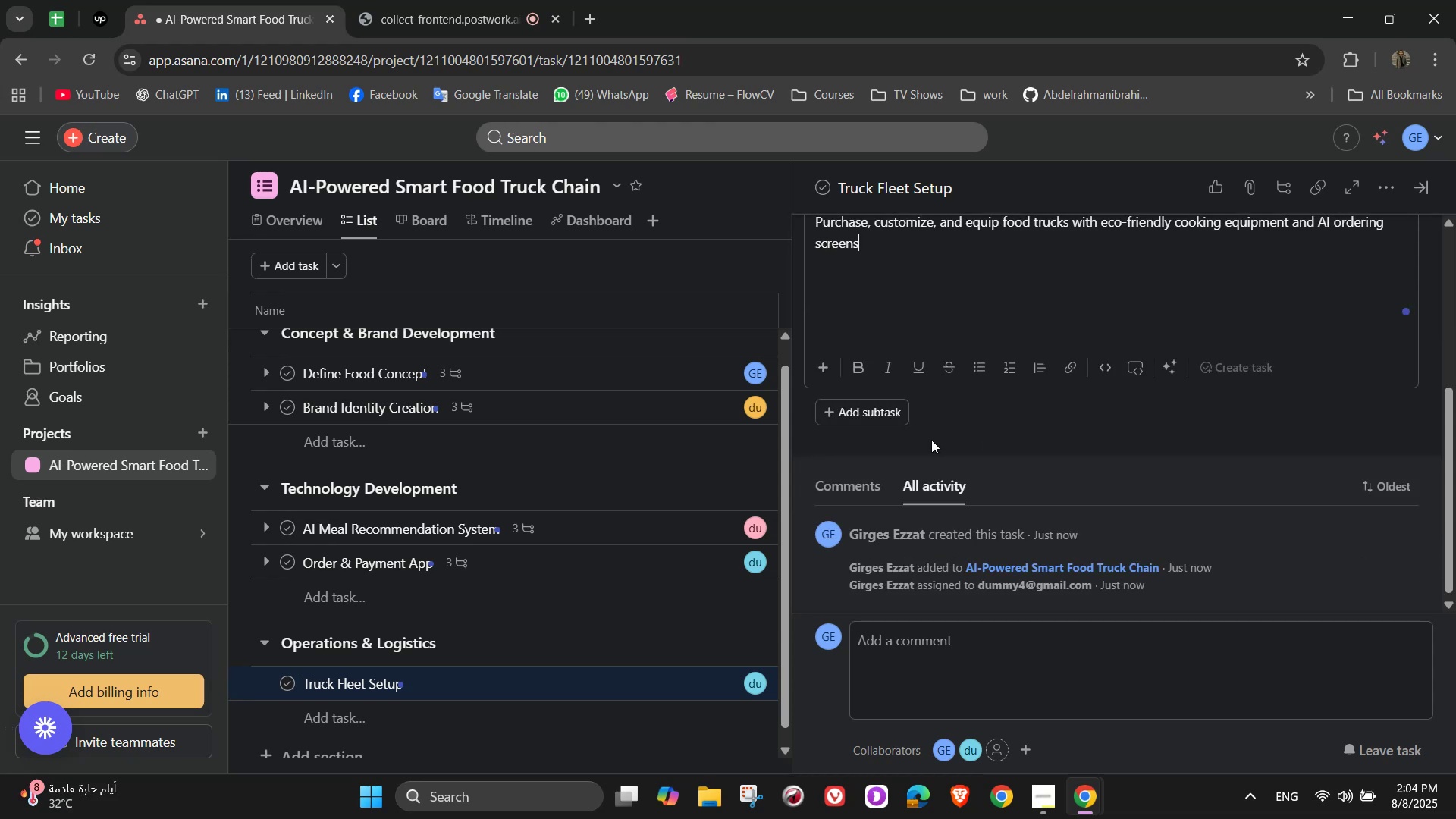 
left_click([941, 439])
 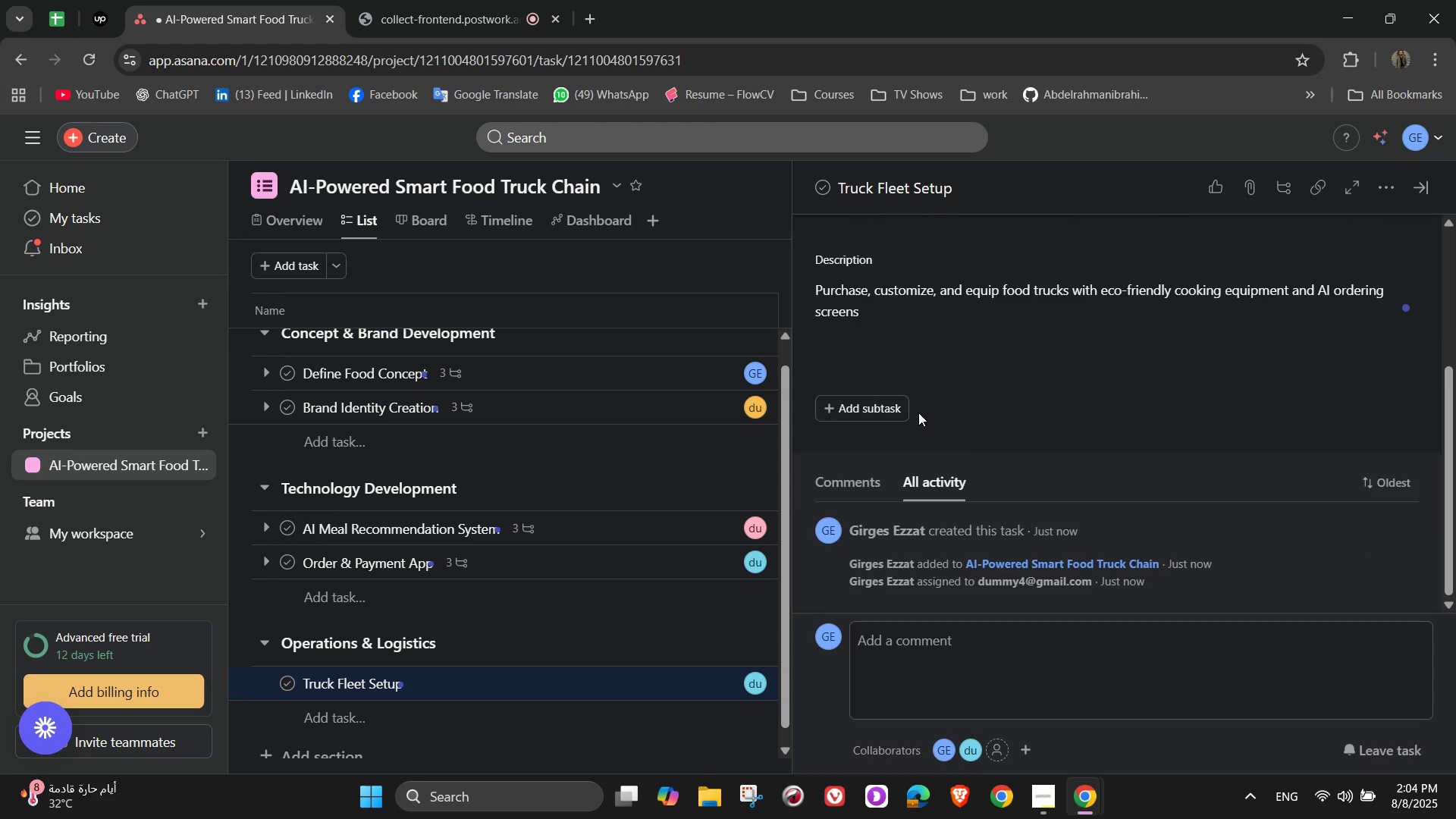 
left_click([902, 410])
 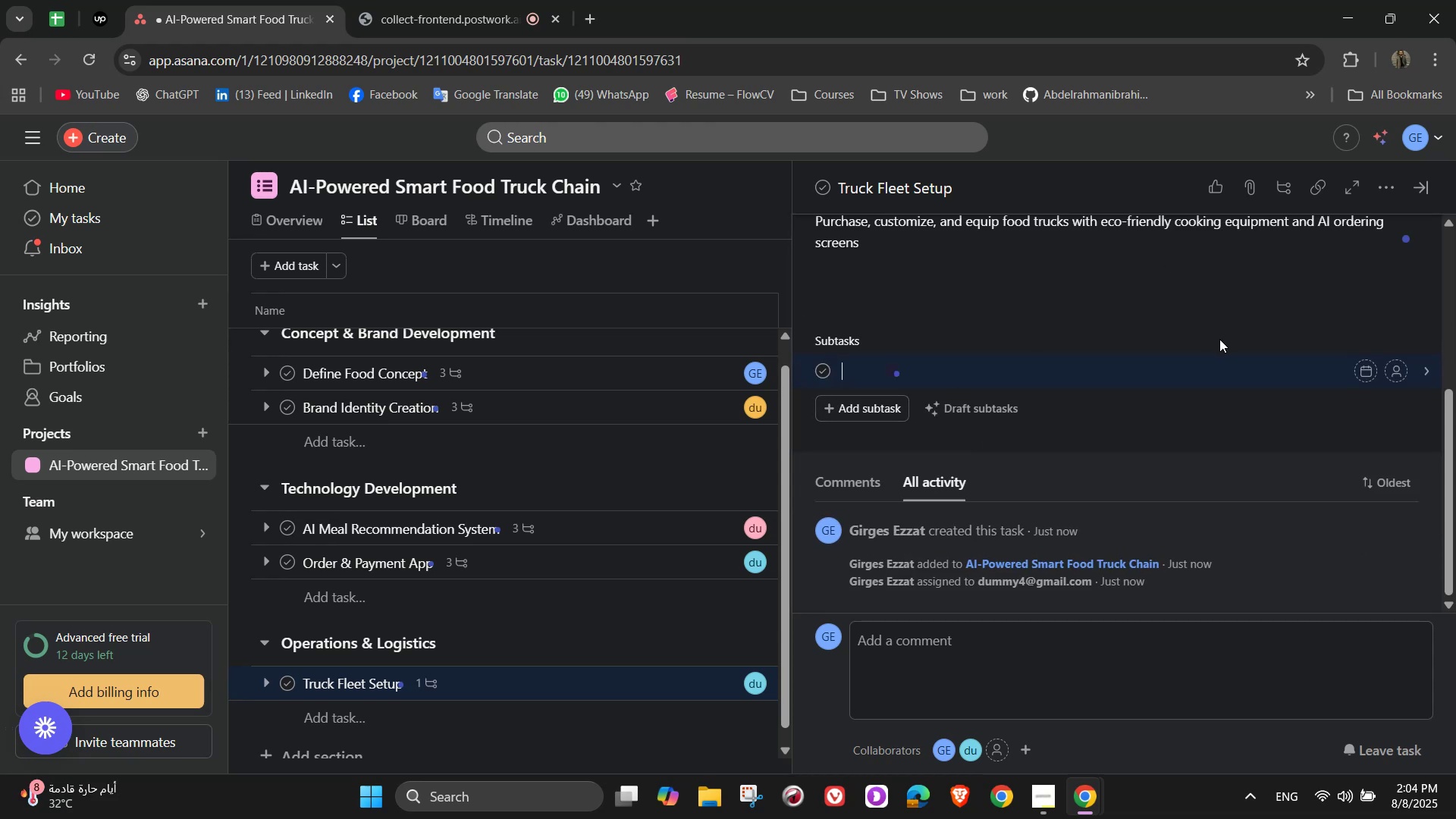 
type(Source trucks)
 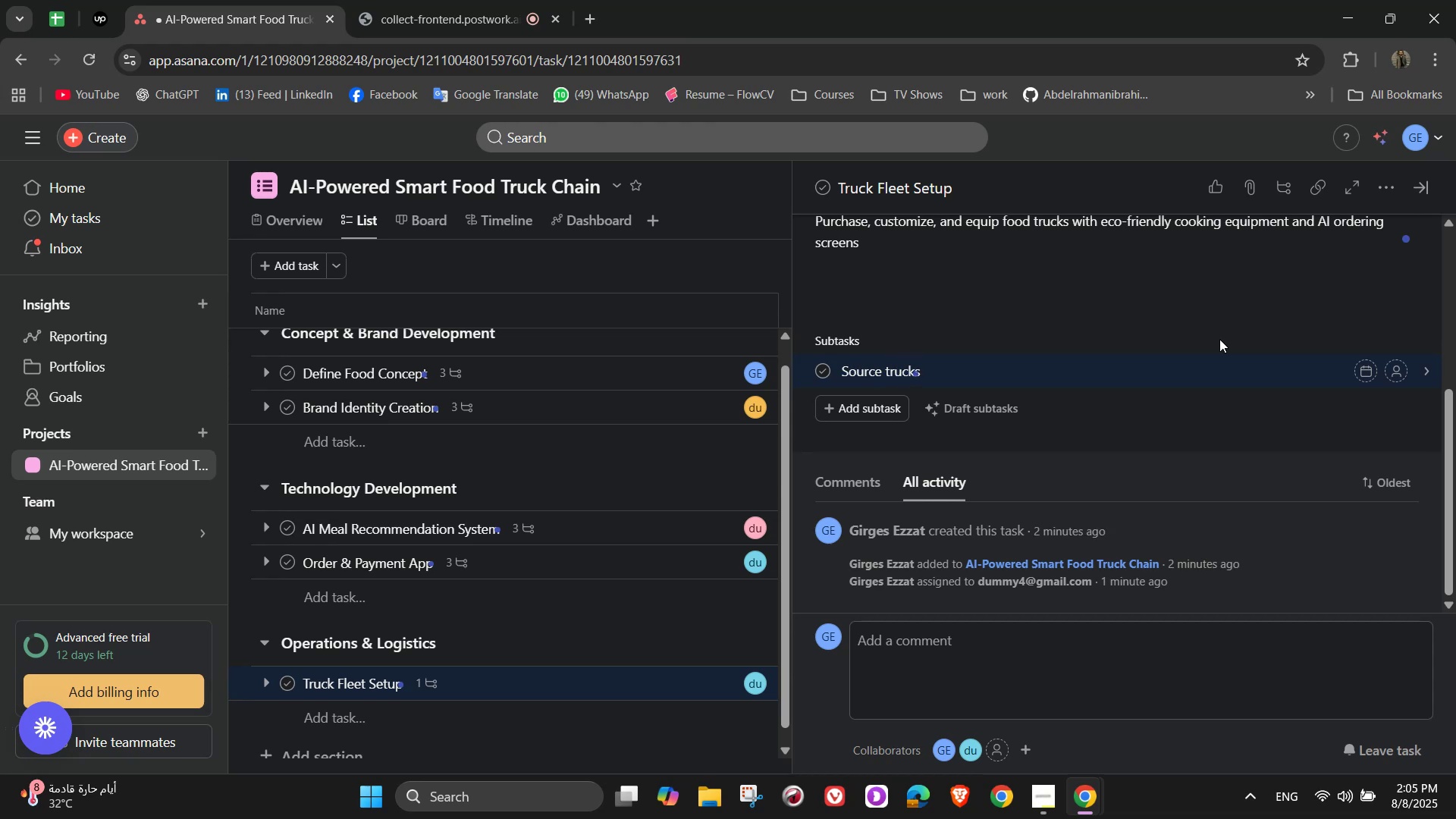 
key(Enter)
 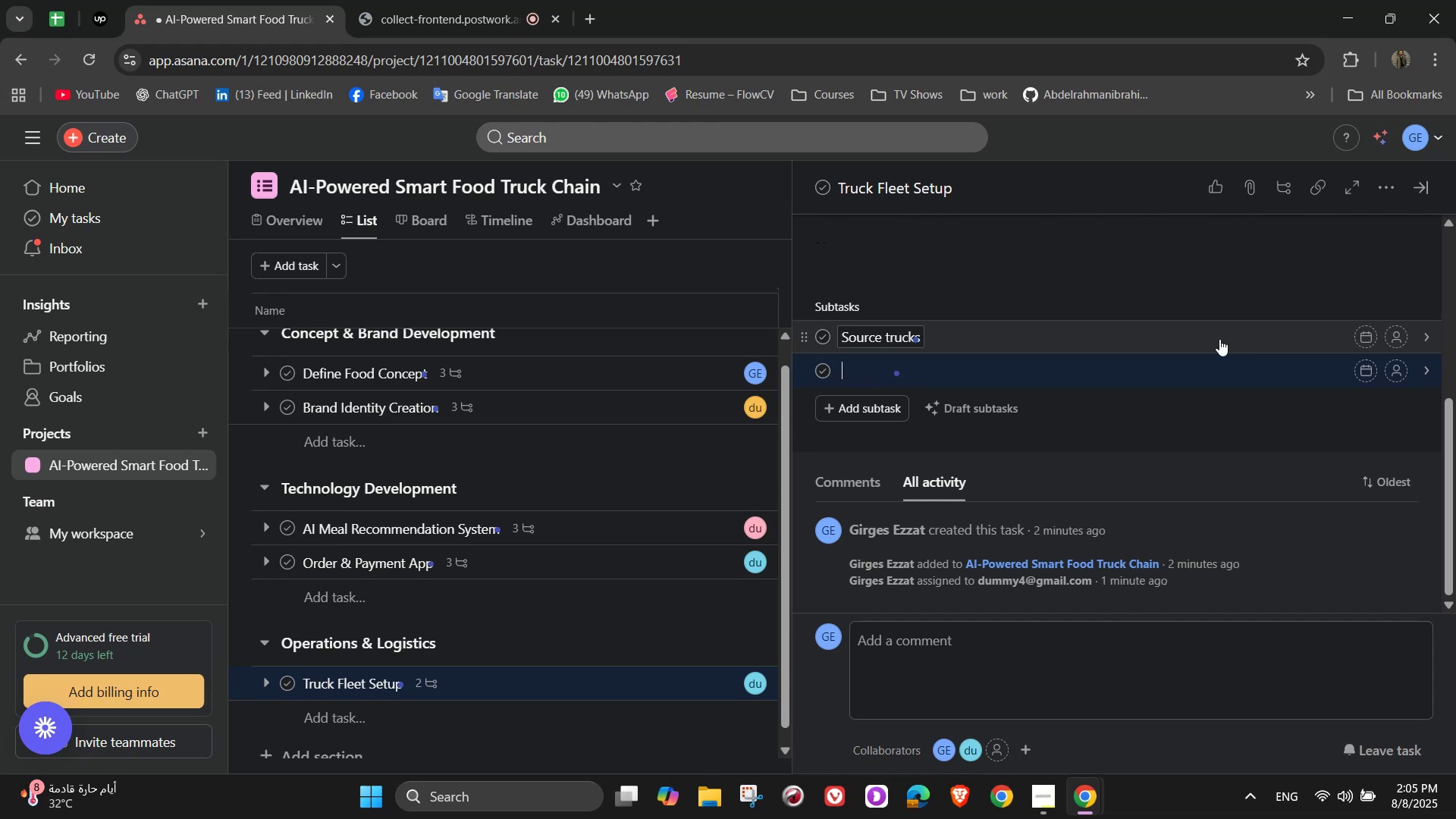 
wait(5.07)
 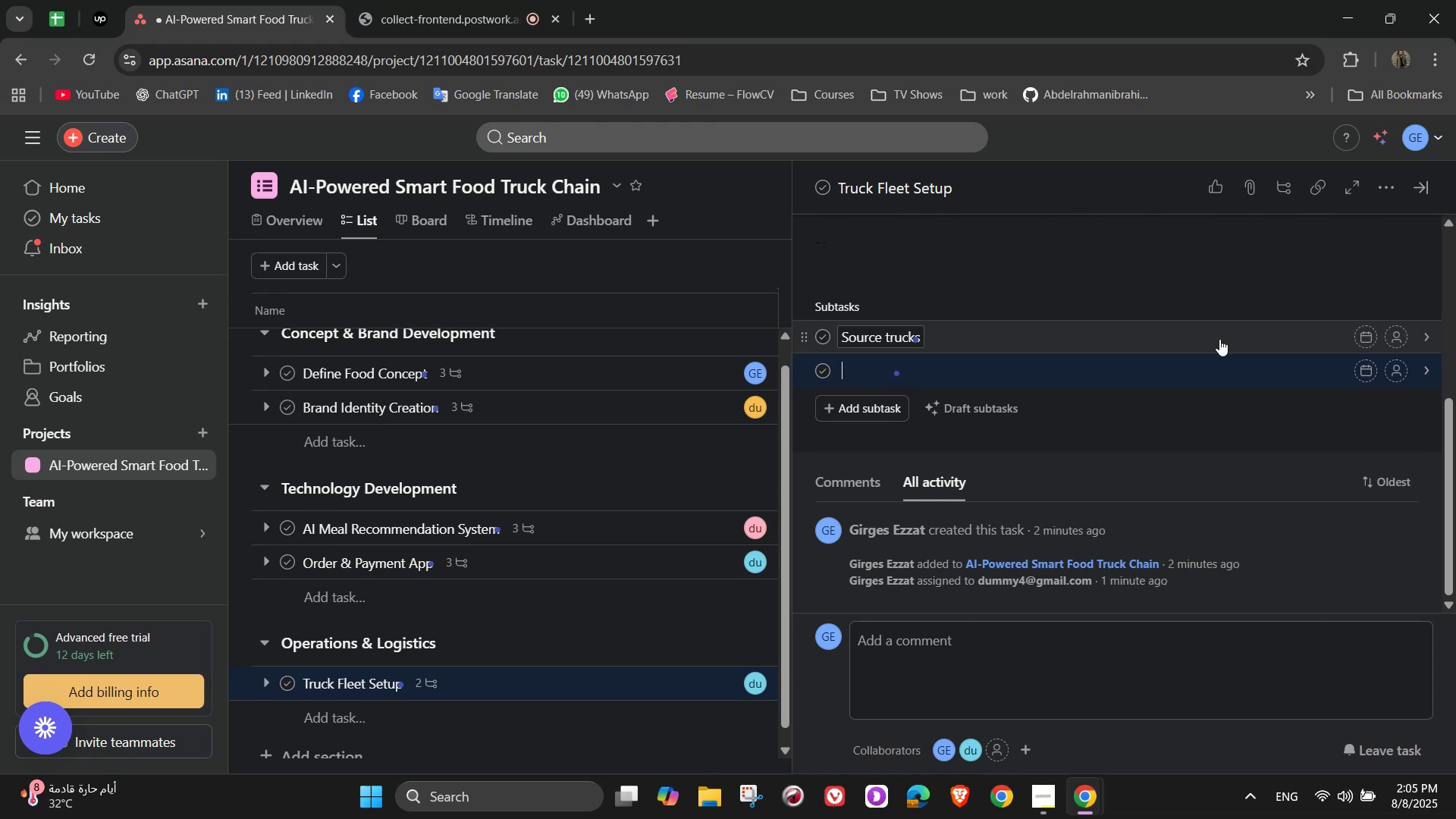 
type(Install kitchen r)
key(Backspace)
type(equipment)
key(NumpadEnter)
type(Apply)
 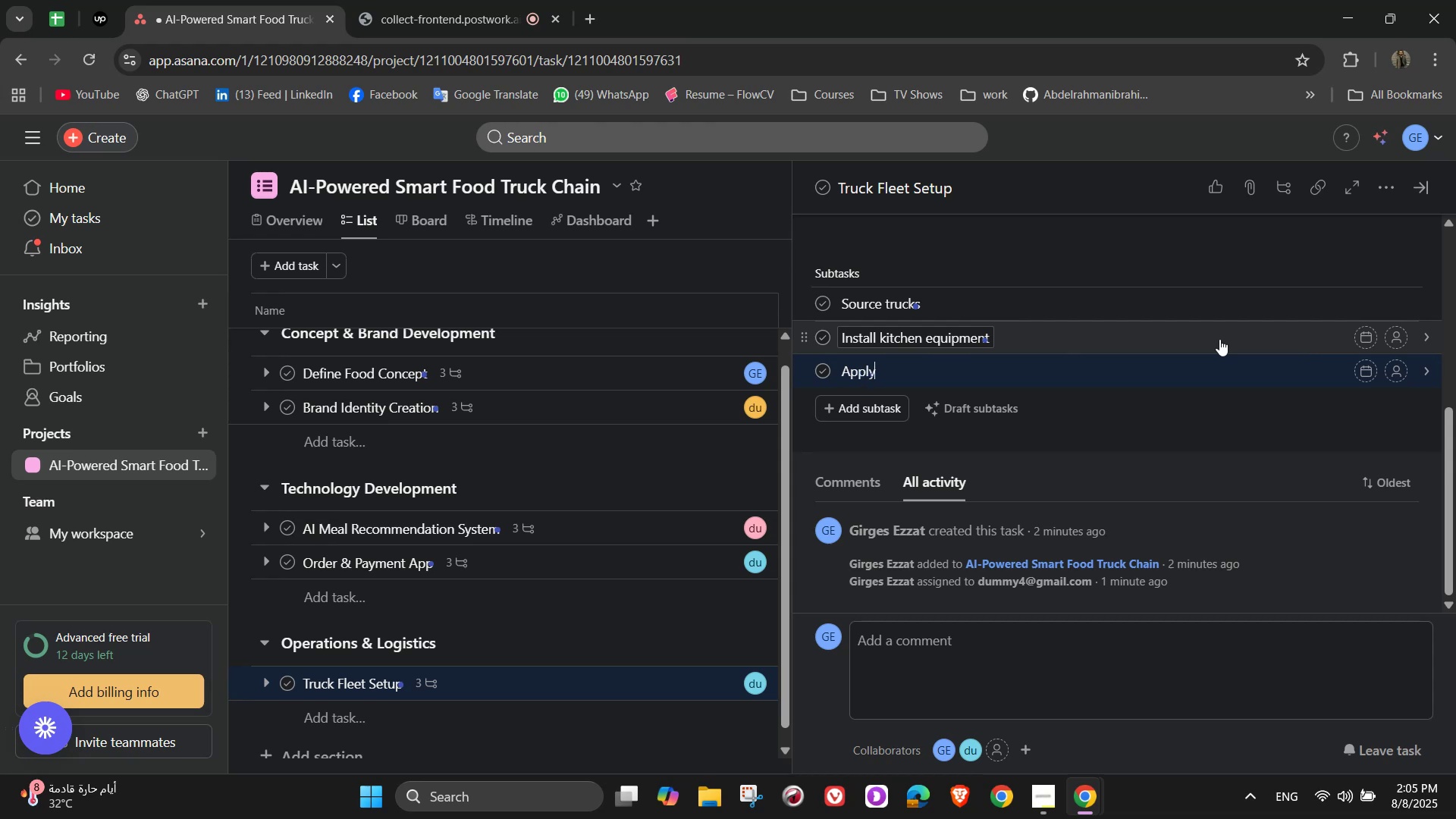 
type( branding wrap)
 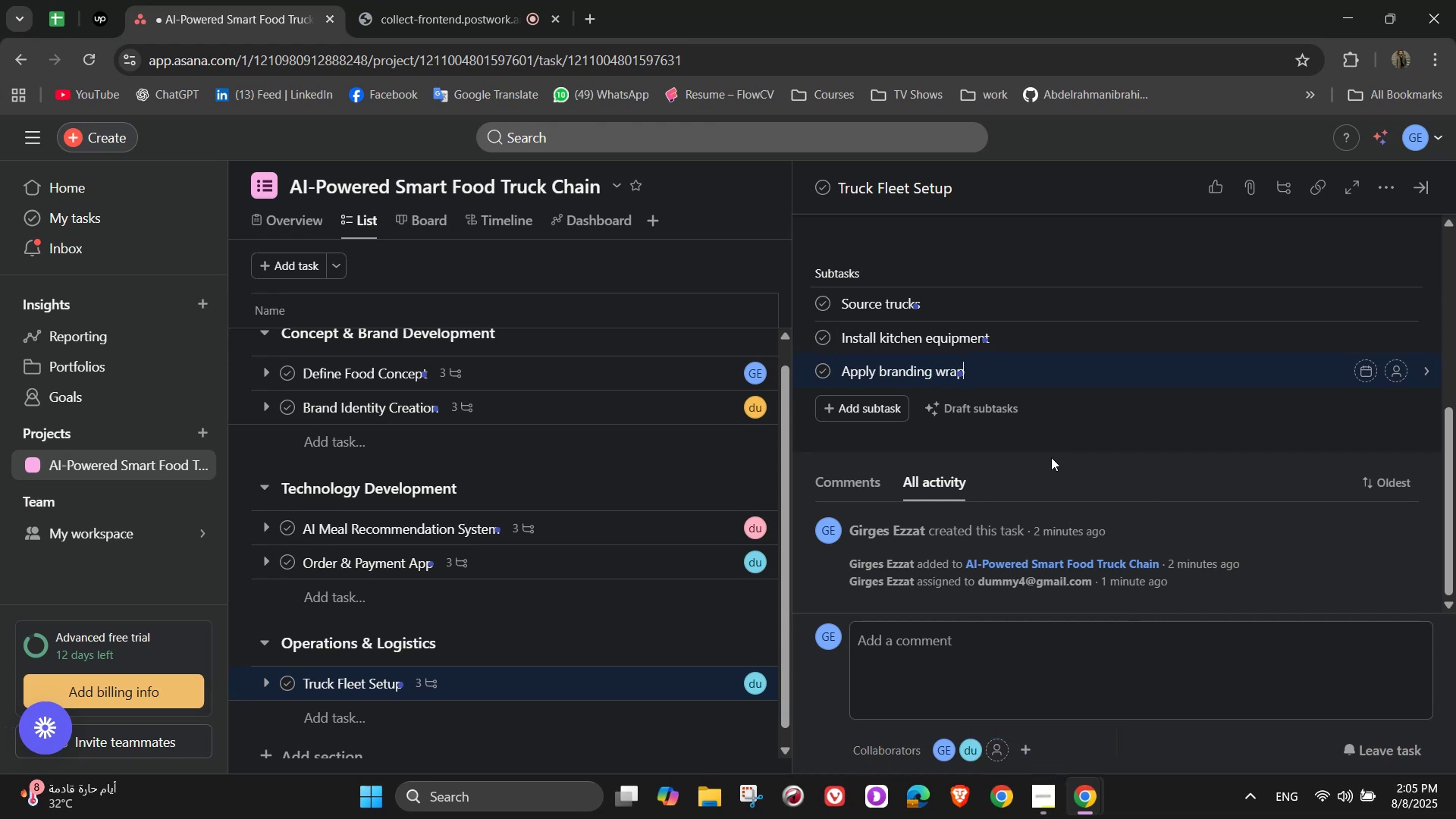 
wait(6.11)
 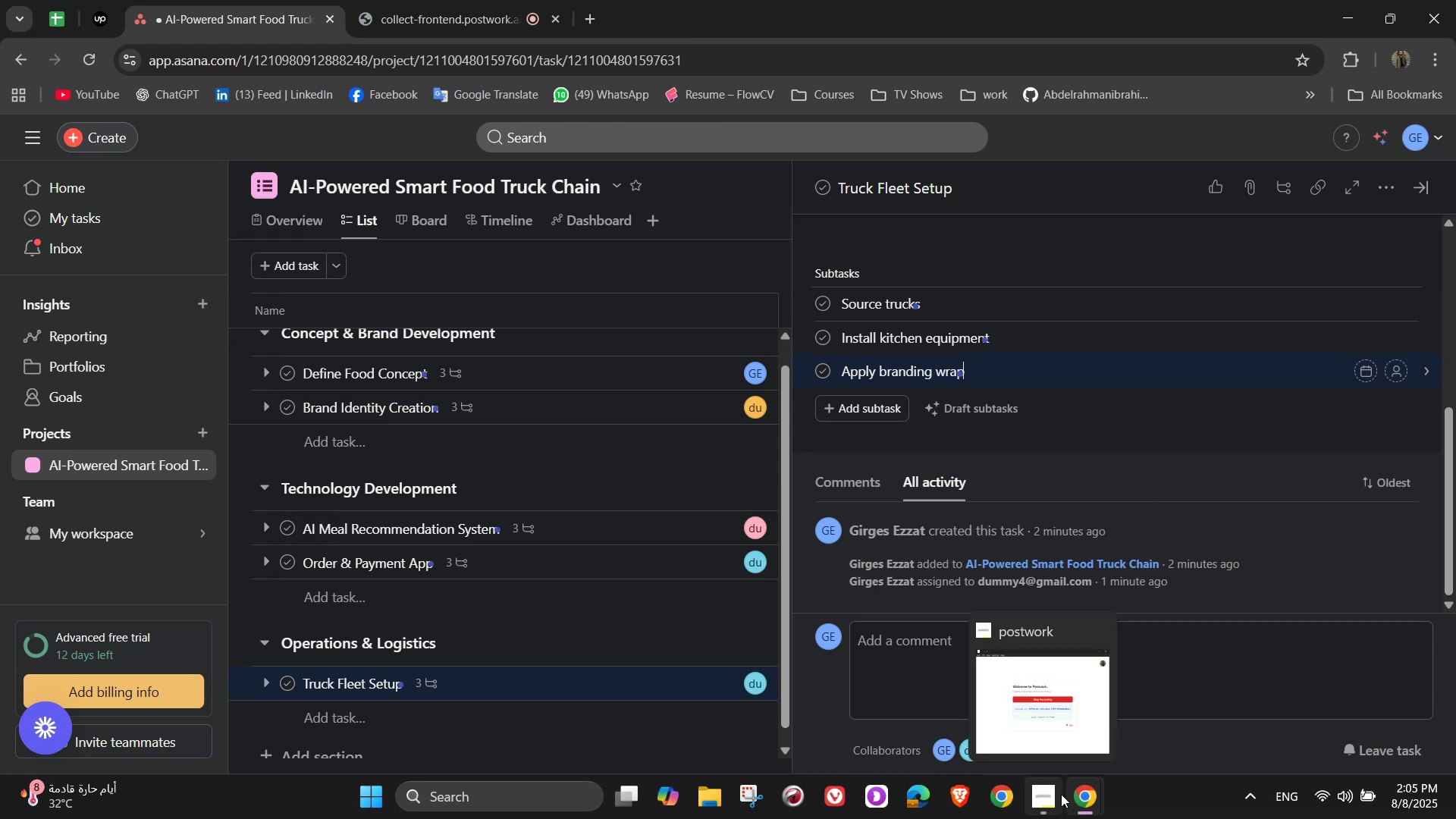 
scroll: coordinate [1073, 443], scroll_direction: up, amount: 3.0
 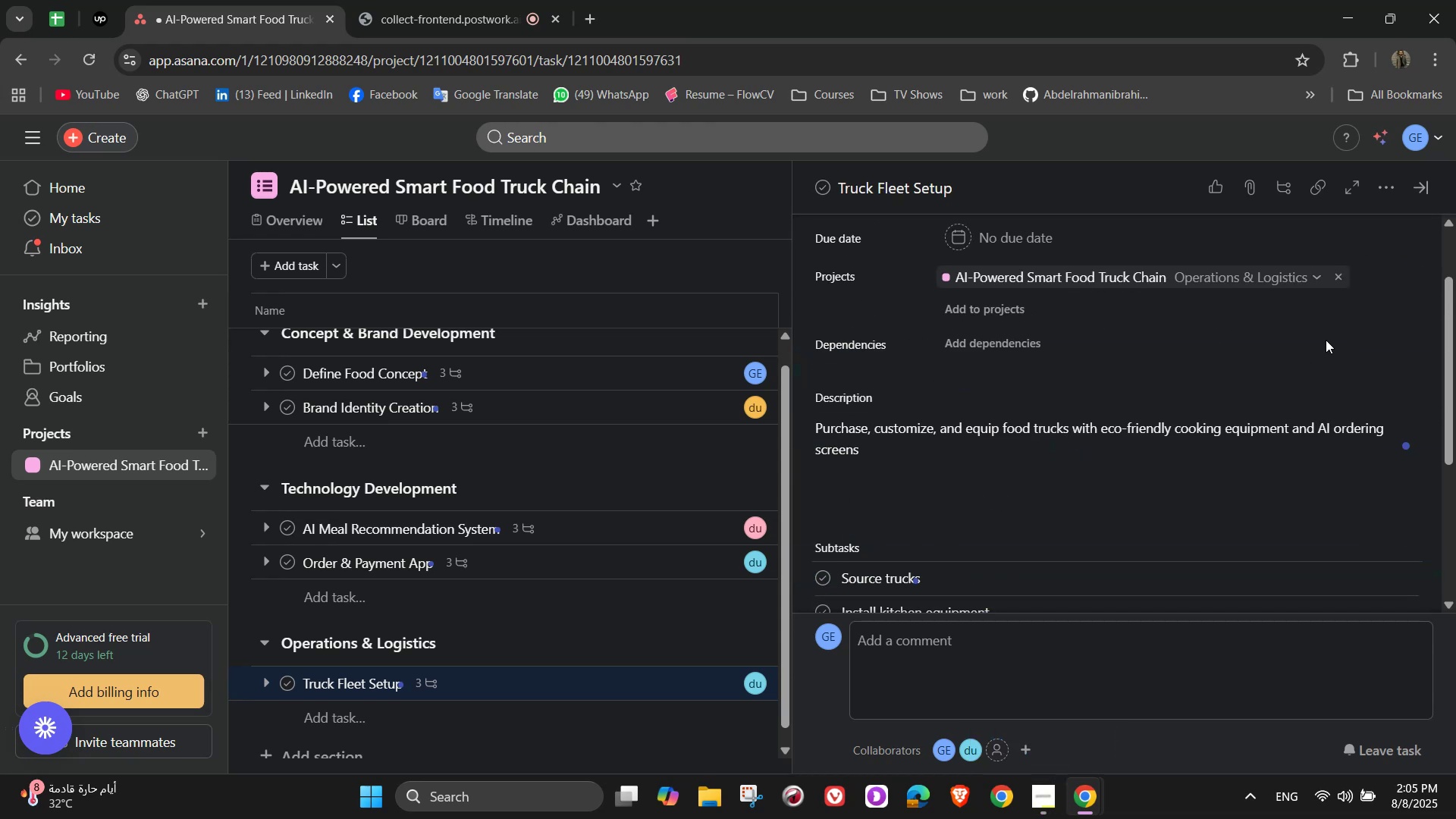 
left_click([1326, 339])
 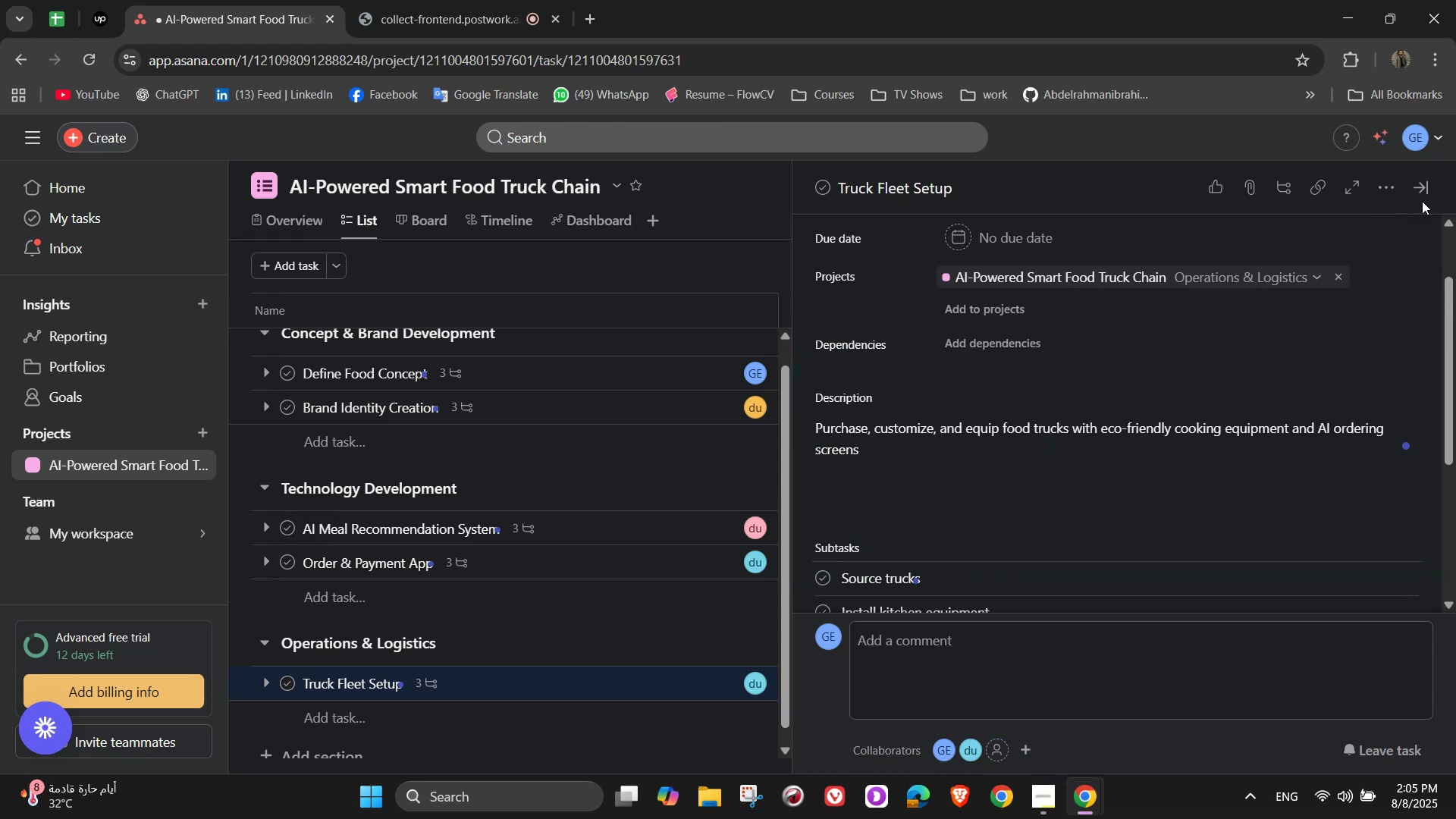 
left_click([1433, 190])
 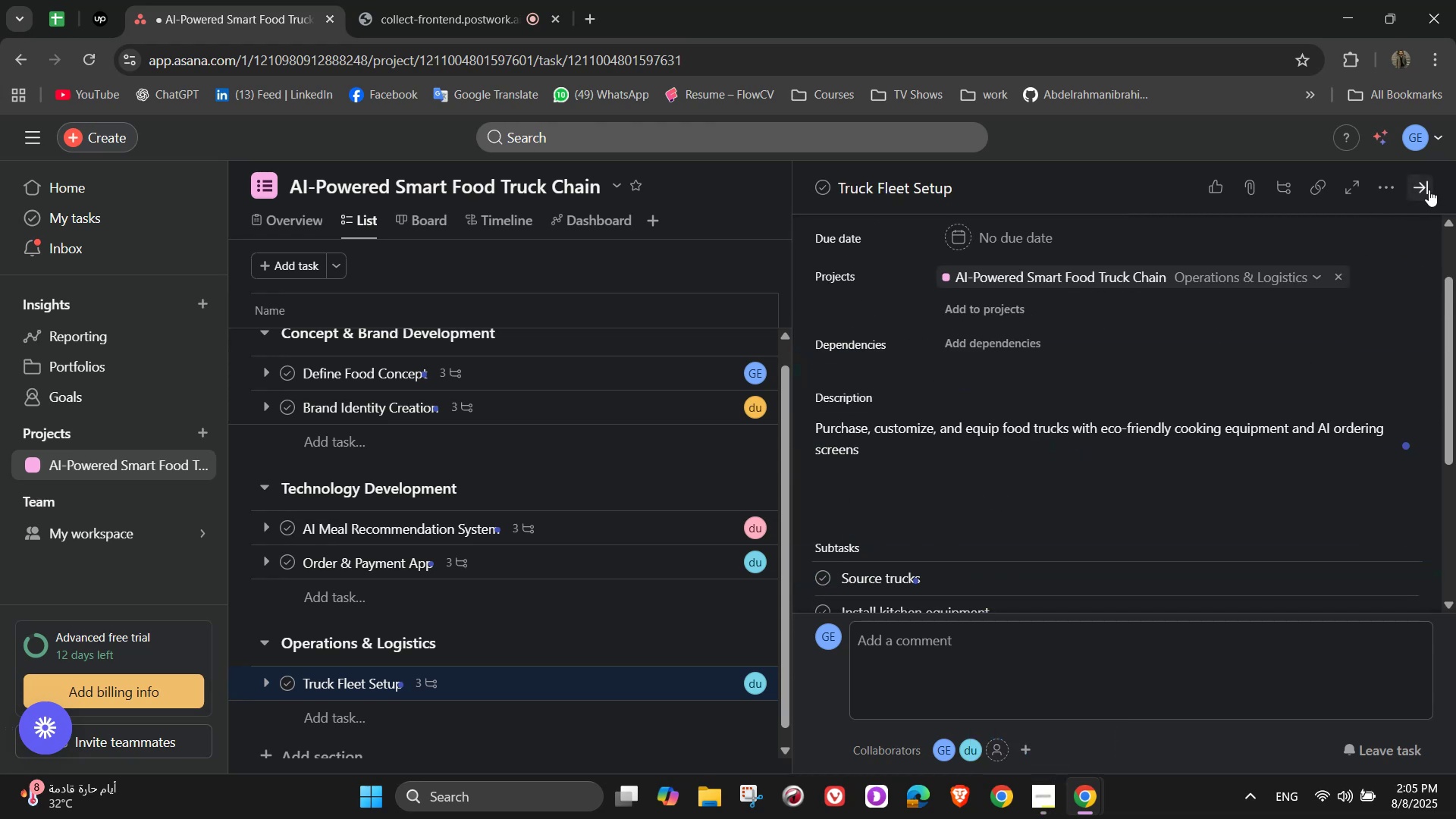 
left_click([1429, 190])
 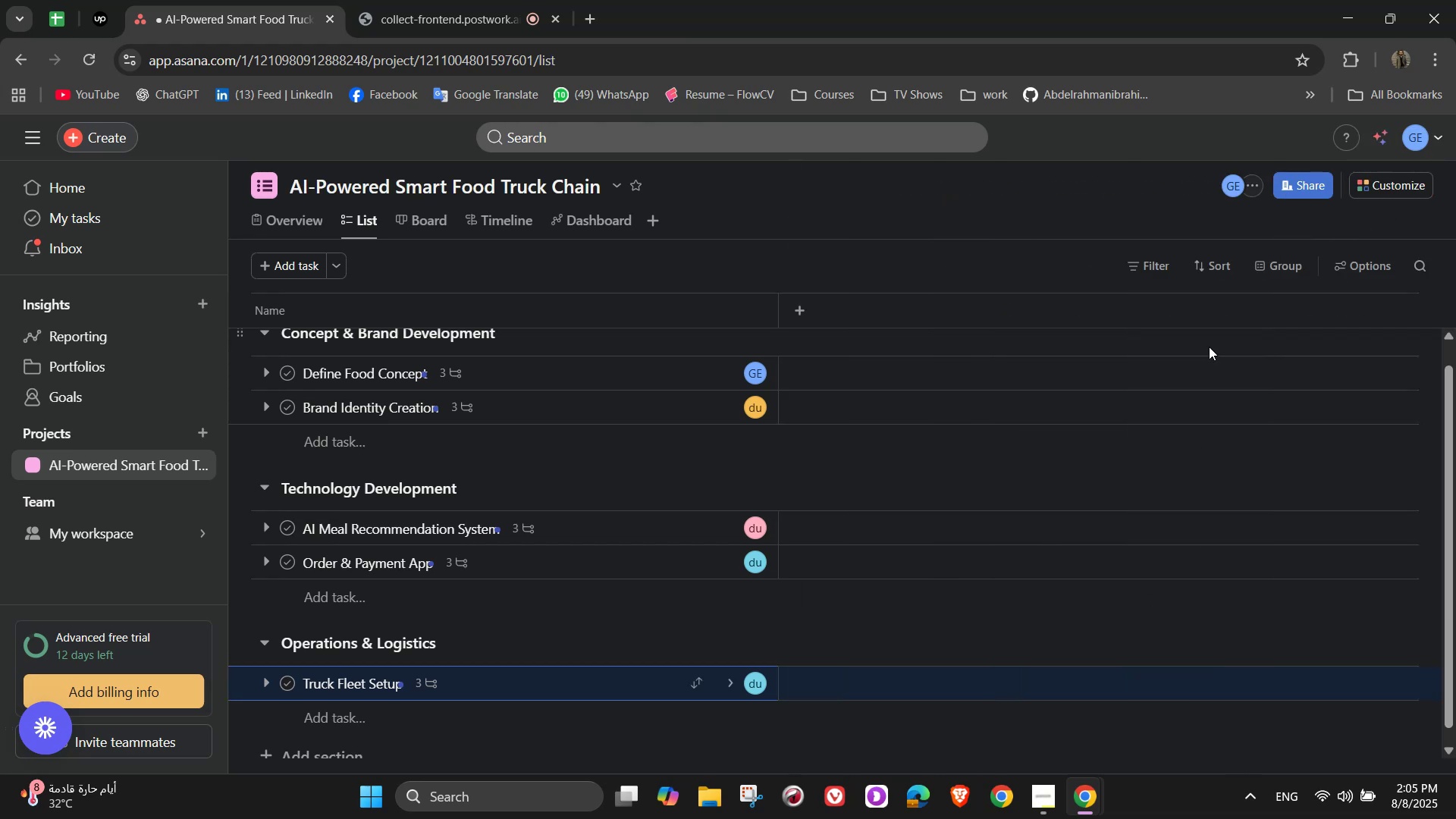 
scroll: coordinate [762, 502], scroll_direction: down, amount: 1.0
 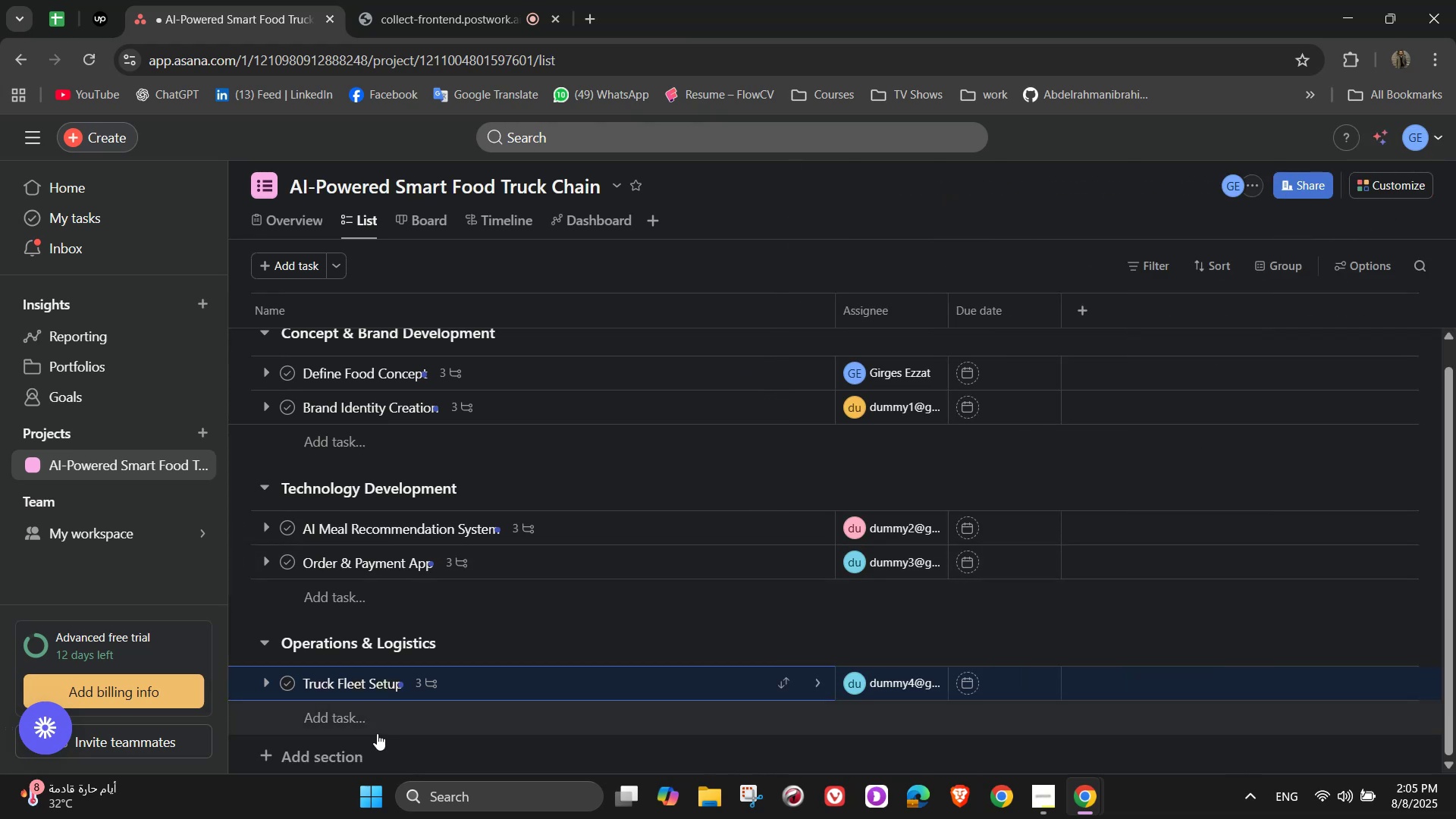 
left_click([375, 730])
 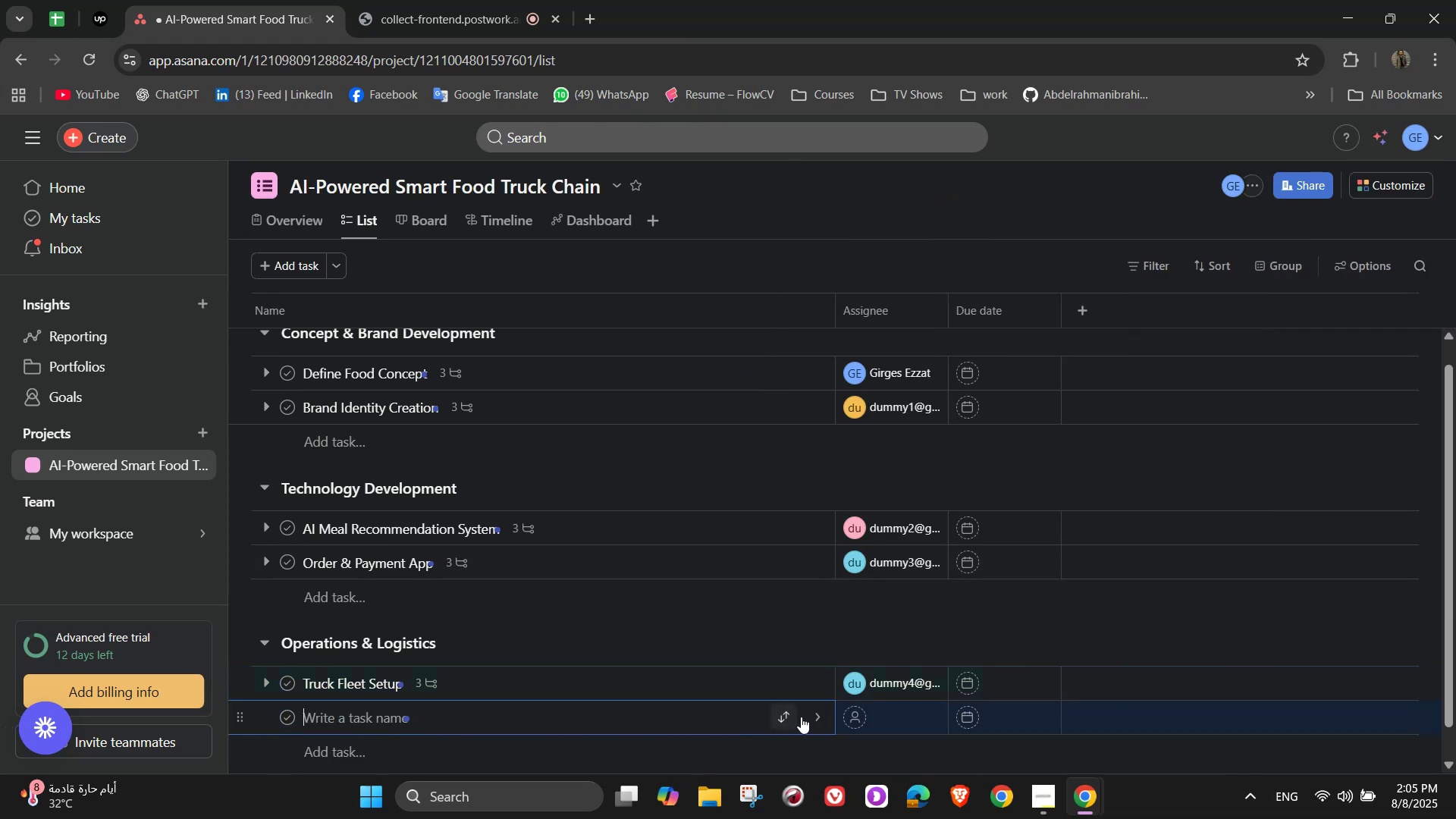 
left_click([817, 716])
 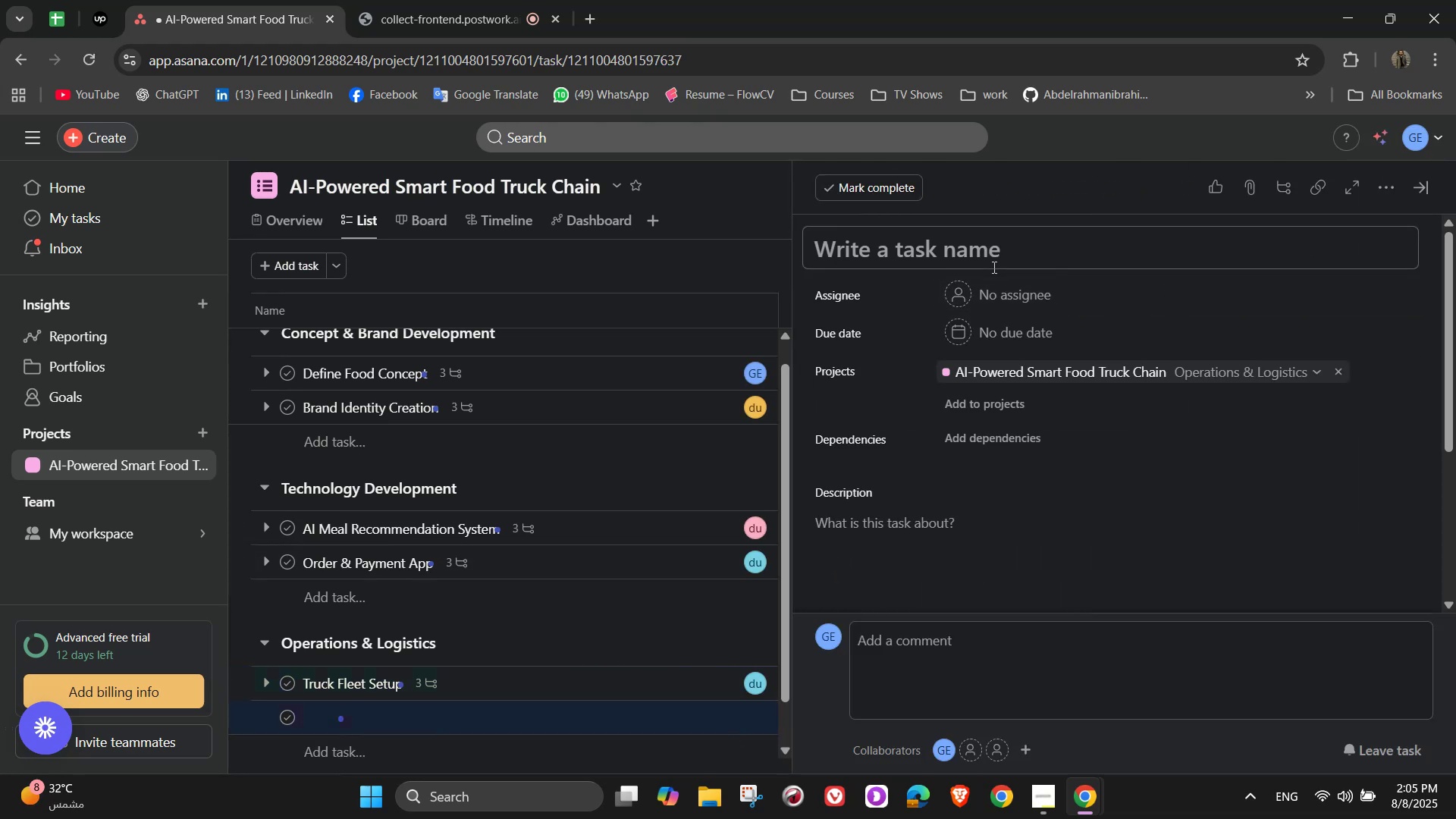 
left_click([485, 720])
 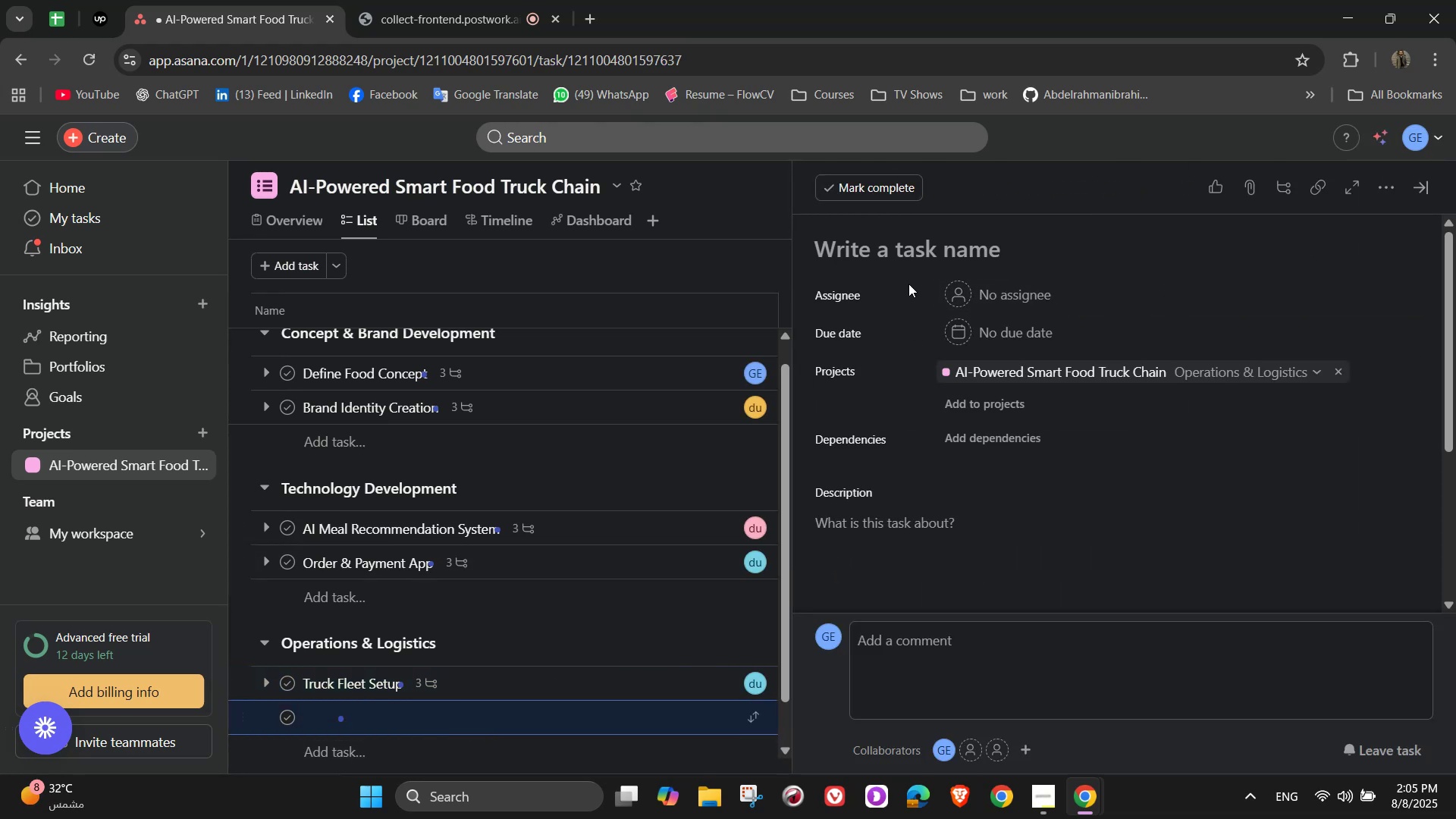 
left_click([903, 254])
 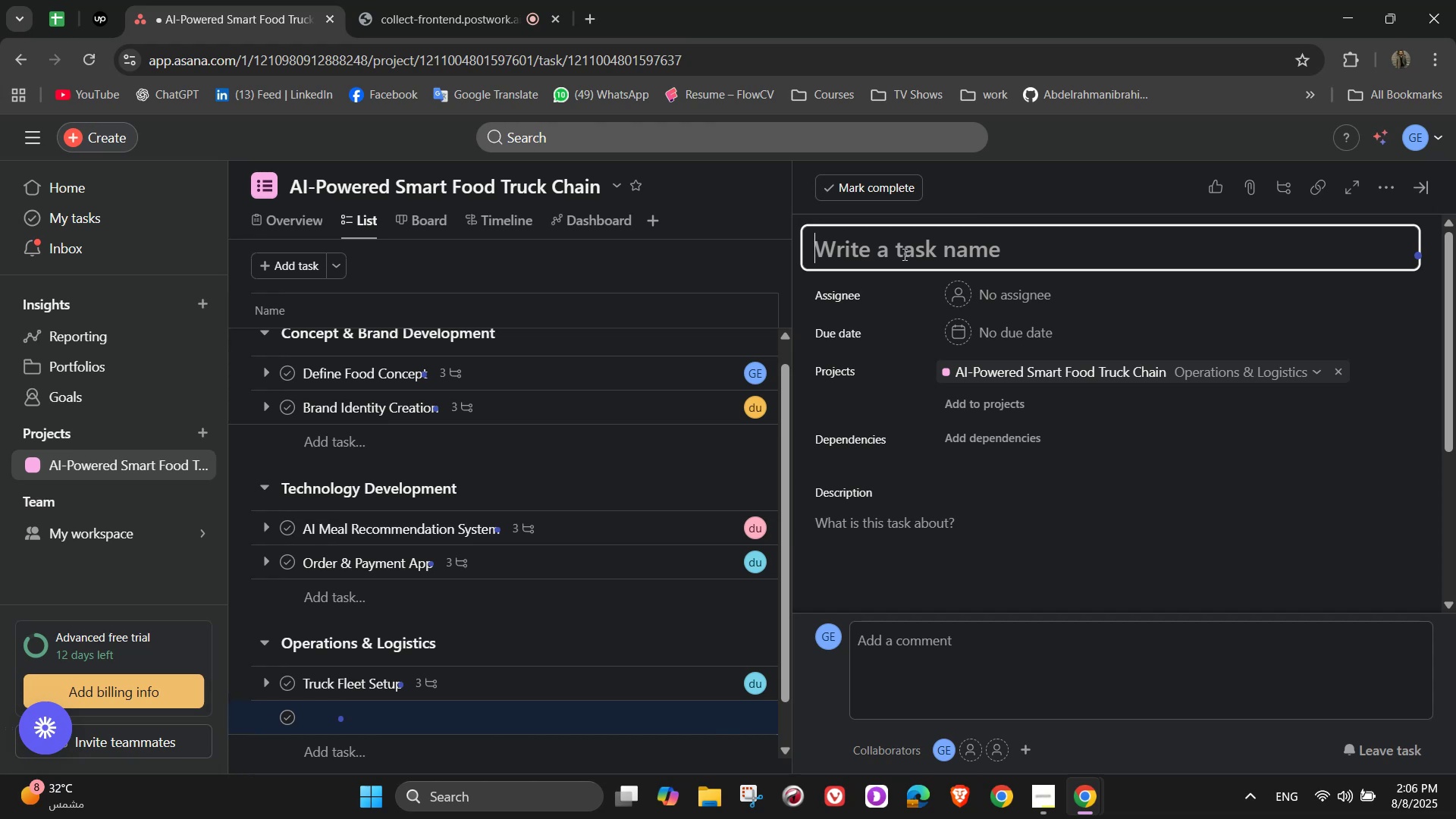 
type(Supply Chain Setup)
 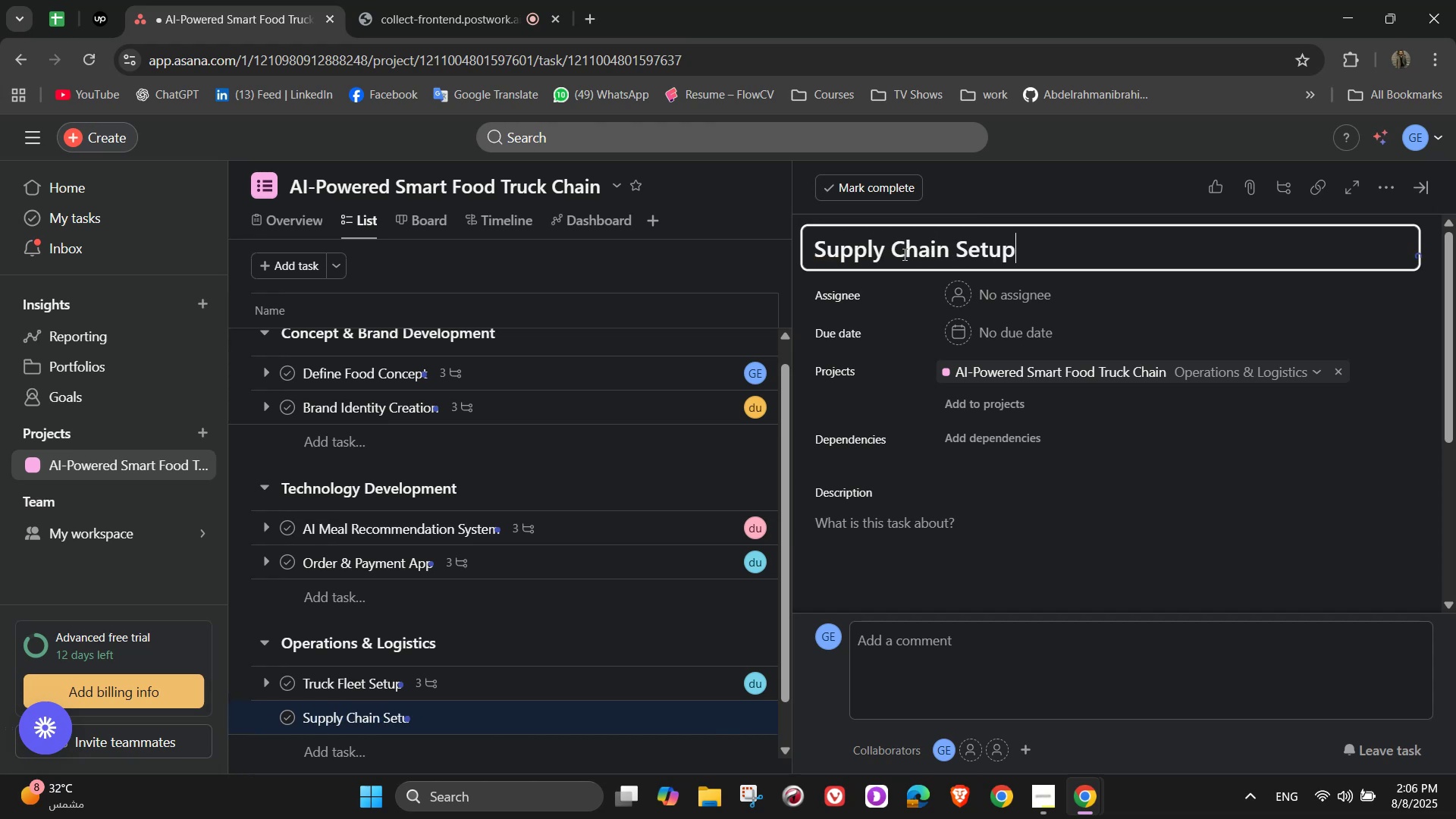 
left_click([1002, 300])
 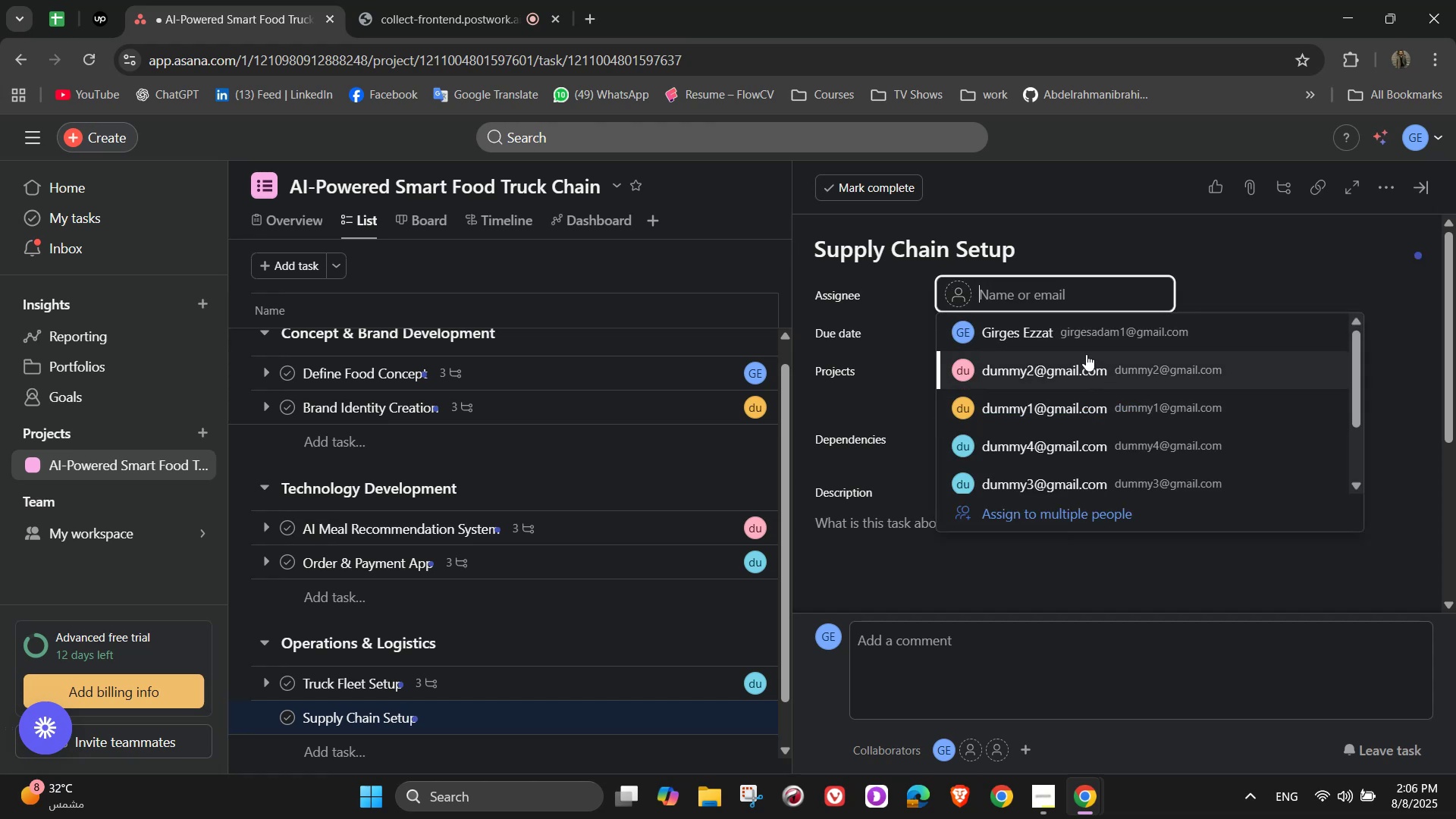 
left_click([1084, 350])
 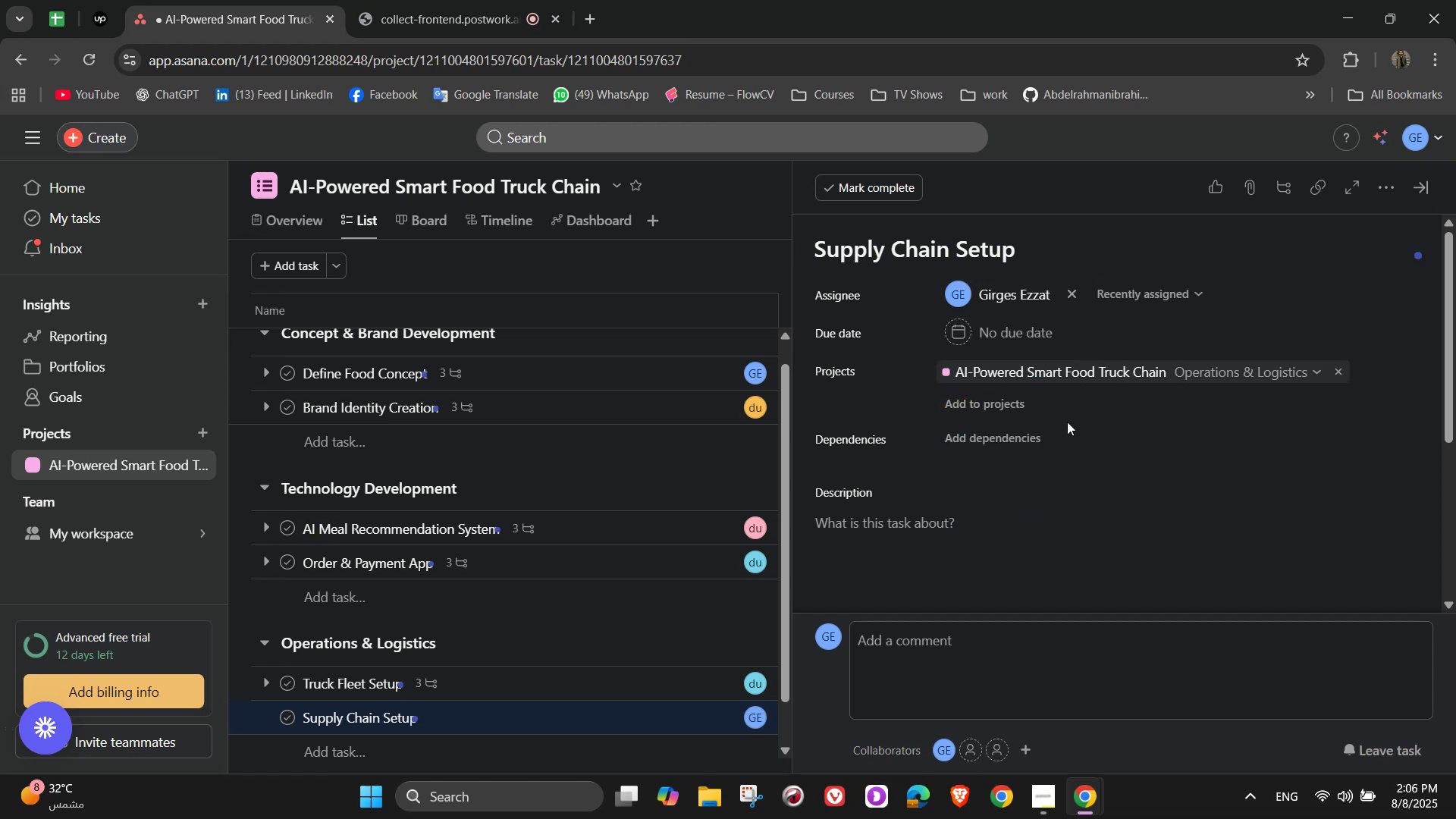 
scroll: coordinate [1031, 516], scroll_direction: down, amount: 3.0
 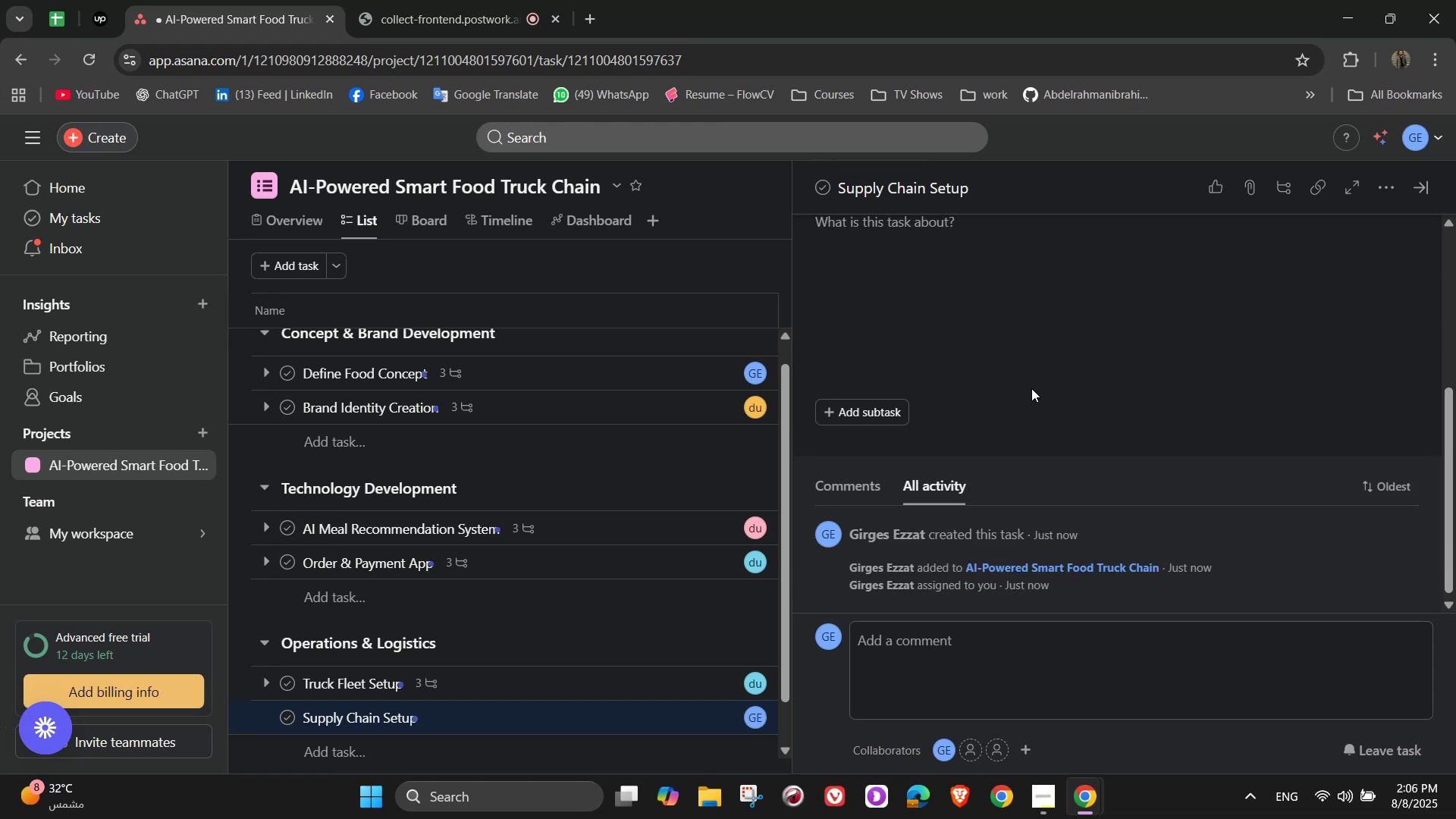 
scroll: coordinate [1046, 386], scroll_direction: up, amount: 1.0
 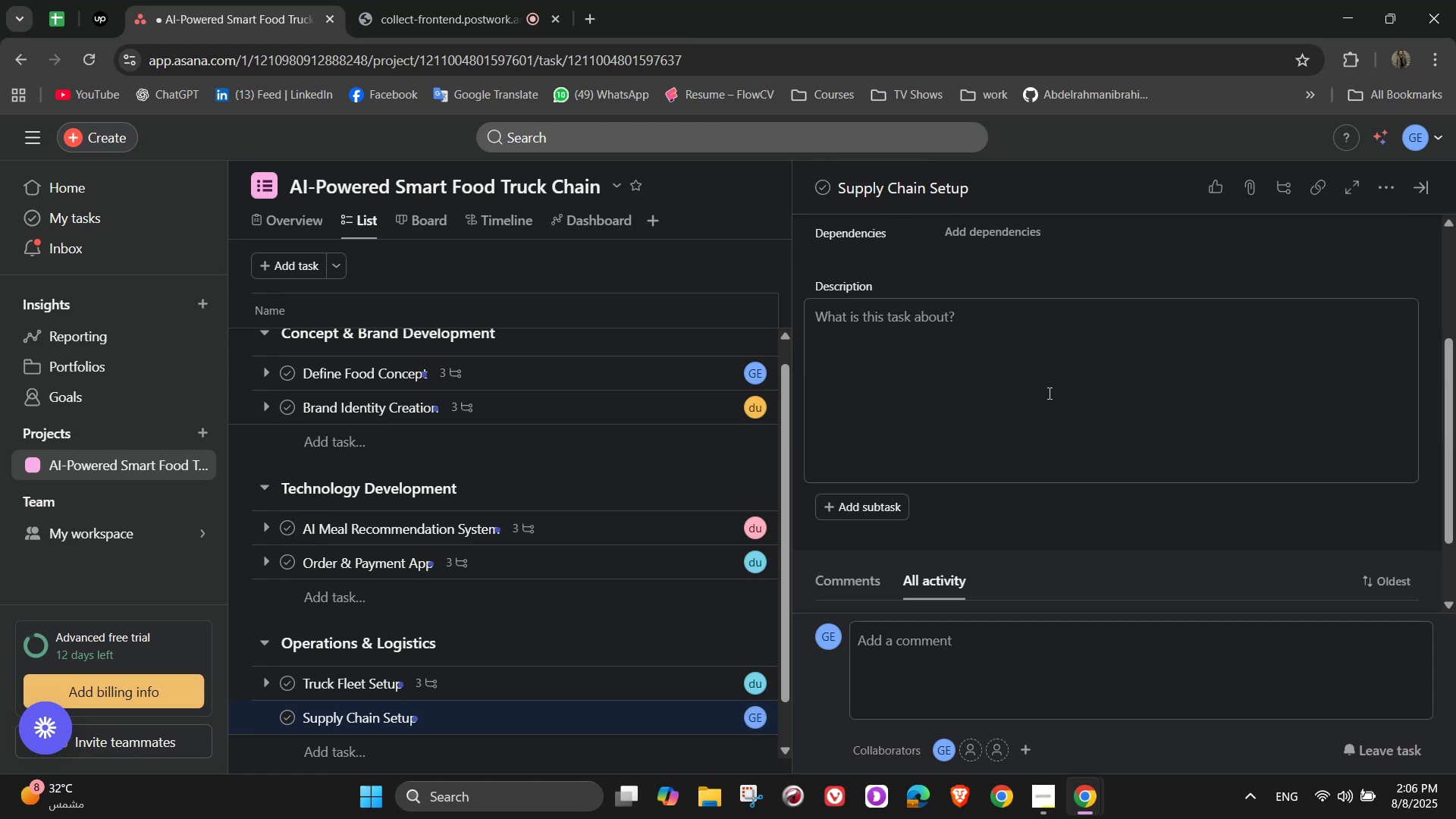 
left_click([1048, 403])
 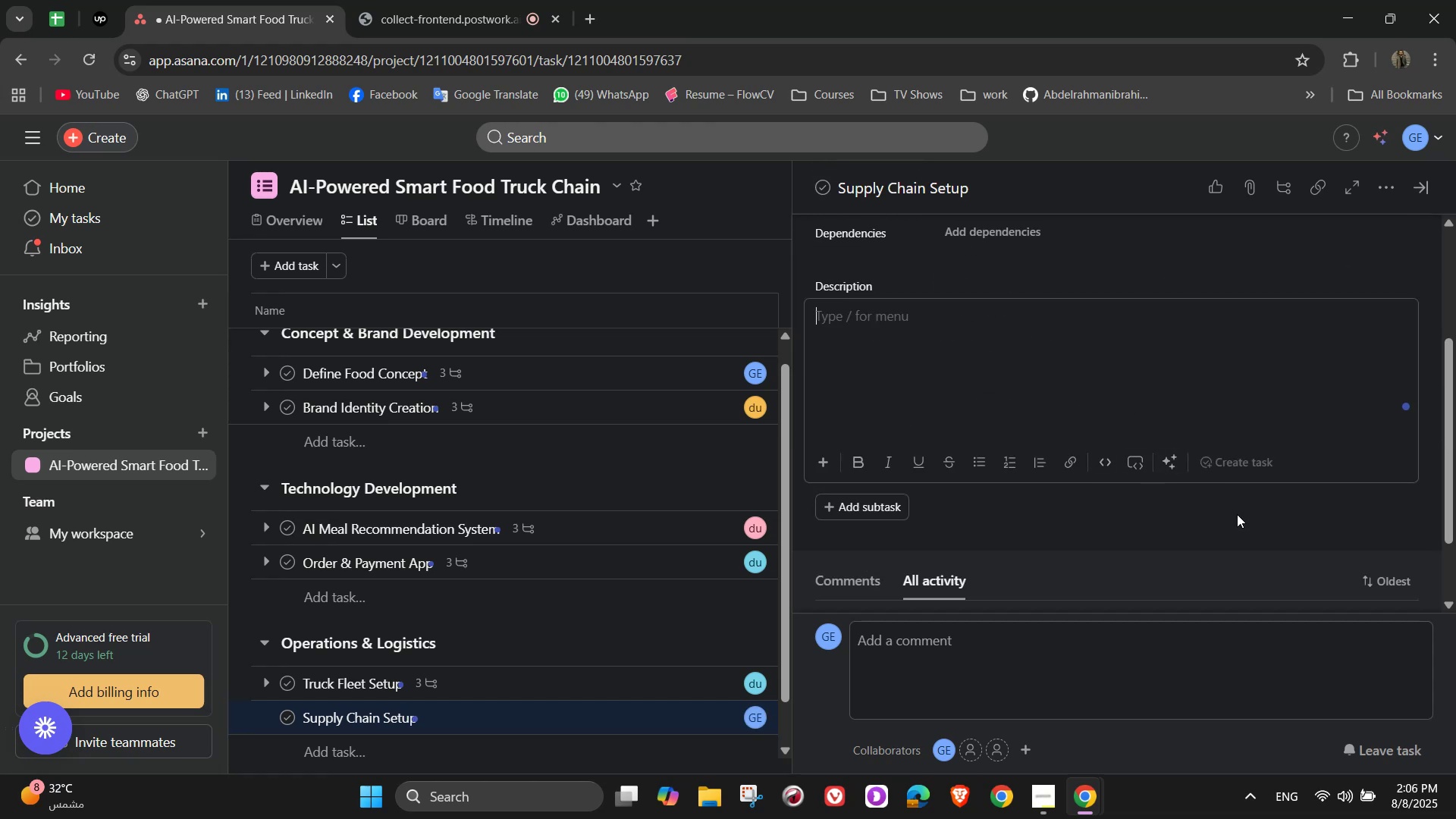 
type(Partner with local frams for fresh )
 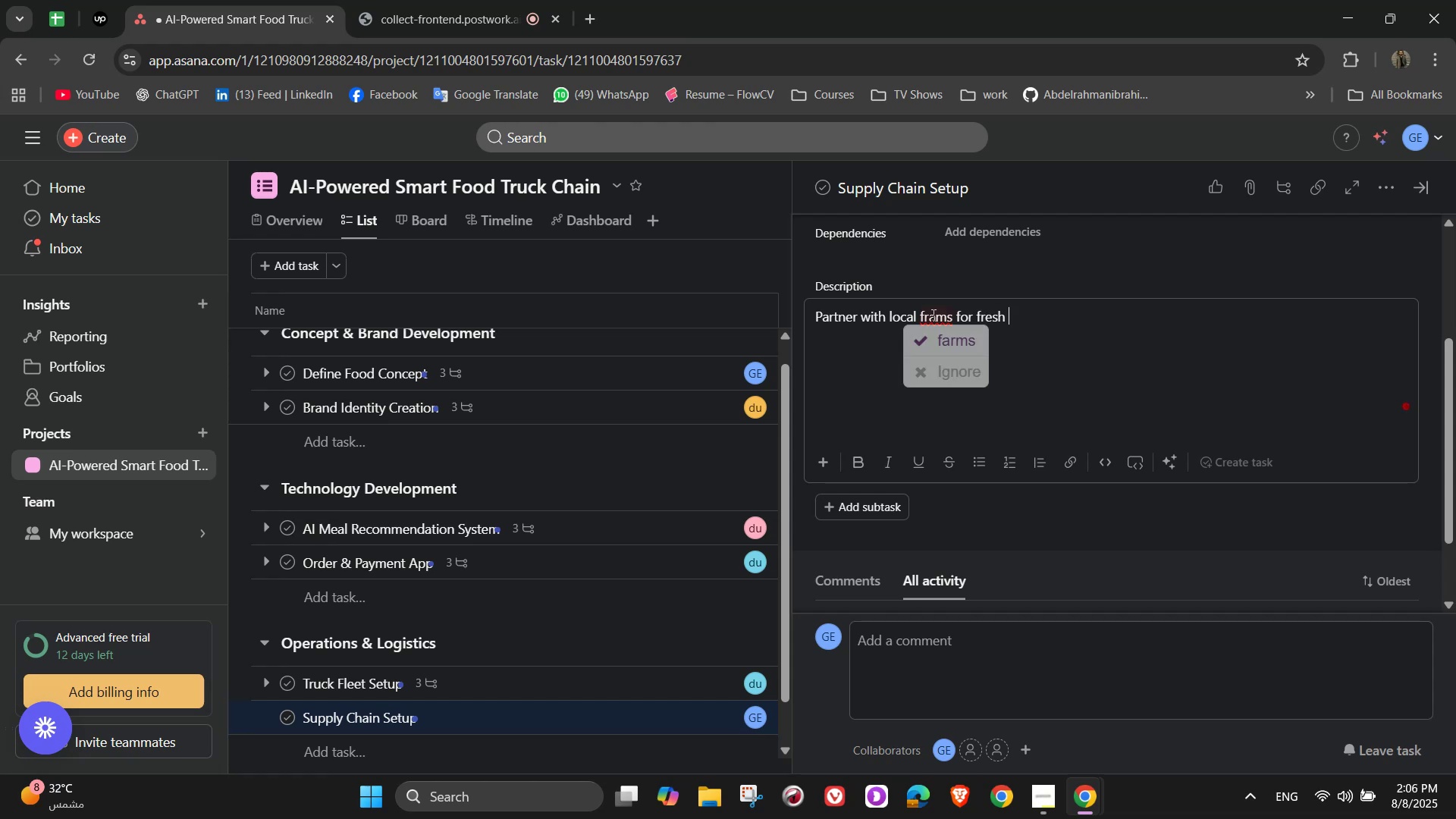 
double_click([1035, 319])
 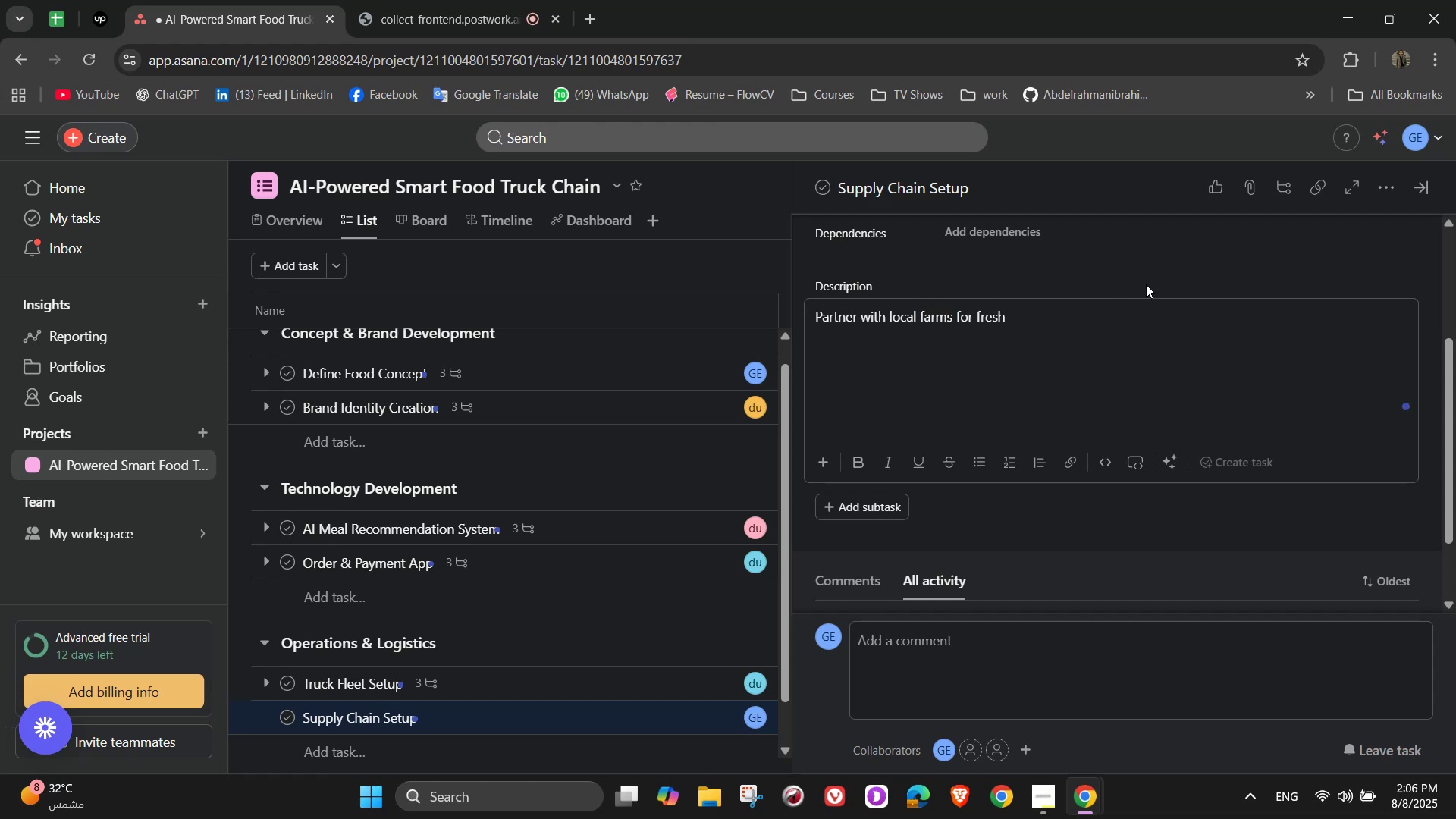 
type(ingredients and sustainable suppliers)
 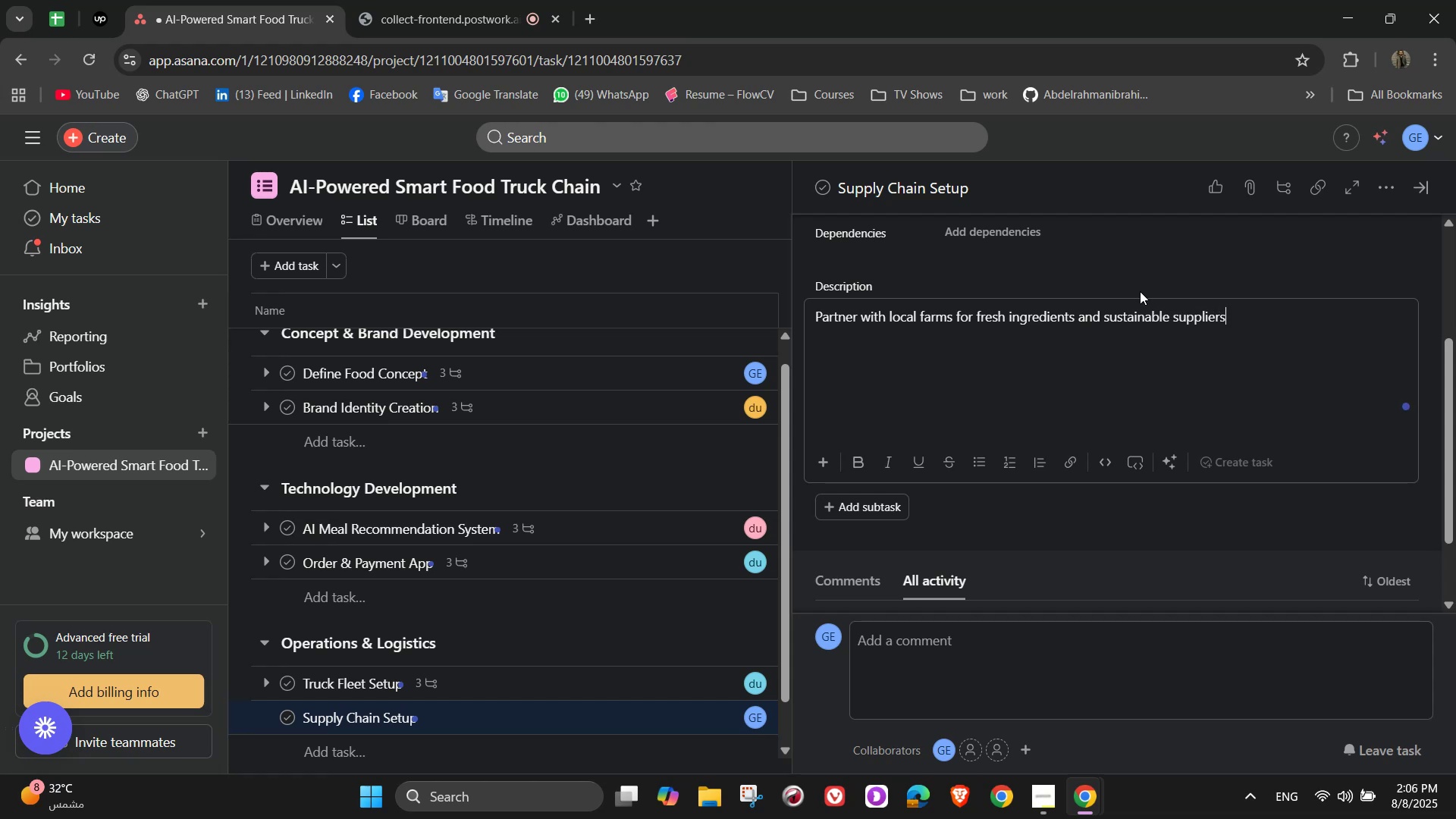 
left_click([1034, 496])
 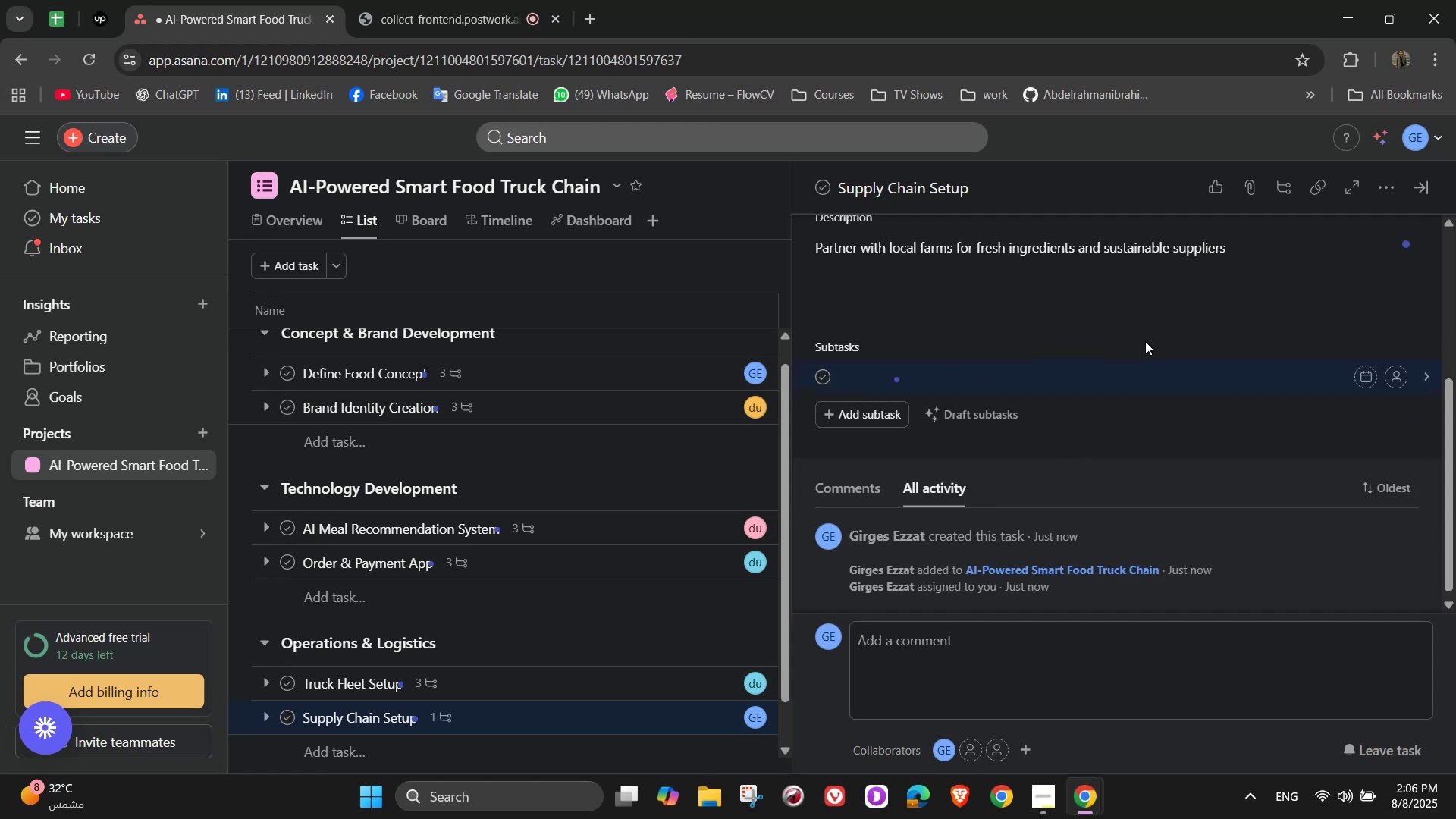 
type(Identity vendors)
 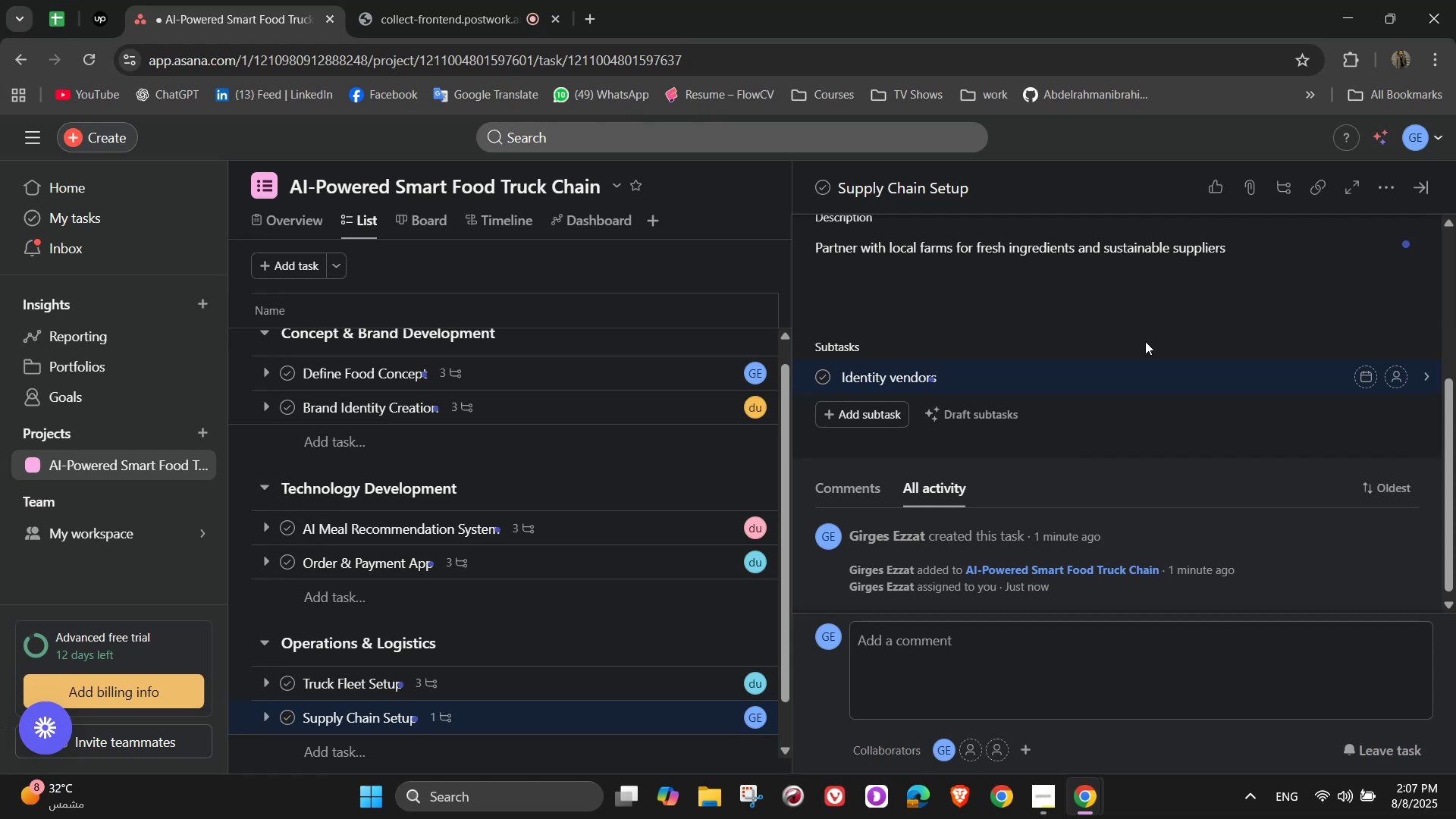 
key(Enter)
 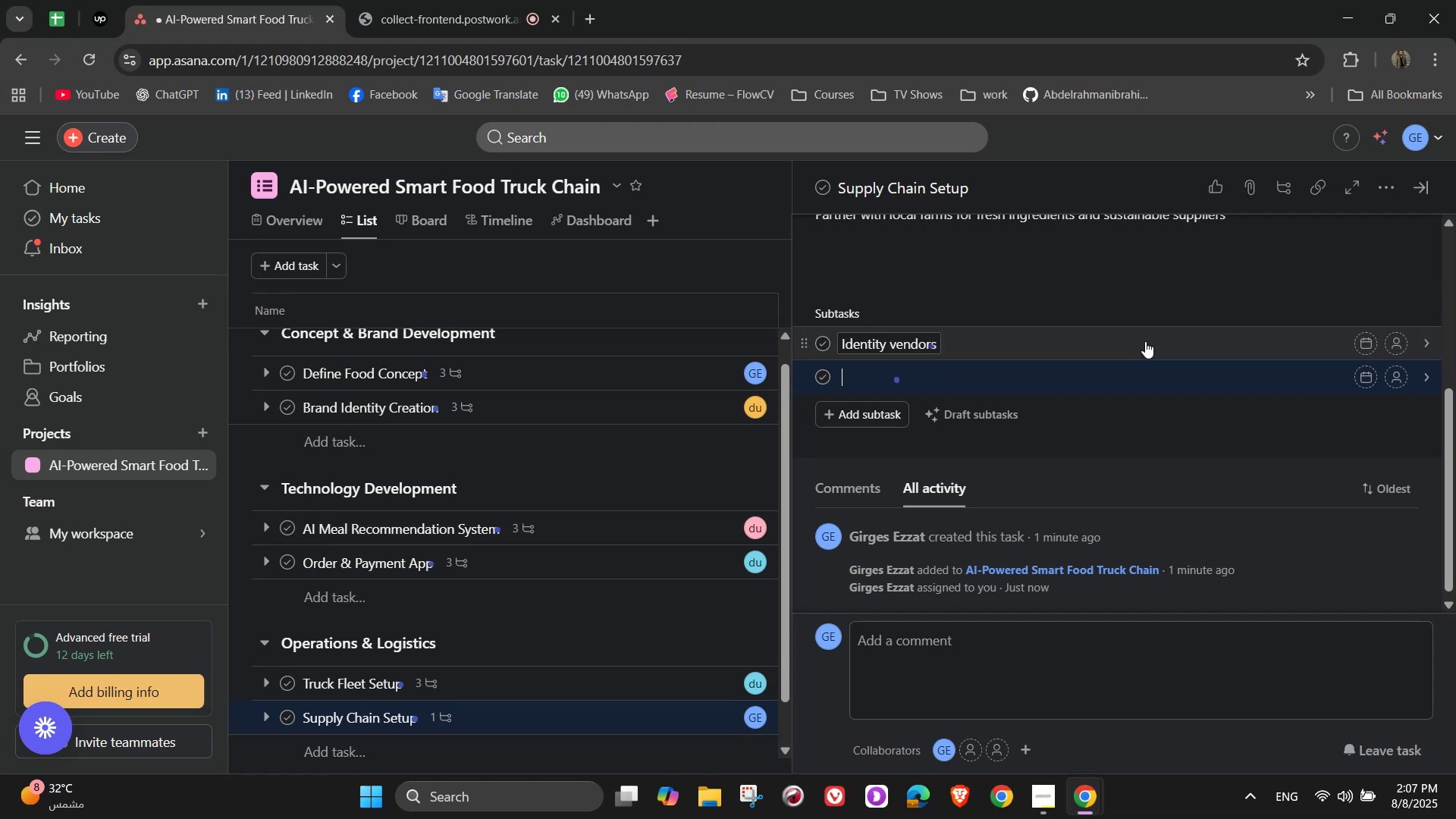 
type(Negotiate contracts)
 